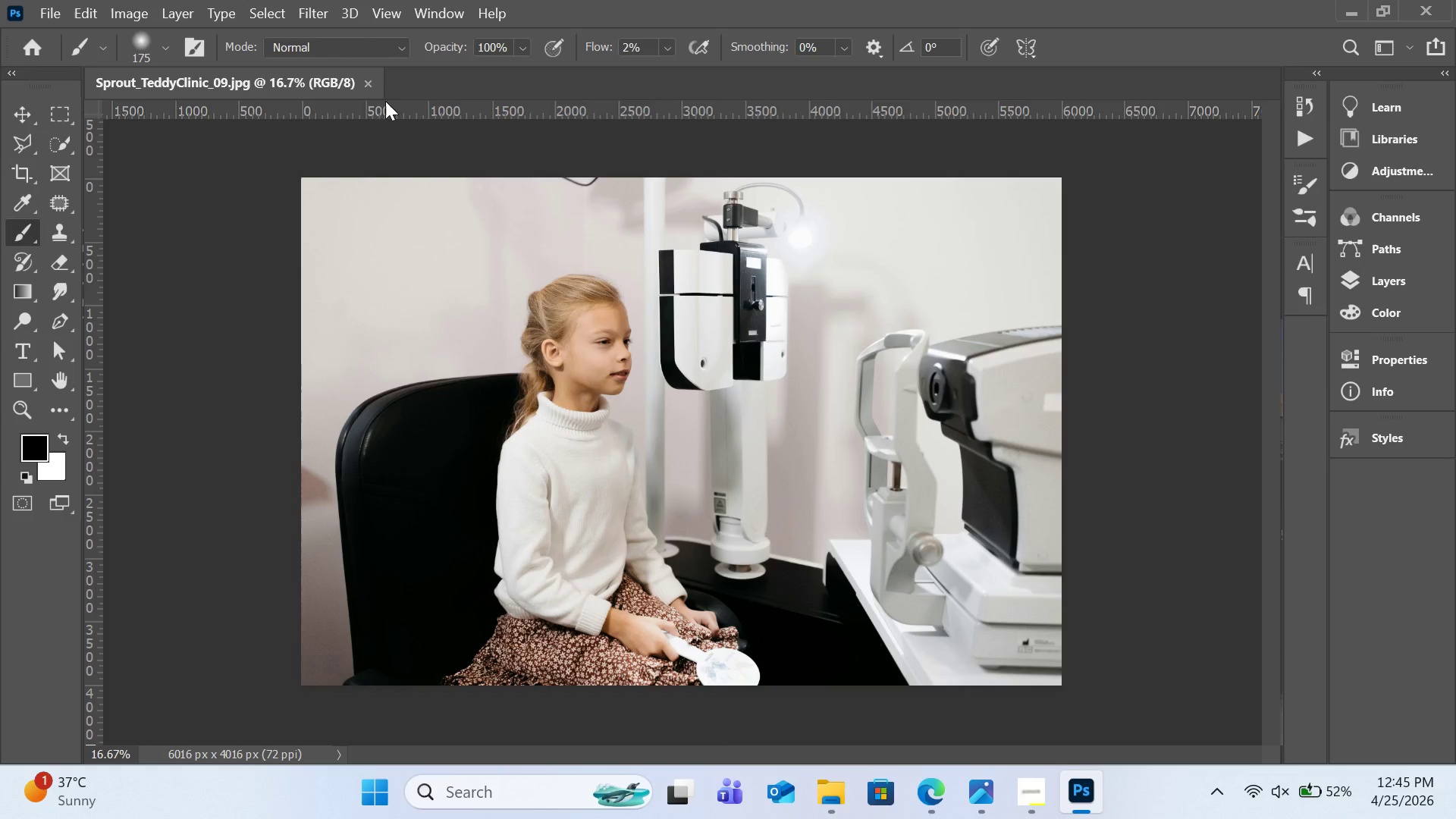 
left_click([369, 86])
 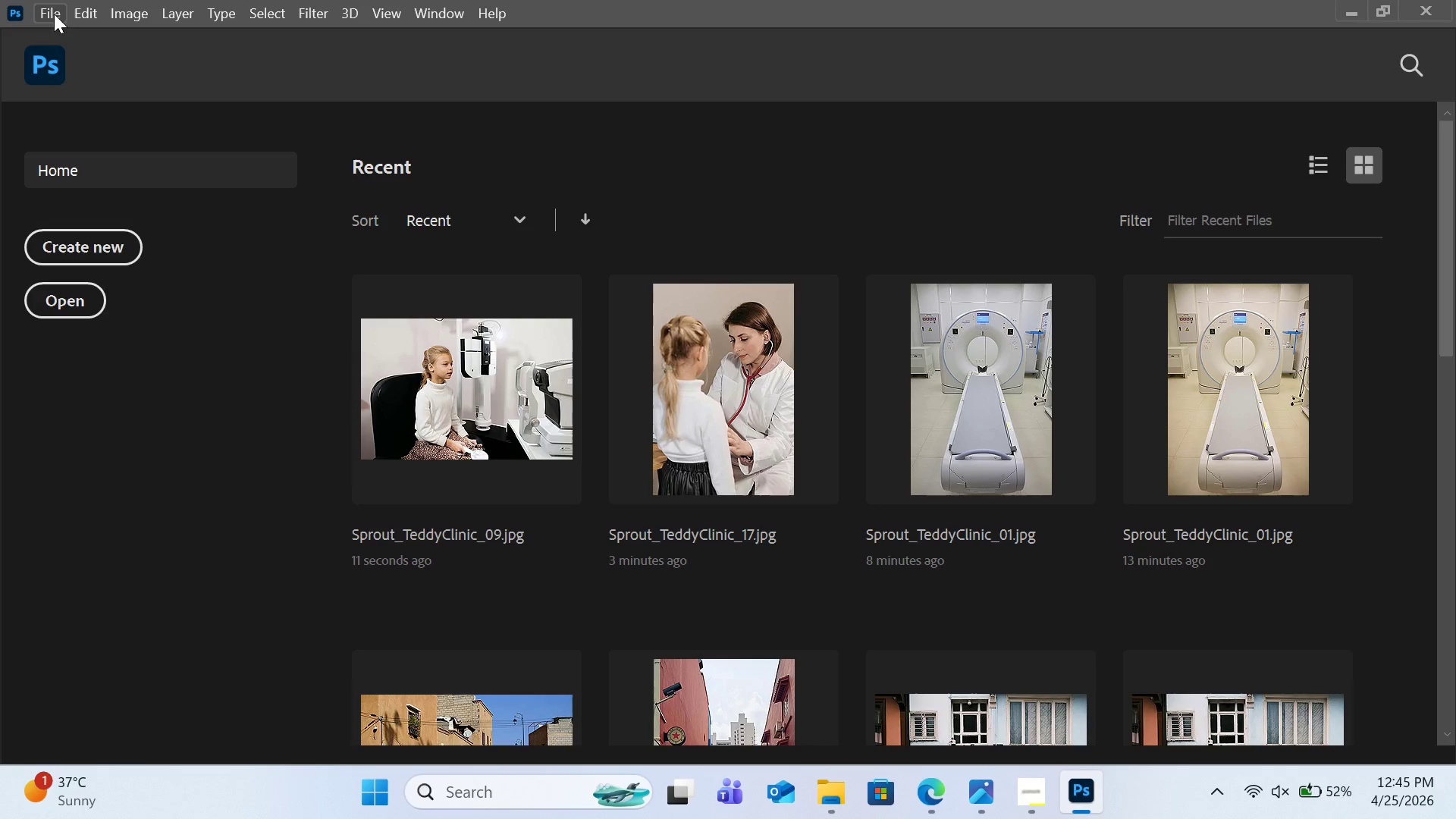 
left_click([52, 12])
 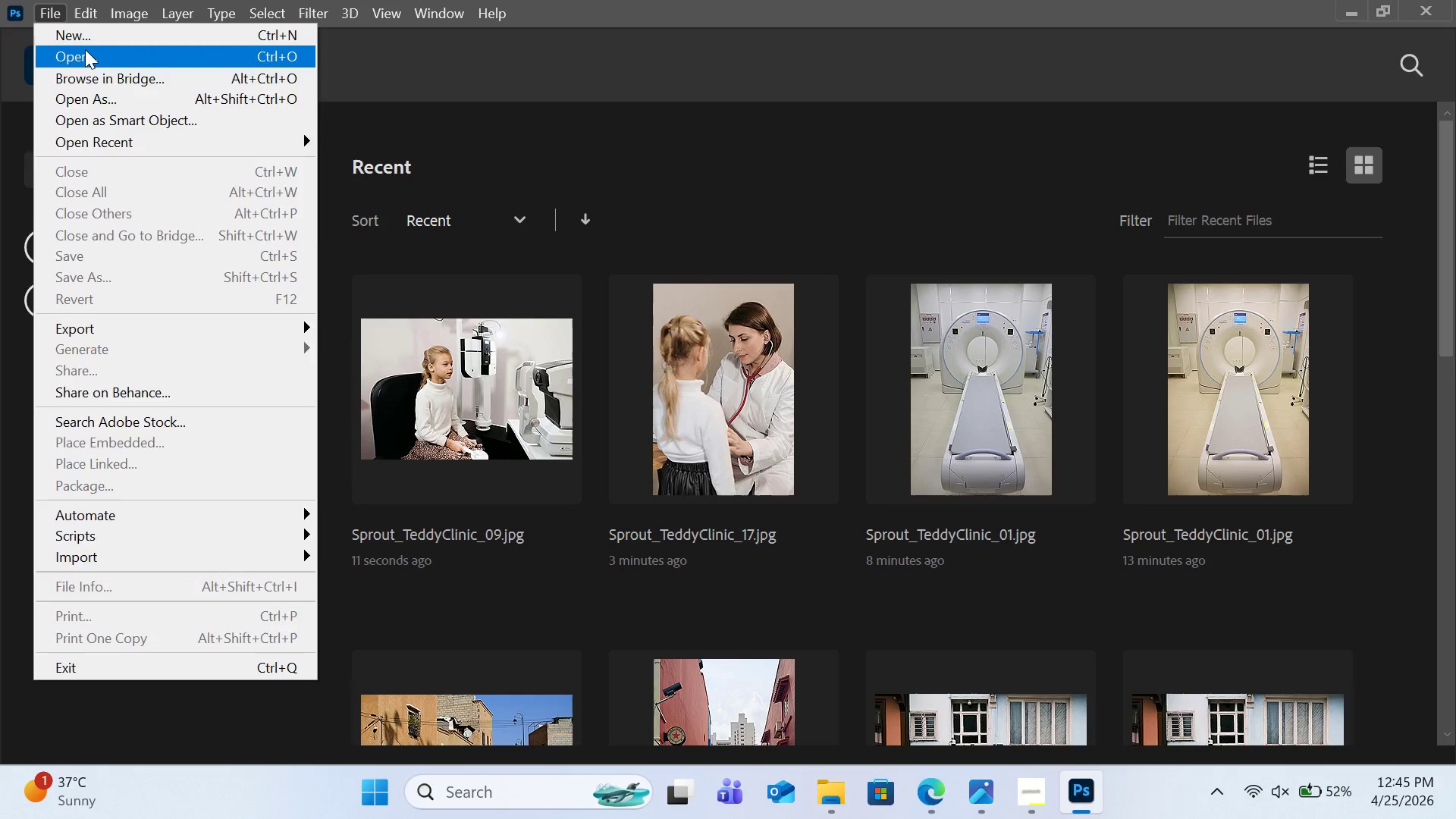 
left_click([85, 49])
 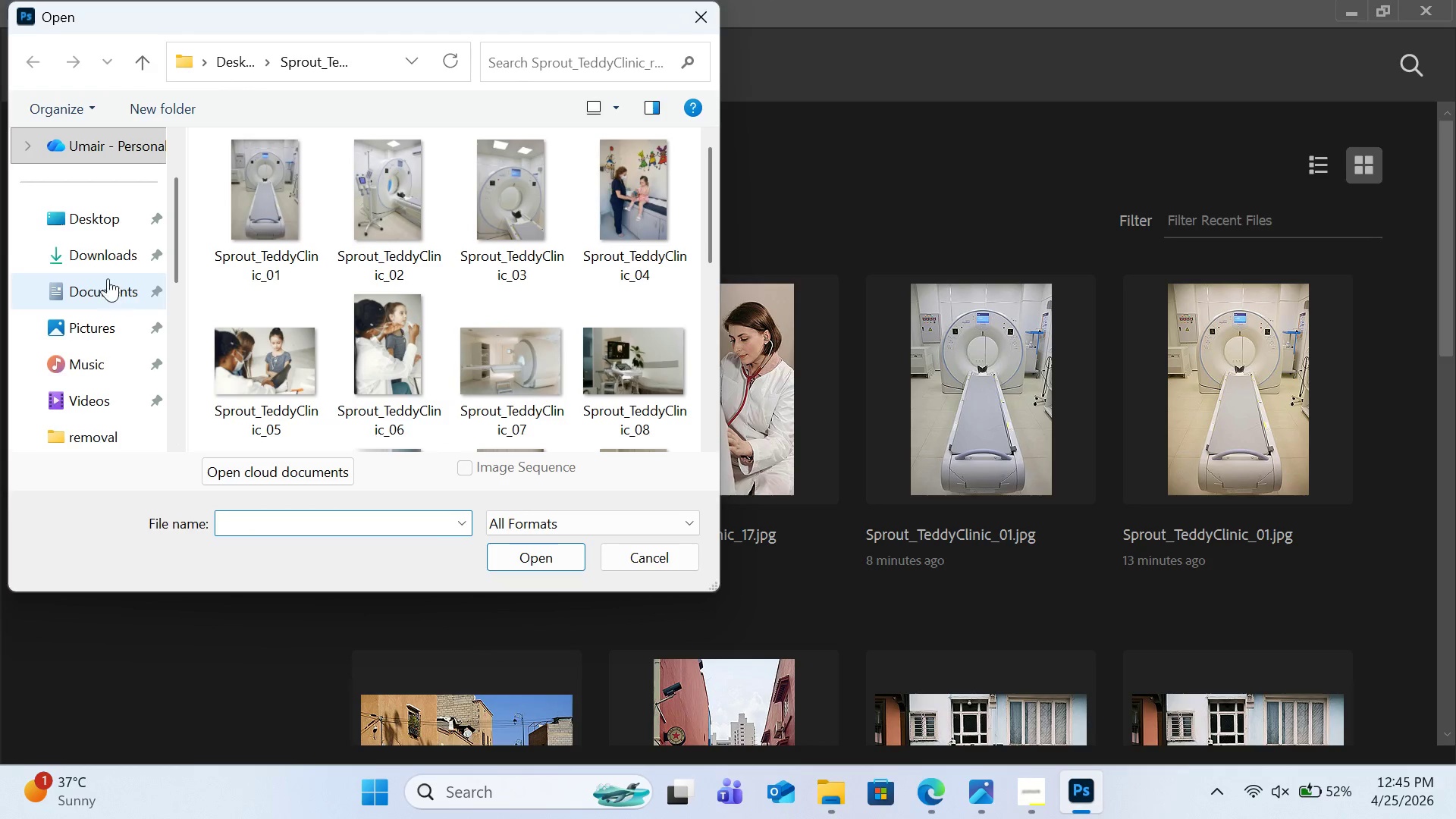 
left_click([105, 224])
 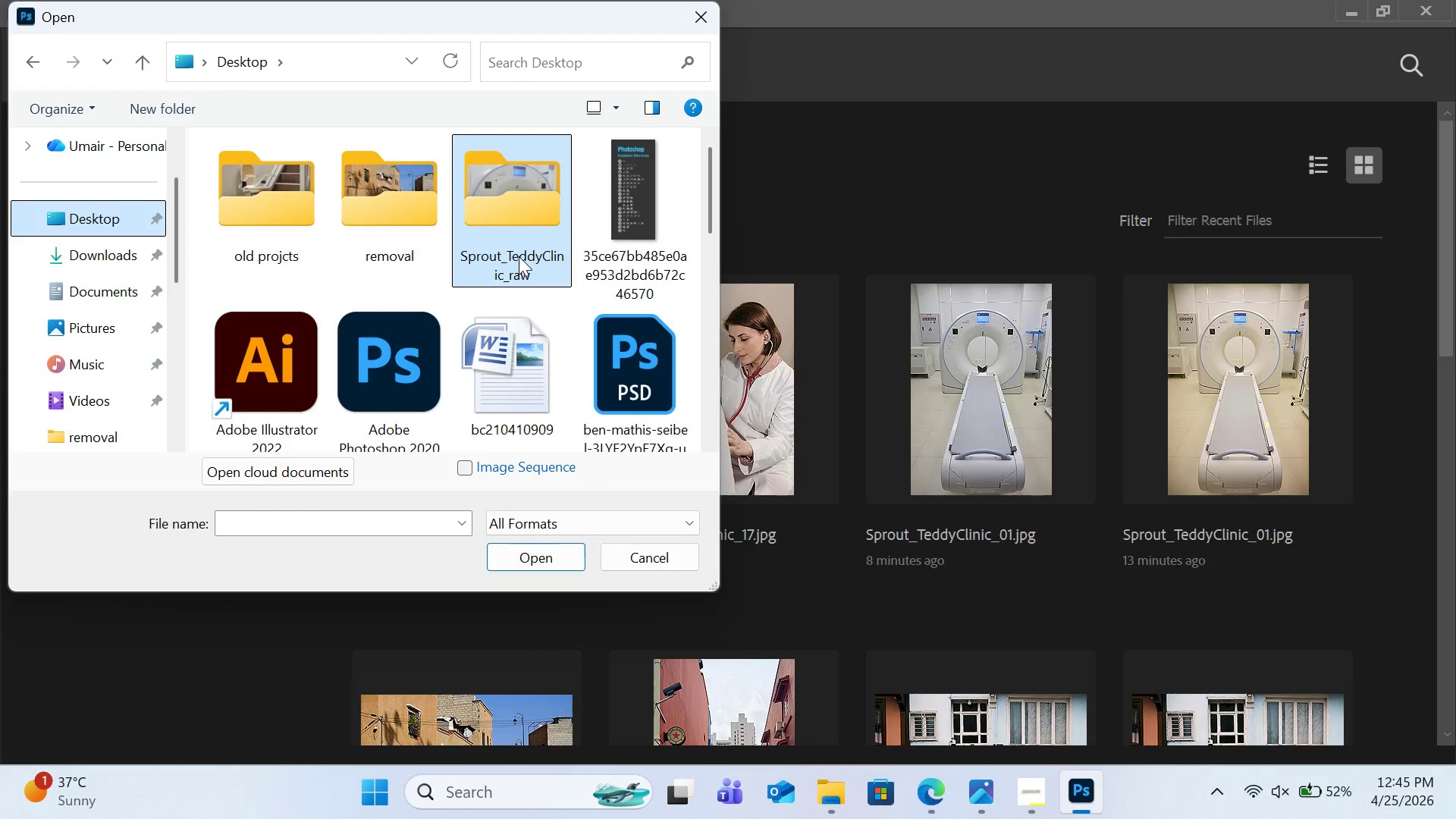 
double_click([519, 256])
 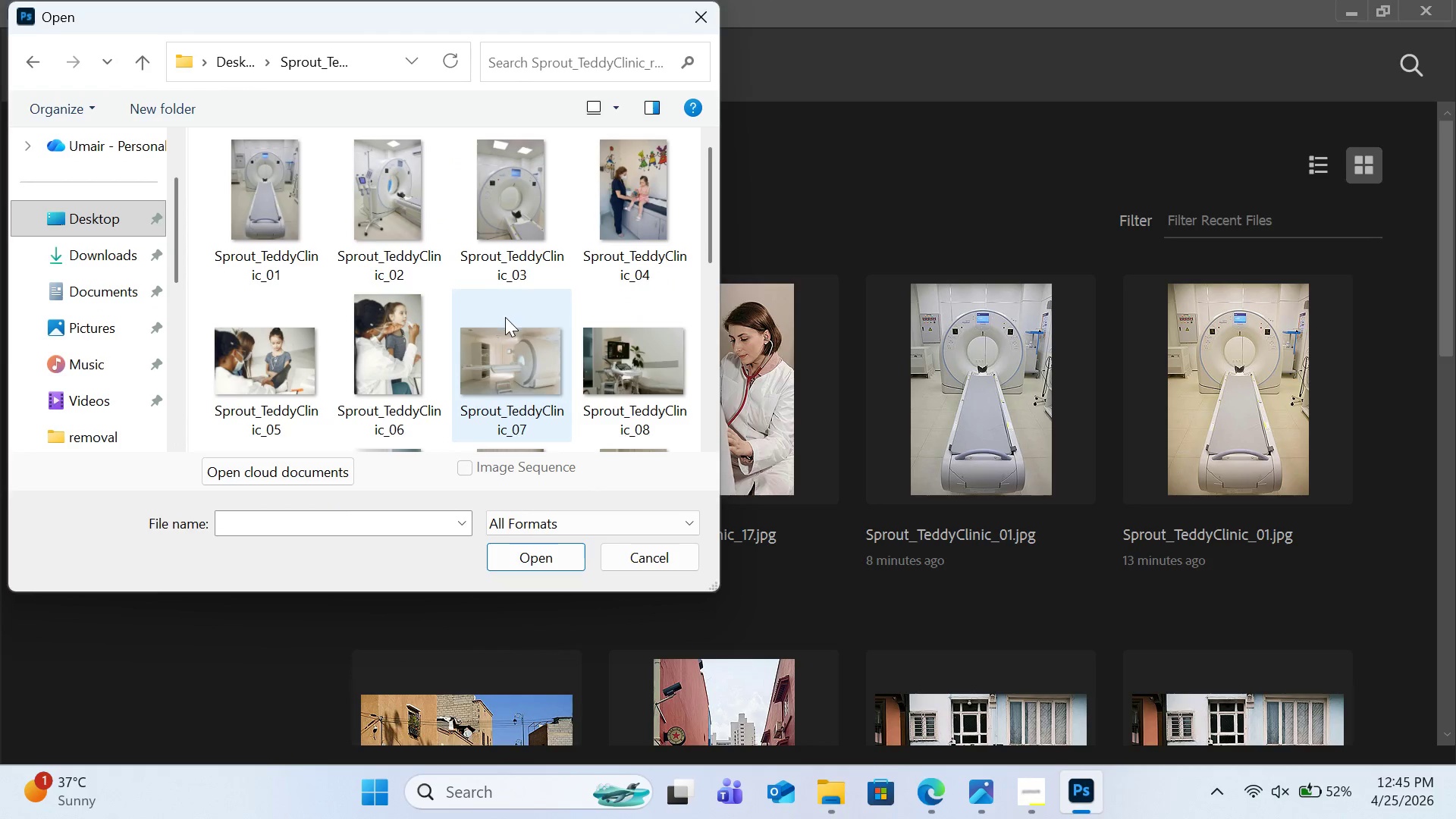 
scroll: coordinate [498, 330], scroll_direction: down, amount: 2.0
 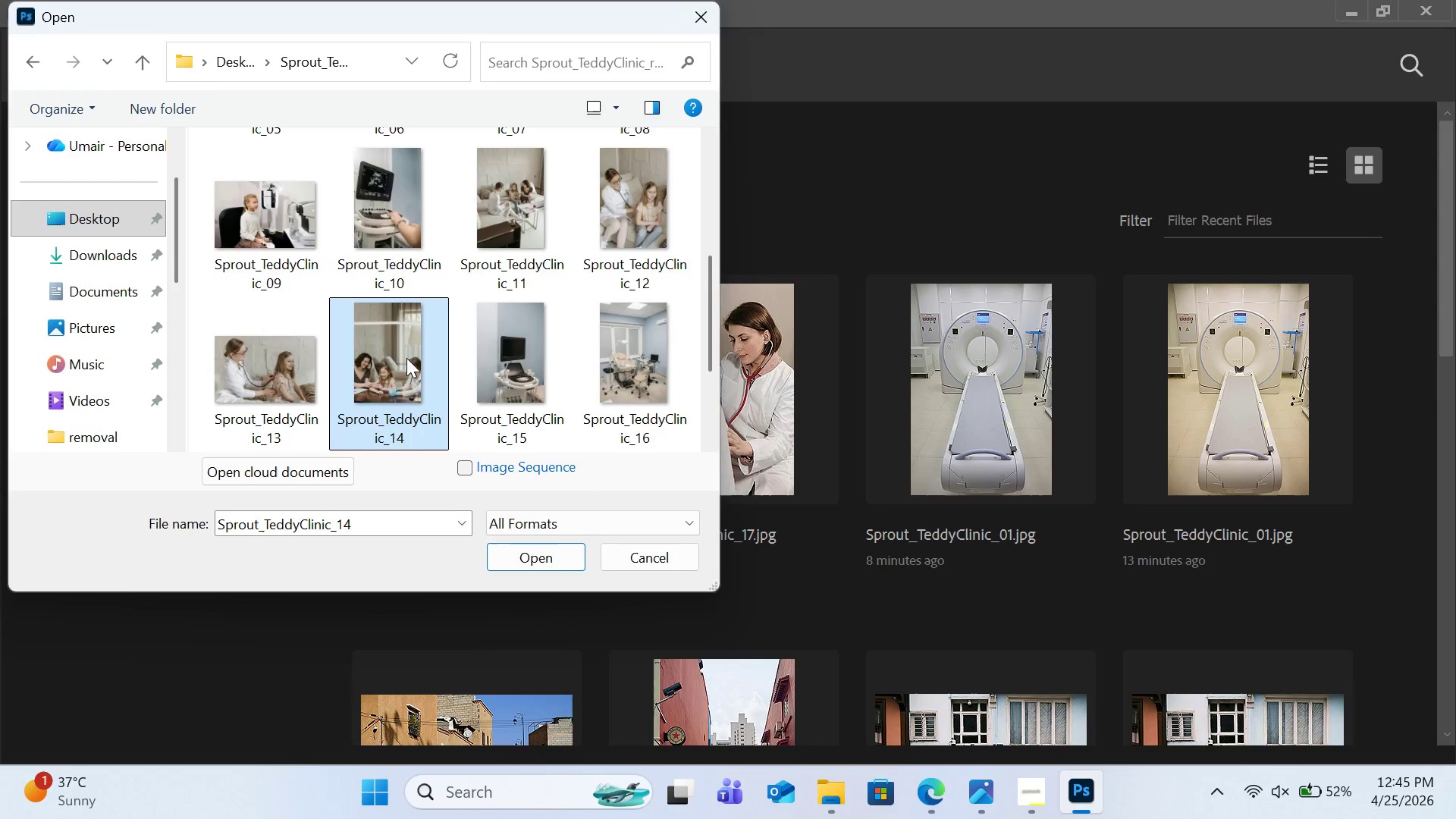 
double_click([406, 358])
 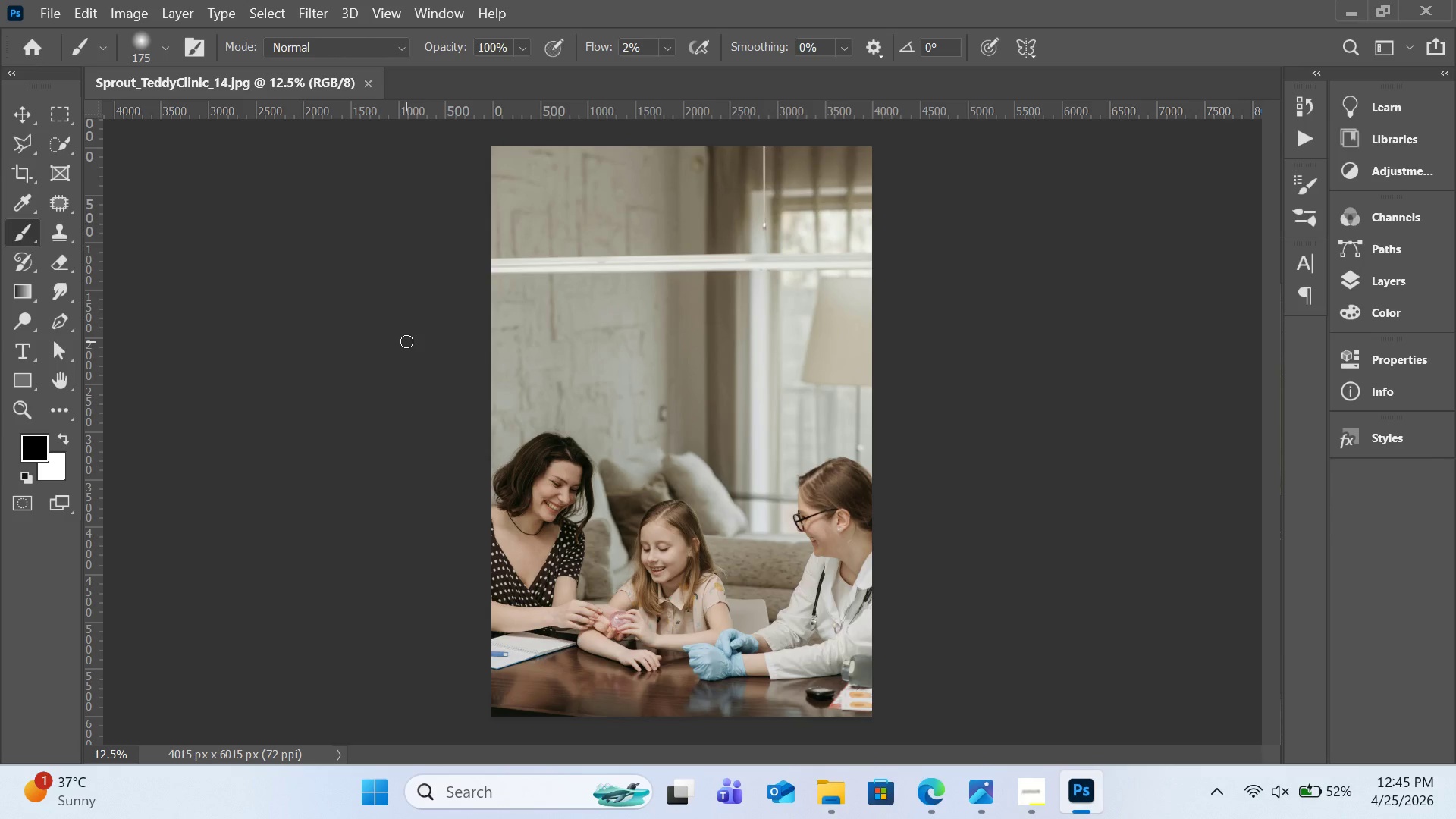 
wait(5.44)
 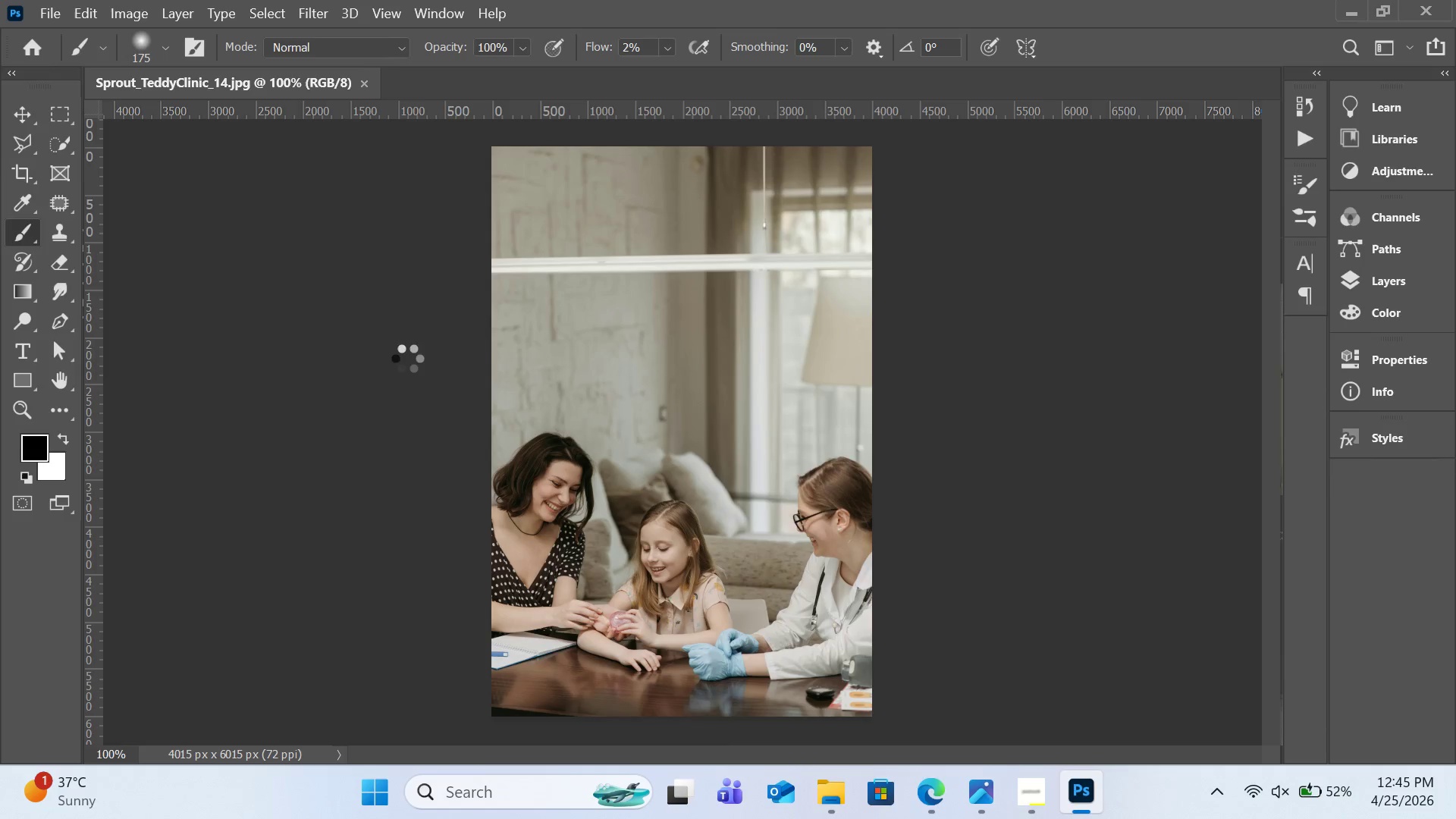 
left_click([111, 11])
 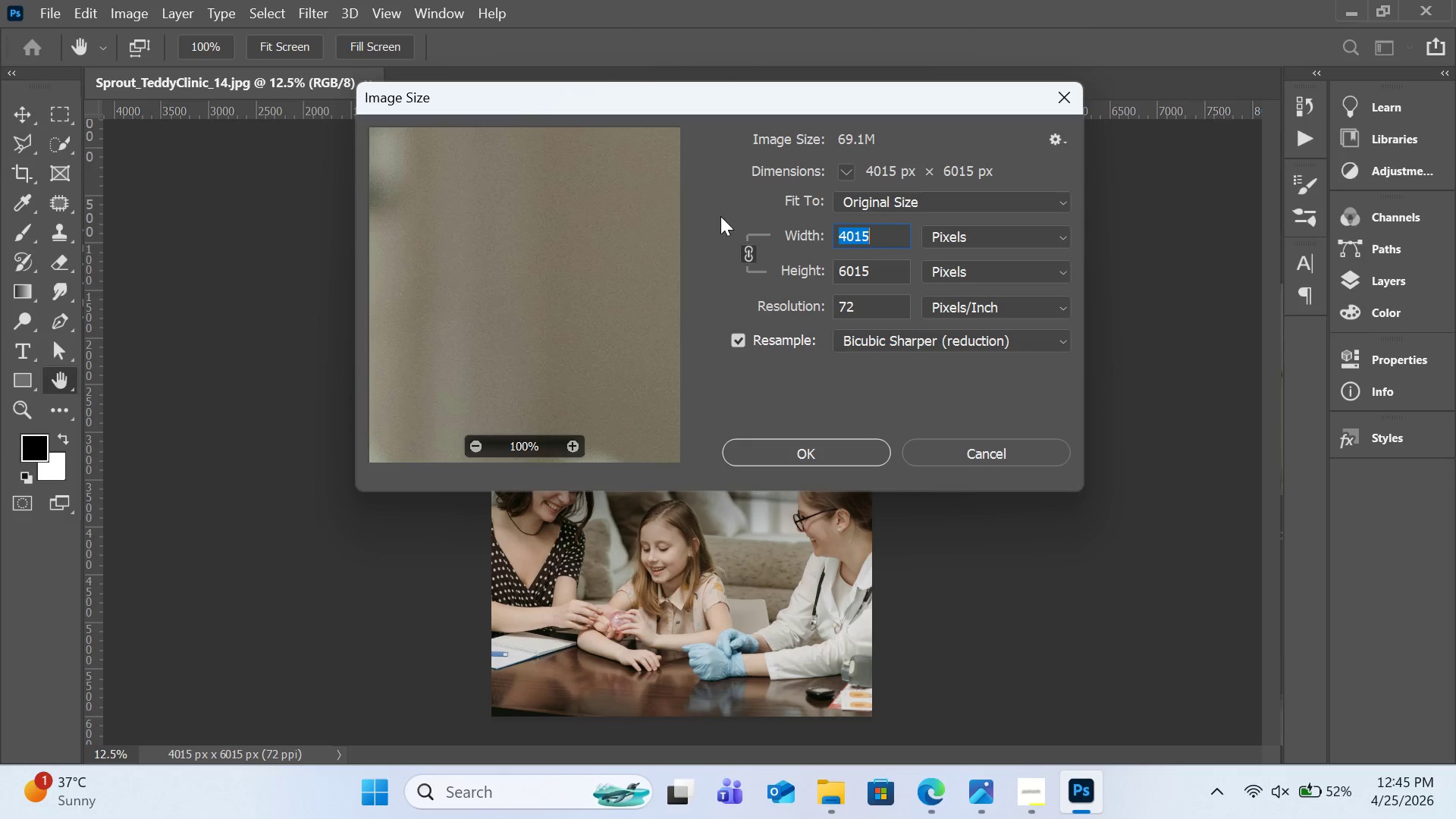 
left_click([889, 274])
 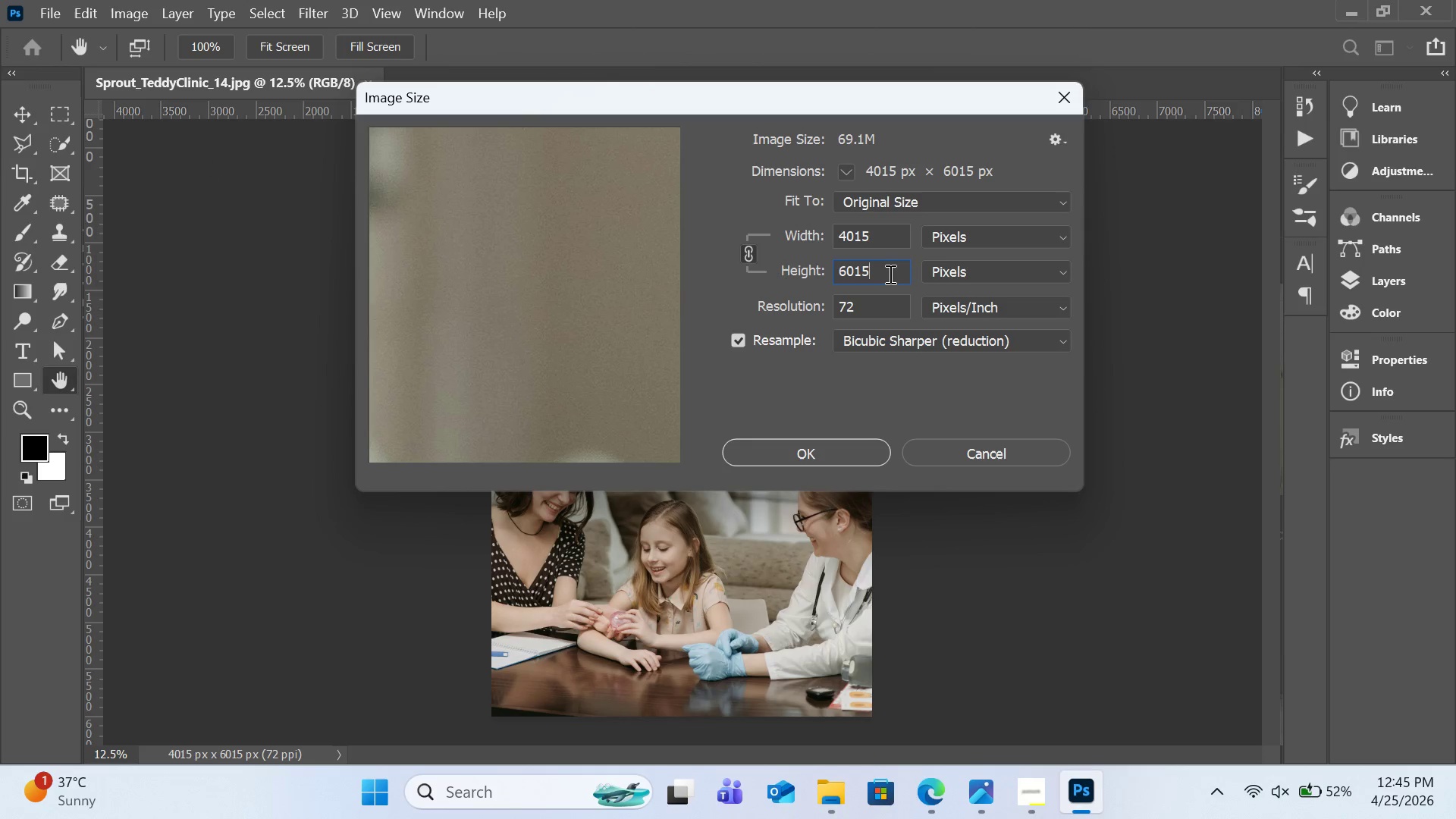 
key(Control+A)
 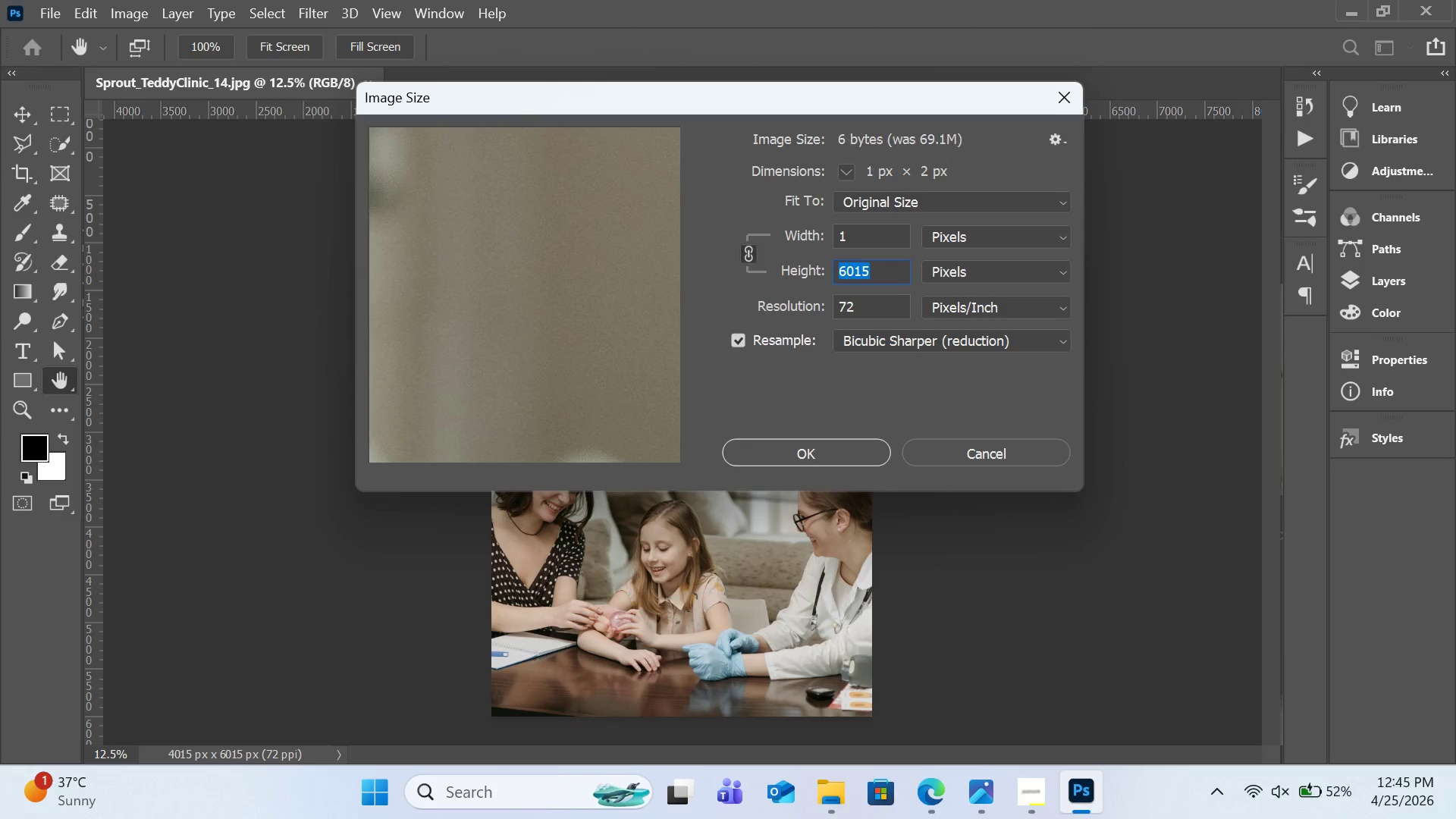 
type(2000)
 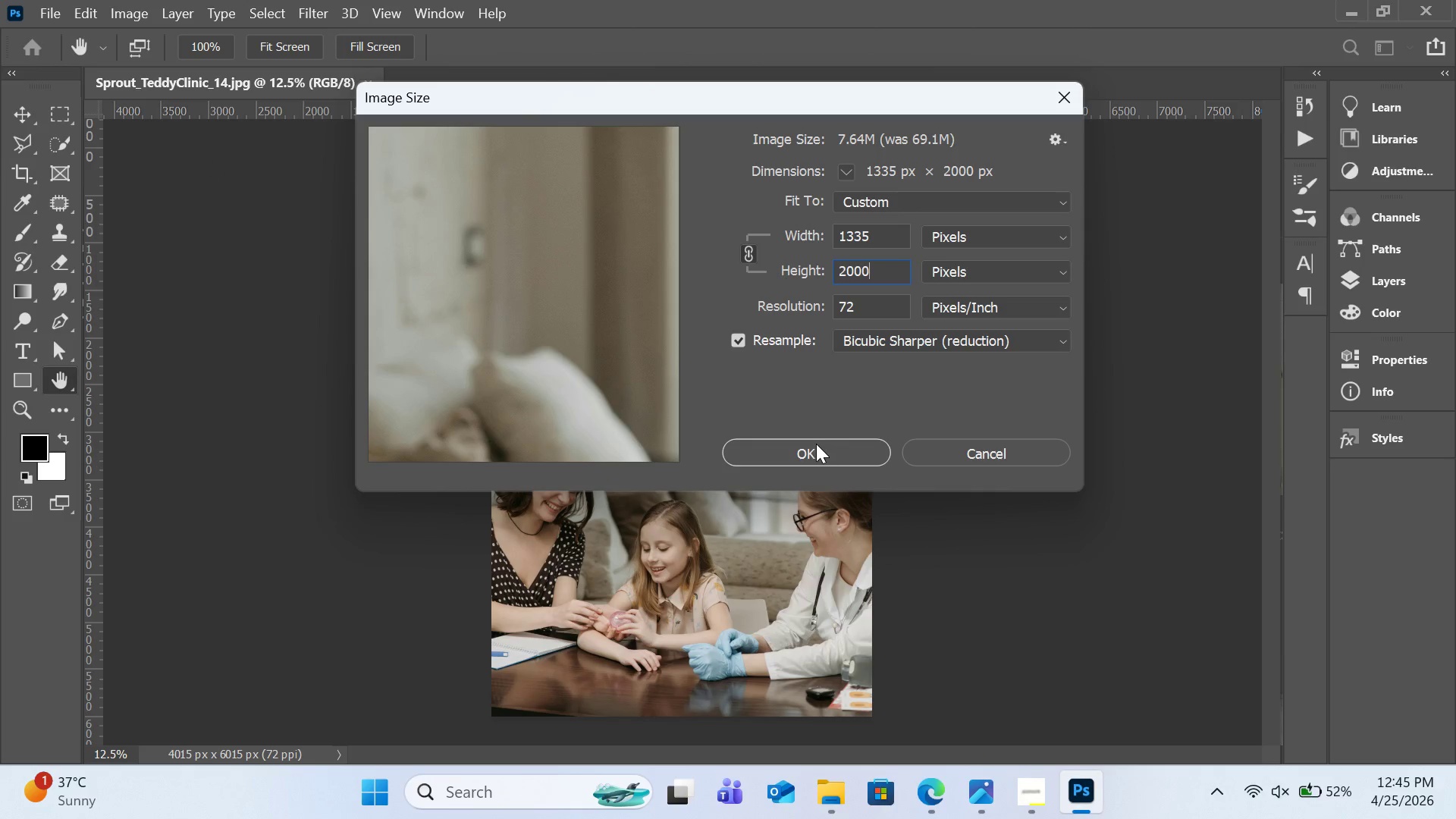 
left_click([816, 445])
 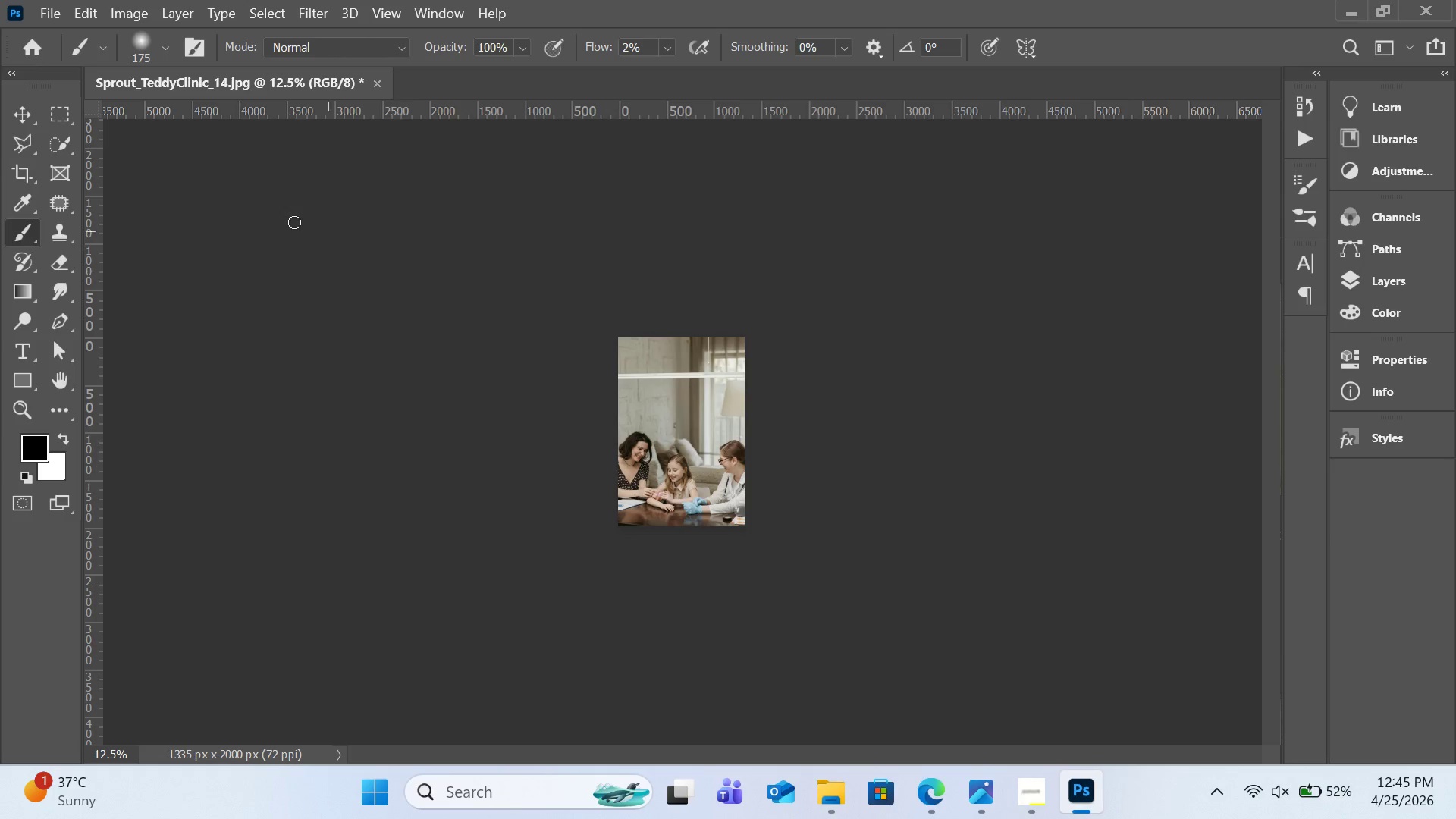 
key(Control+A)
 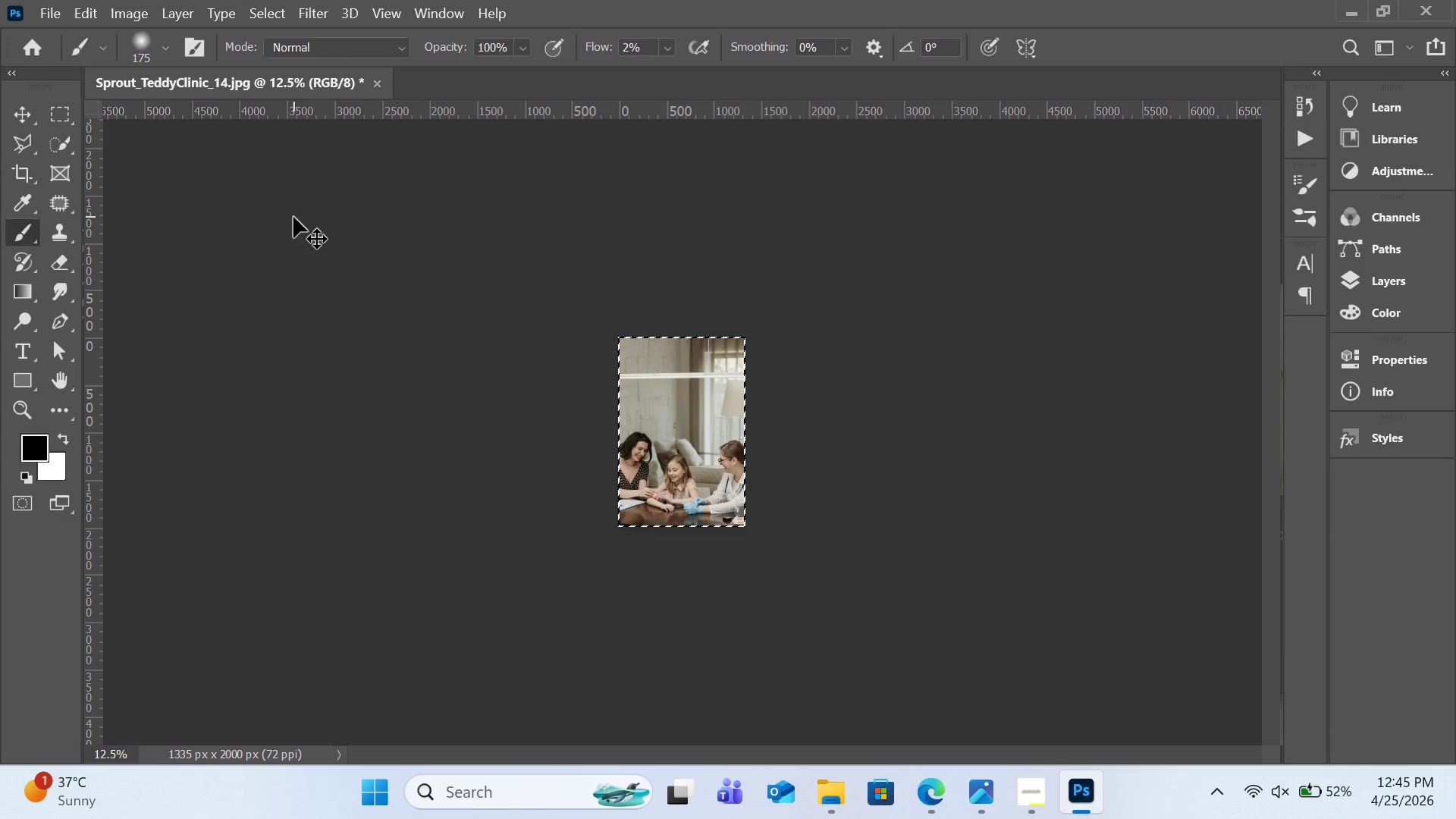 
key(Control+C)
 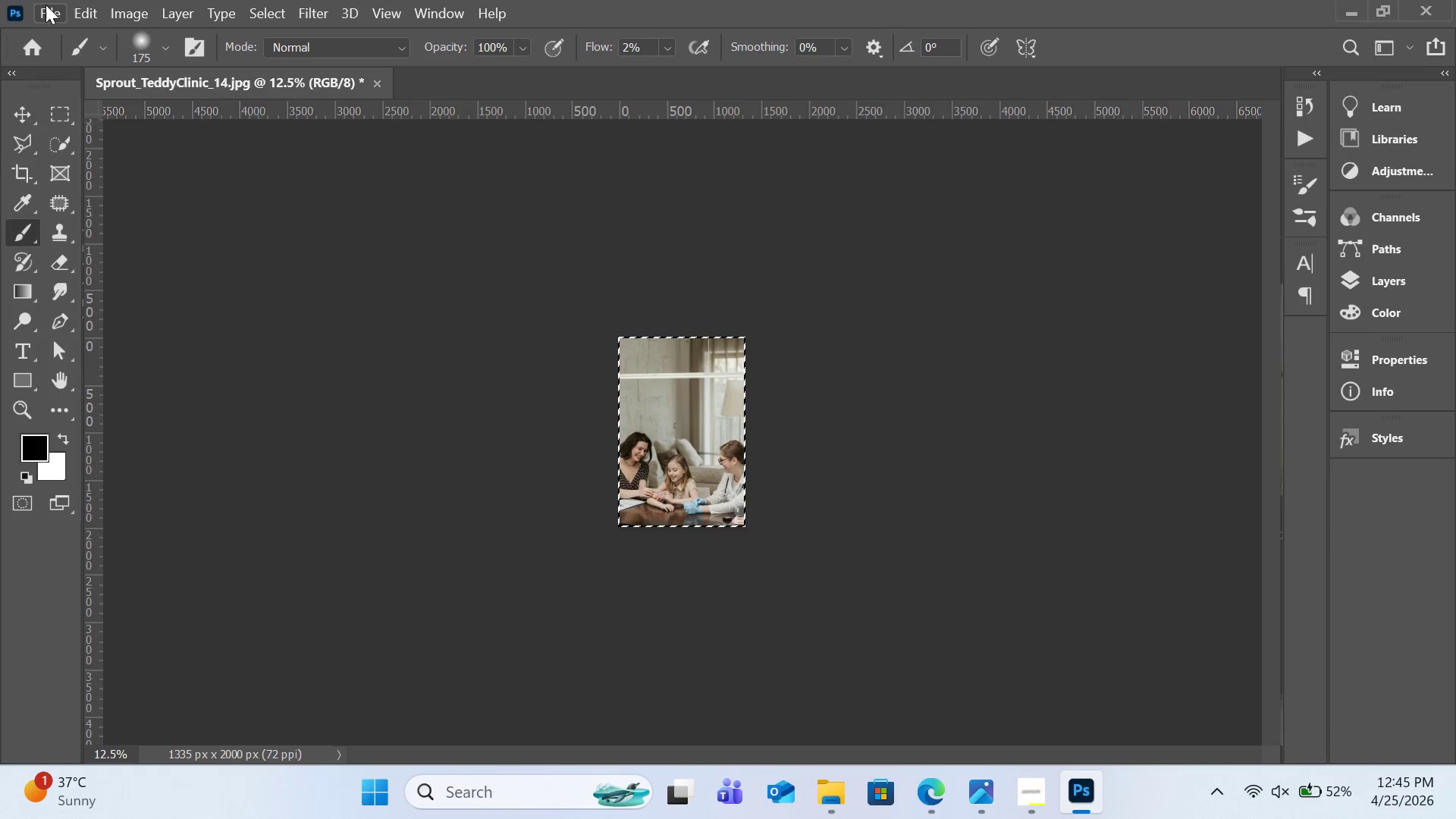 
left_click([46, 5])
 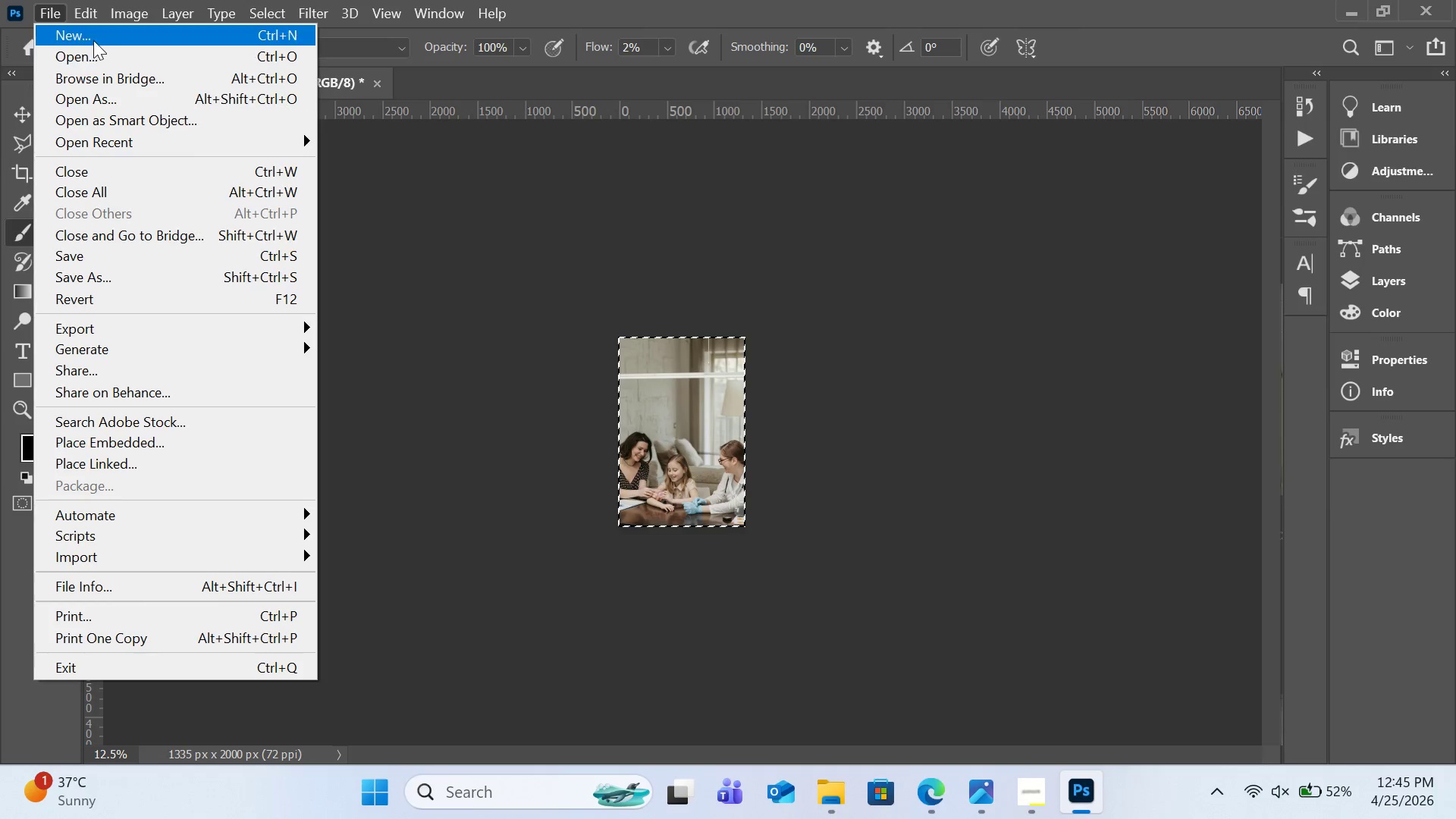 
left_click([93, 40])
 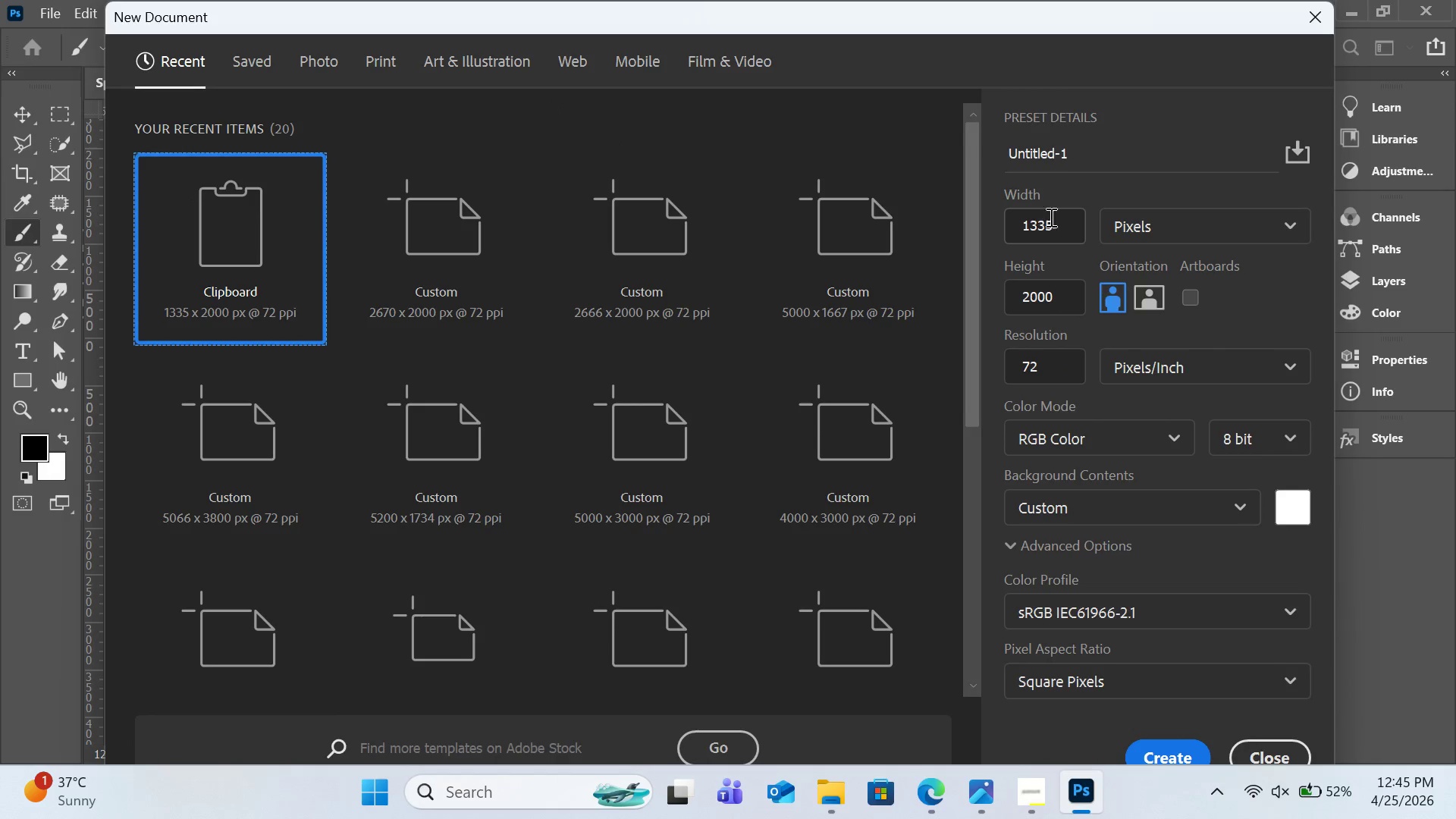 
left_click([1062, 215])
 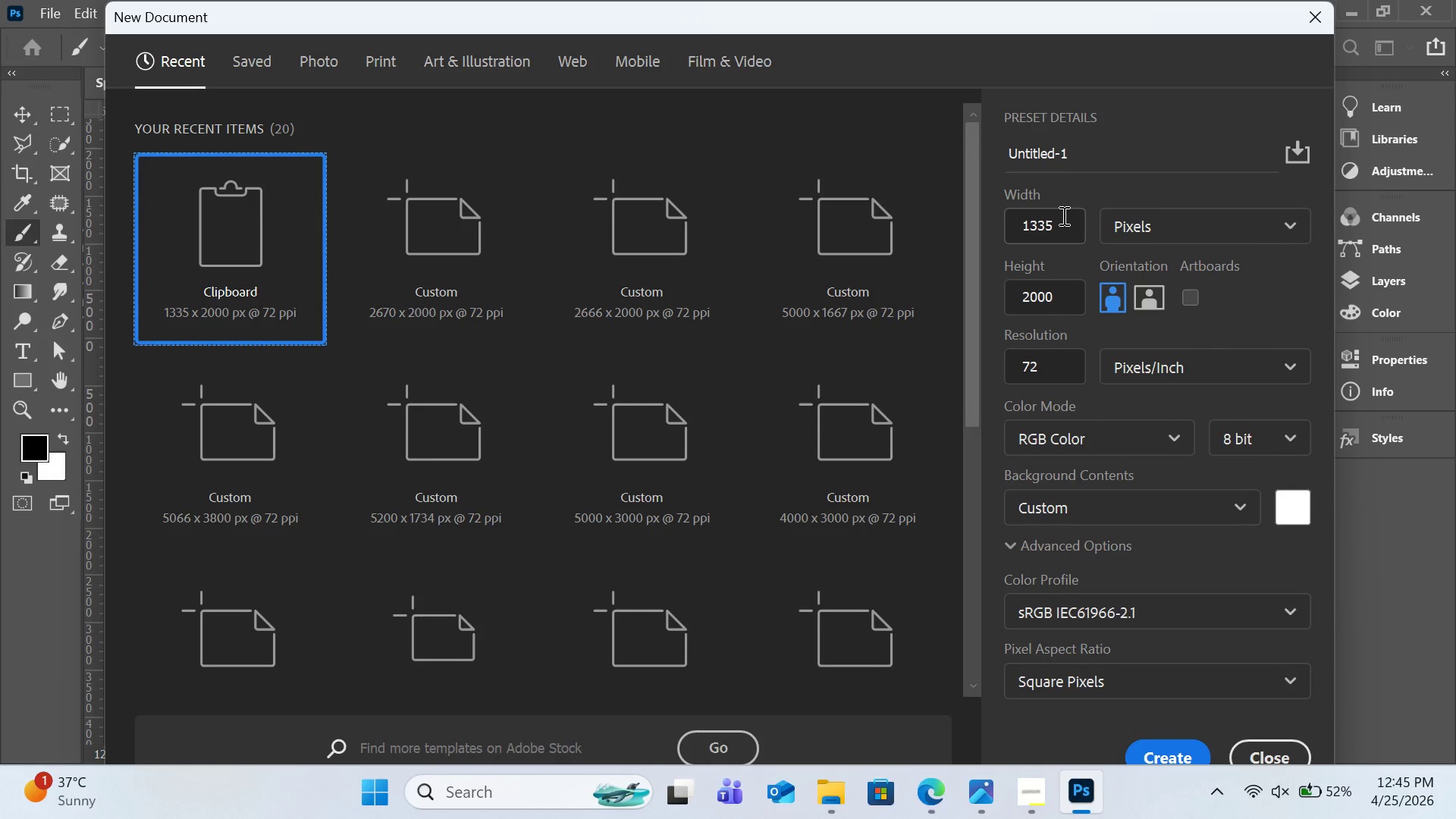 
type(26)
 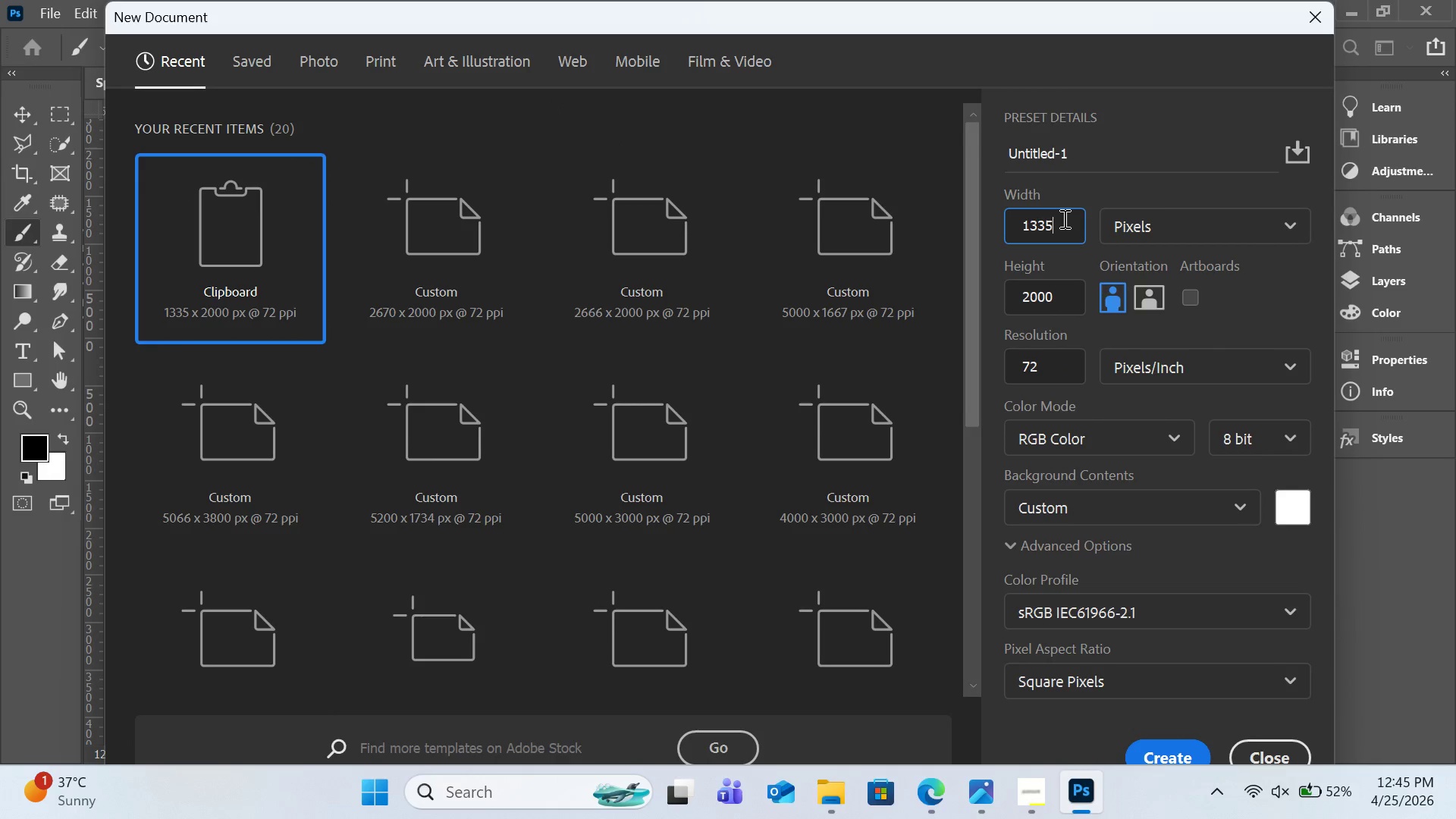 
key(Control+A)
 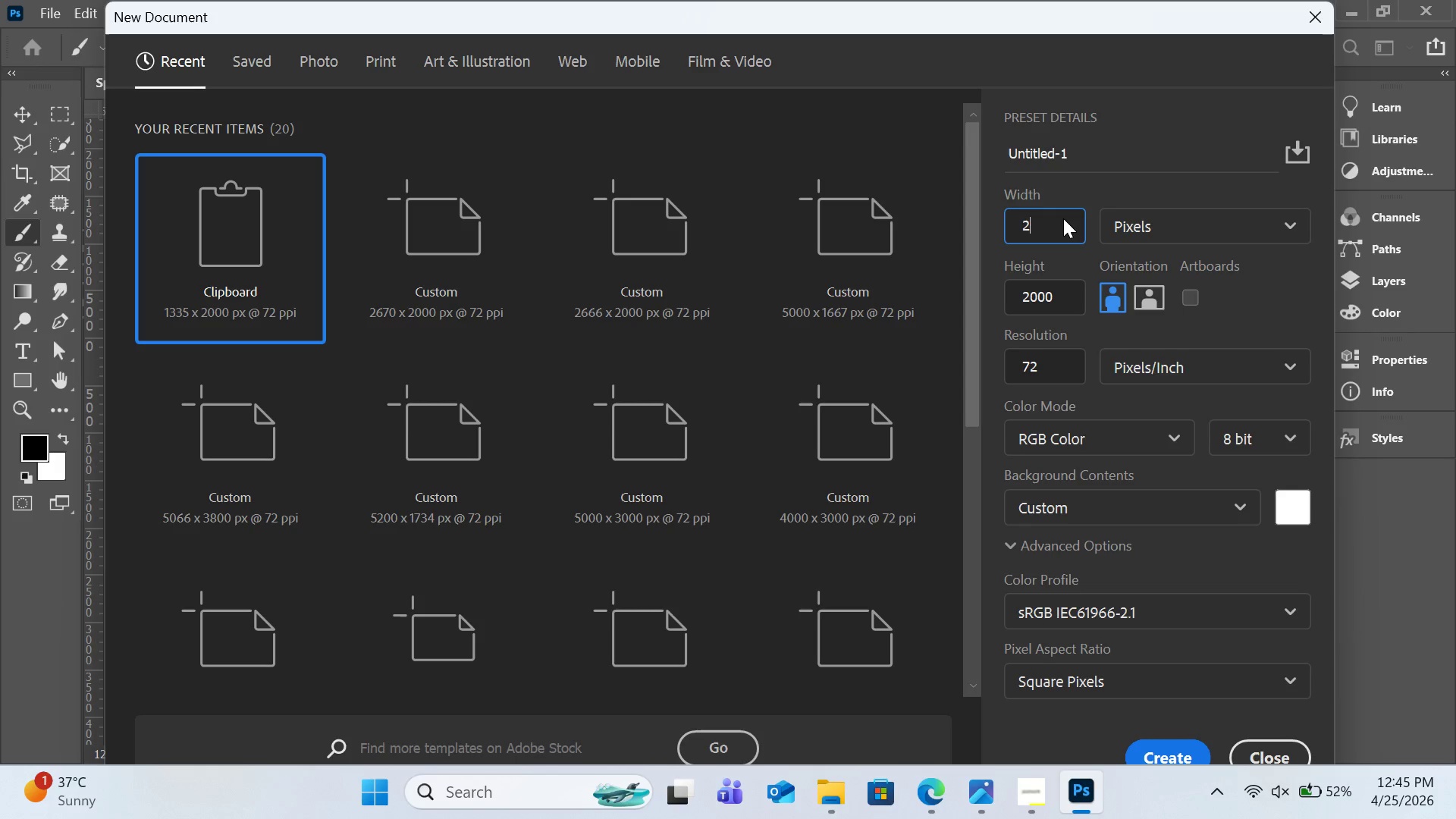 
type(2670)
 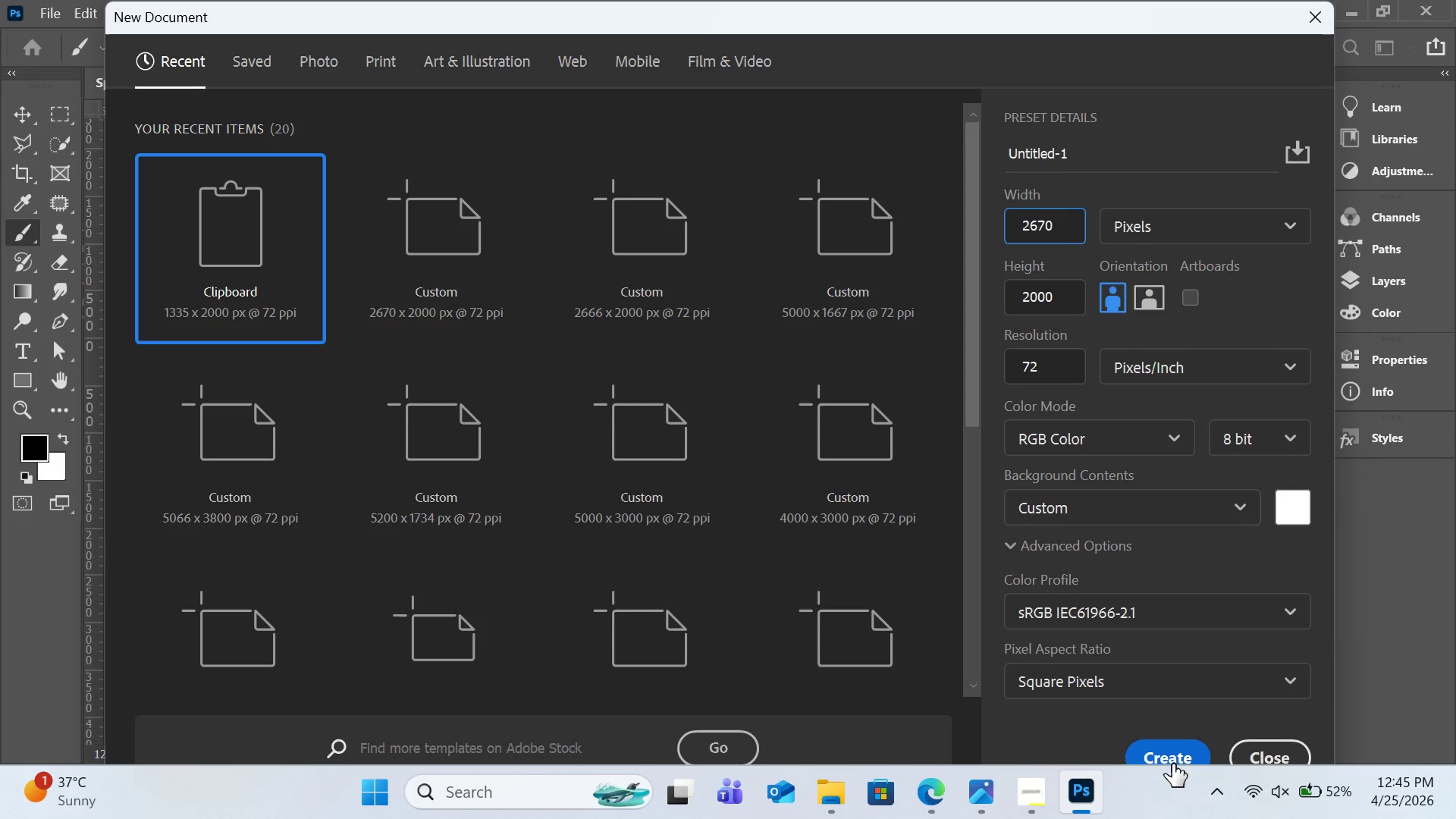 
left_click([1172, 745])
 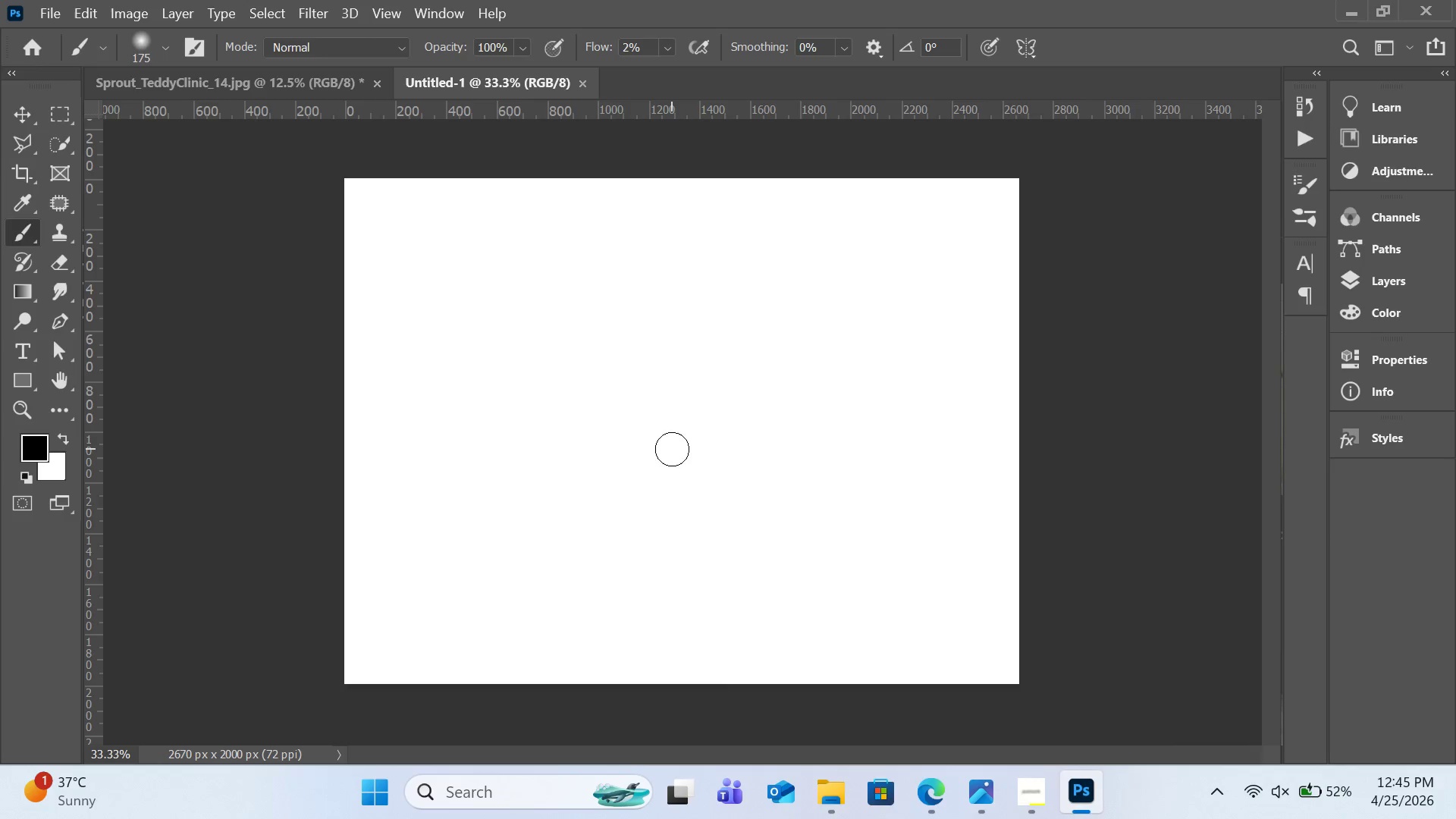 
key(Control+V)
 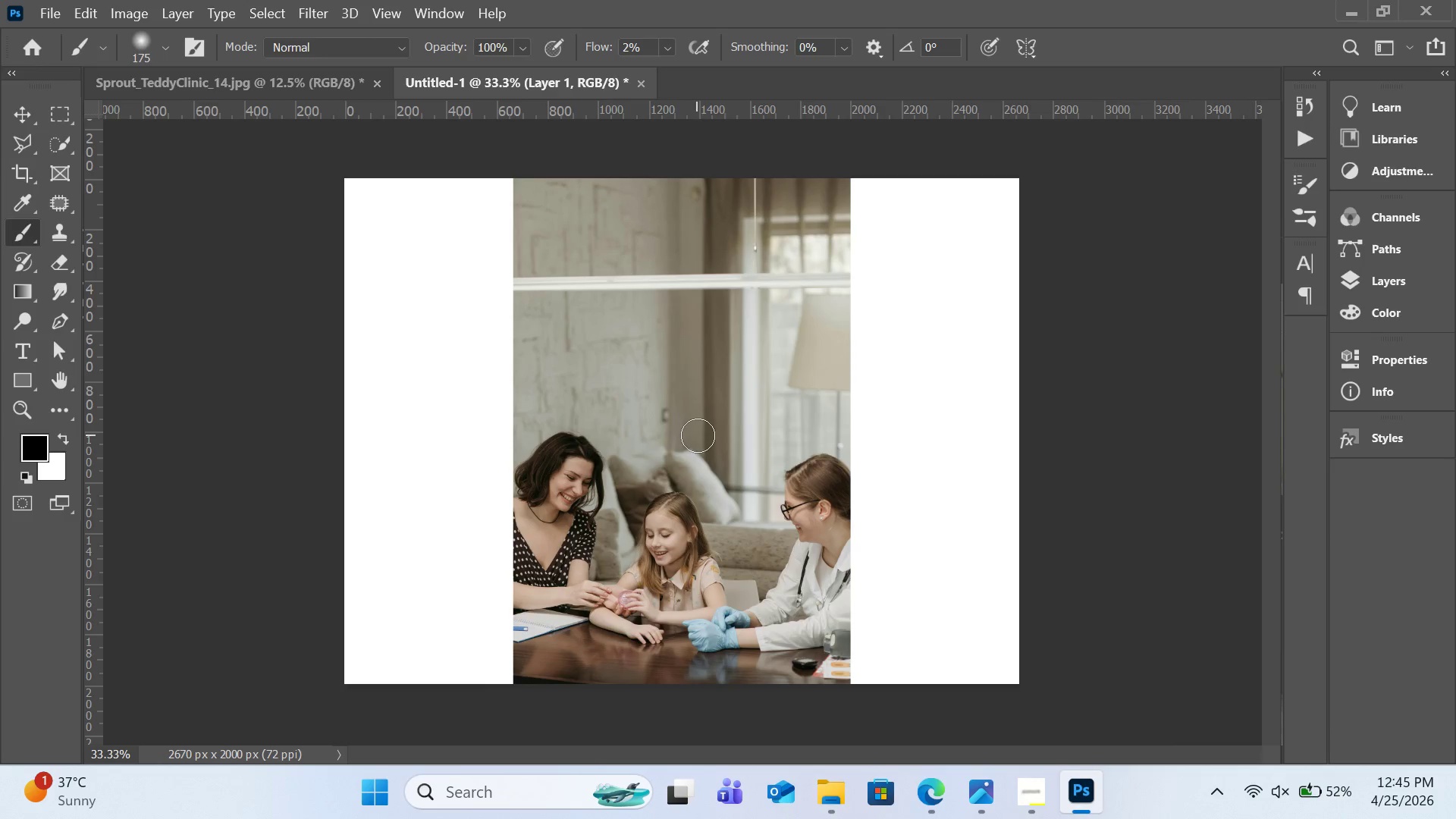 
hold_key(key=ControlLeft, duration=2.69)
left_click_drag(start_coordinate=[698, 435], to_coordinate=[532, 428])
 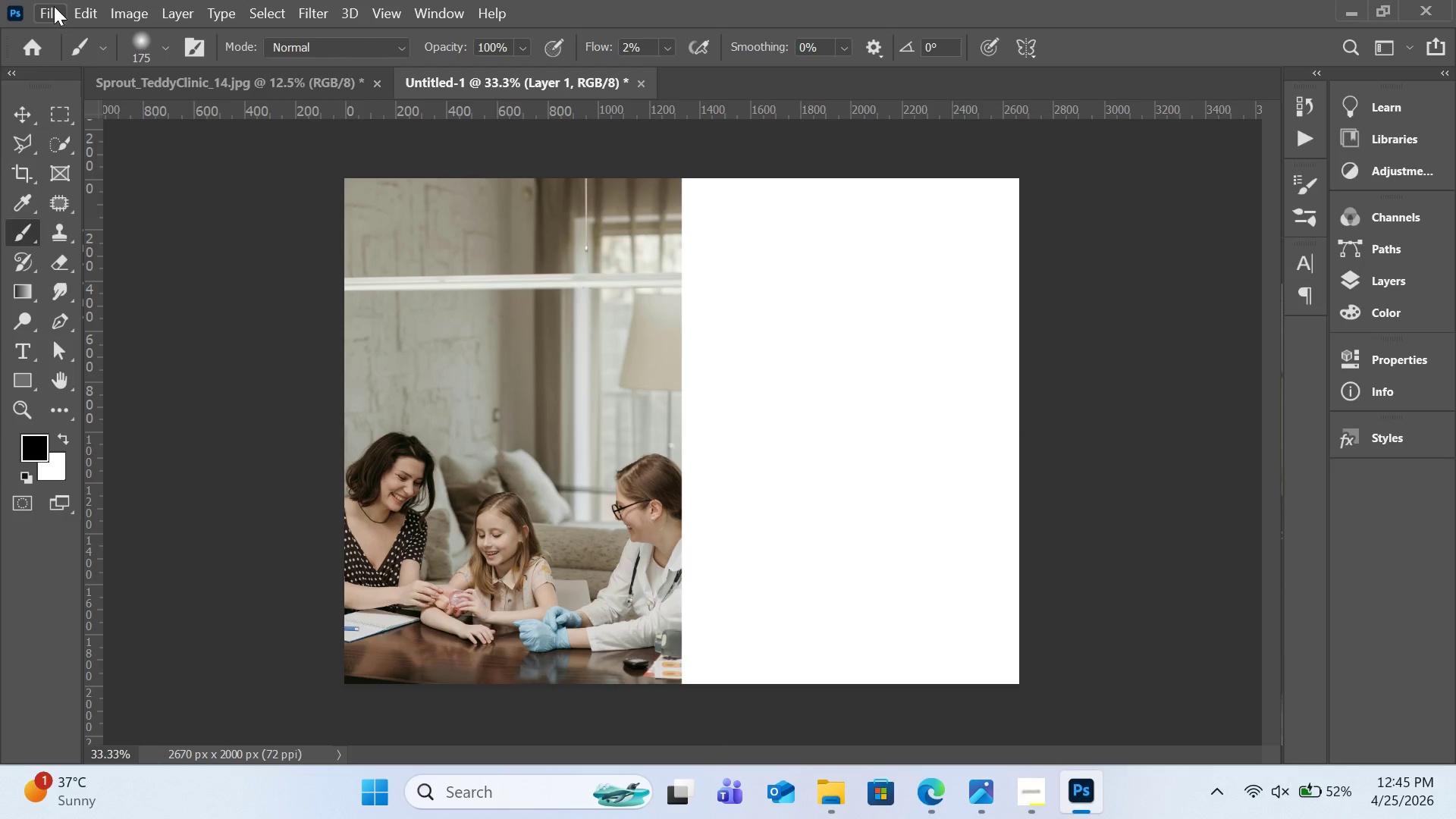 
left_click([54, 6])
 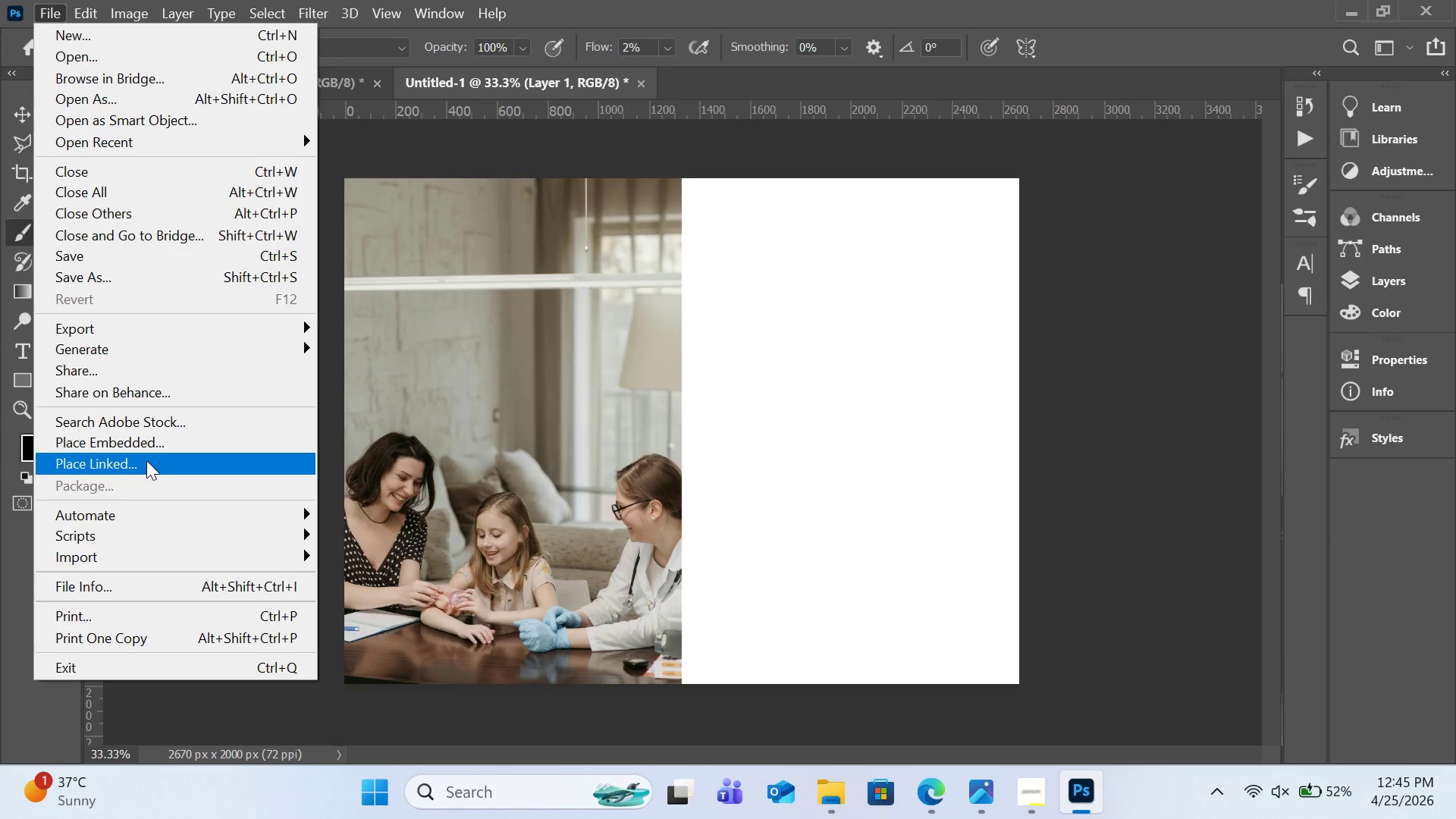 
left_click([146, 446])
 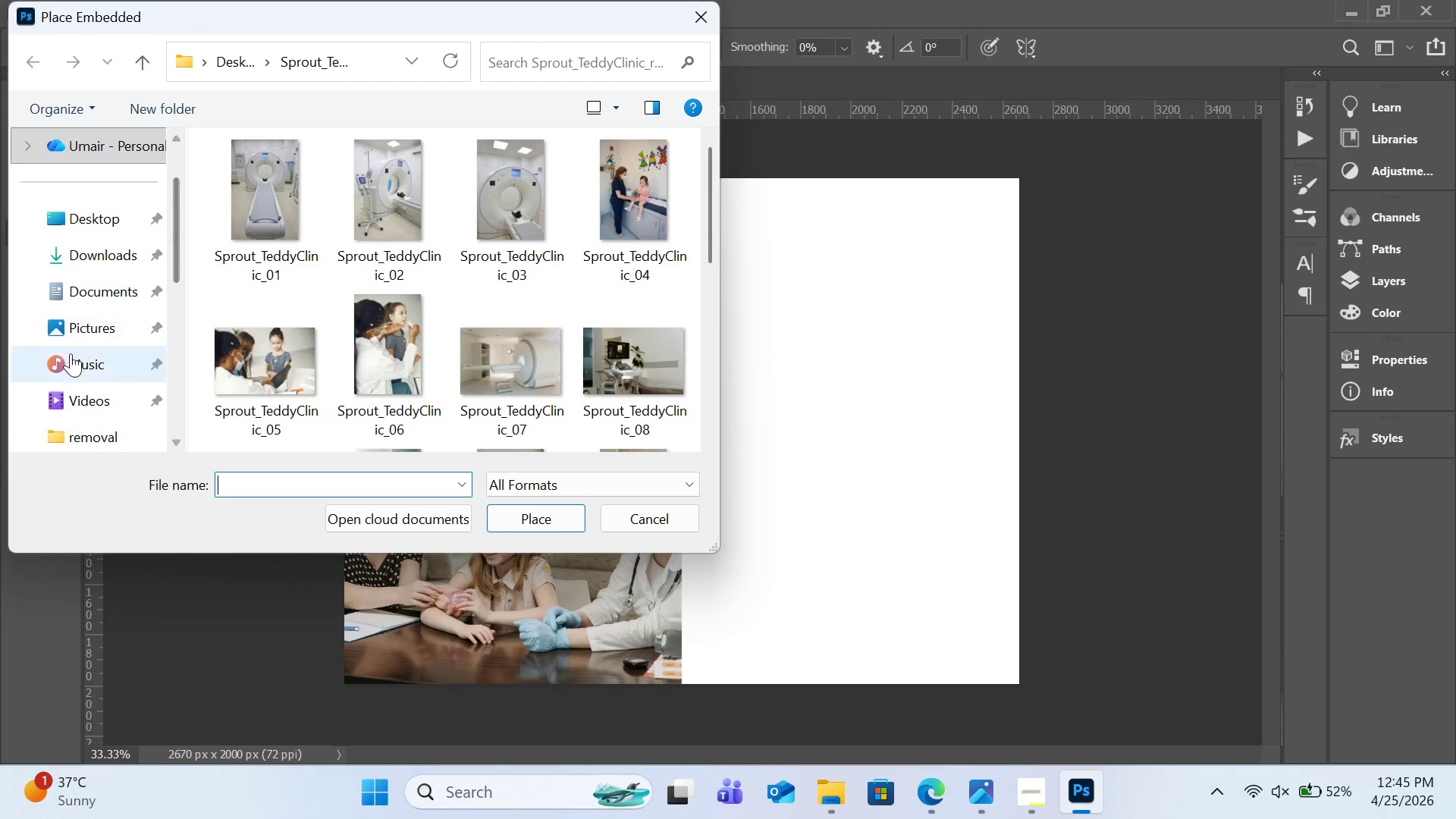 
scroll: coordinate [126, 411], scroll_direction: down, amount: 3.0
 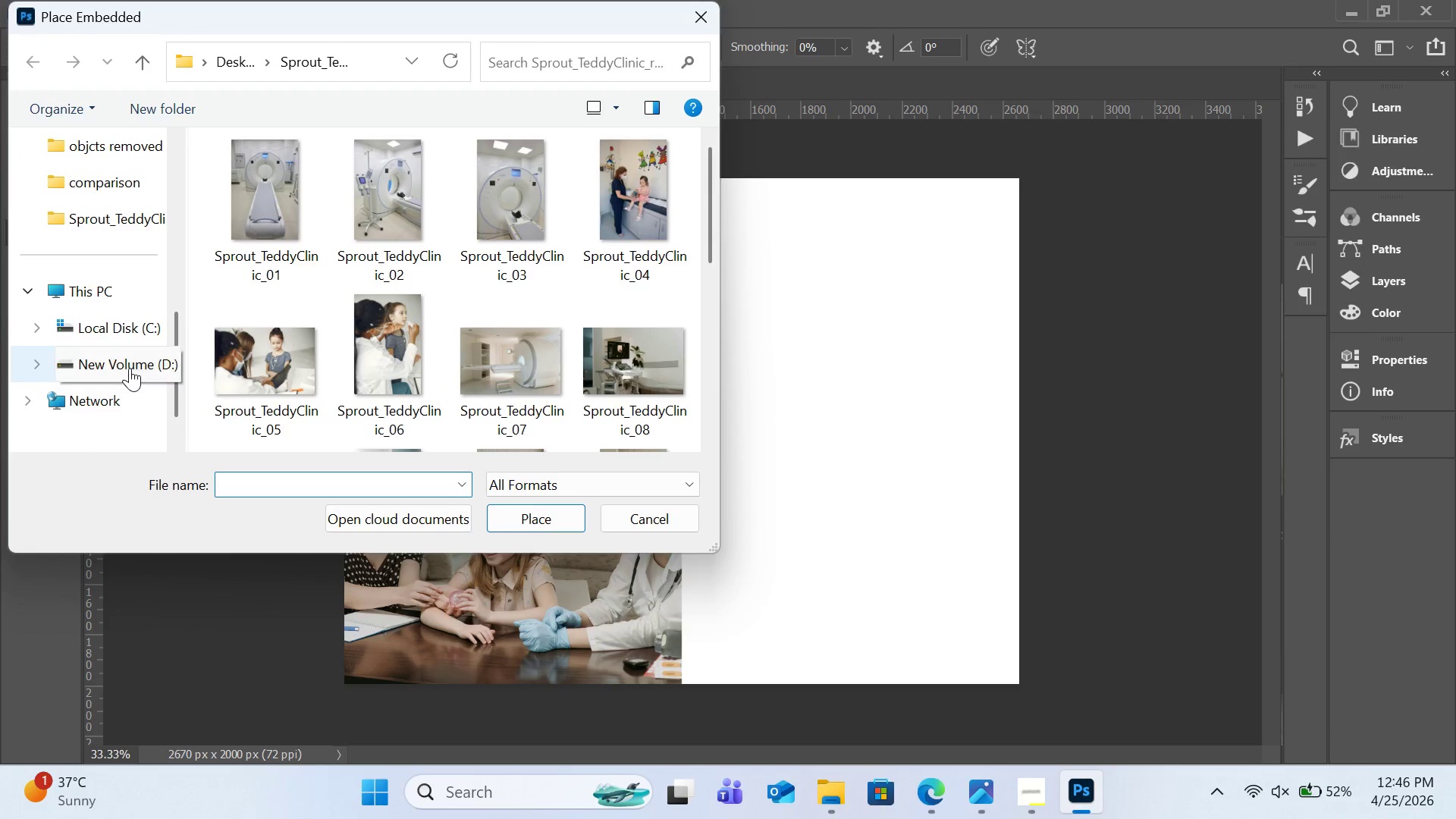 
left_click([130, 368])
 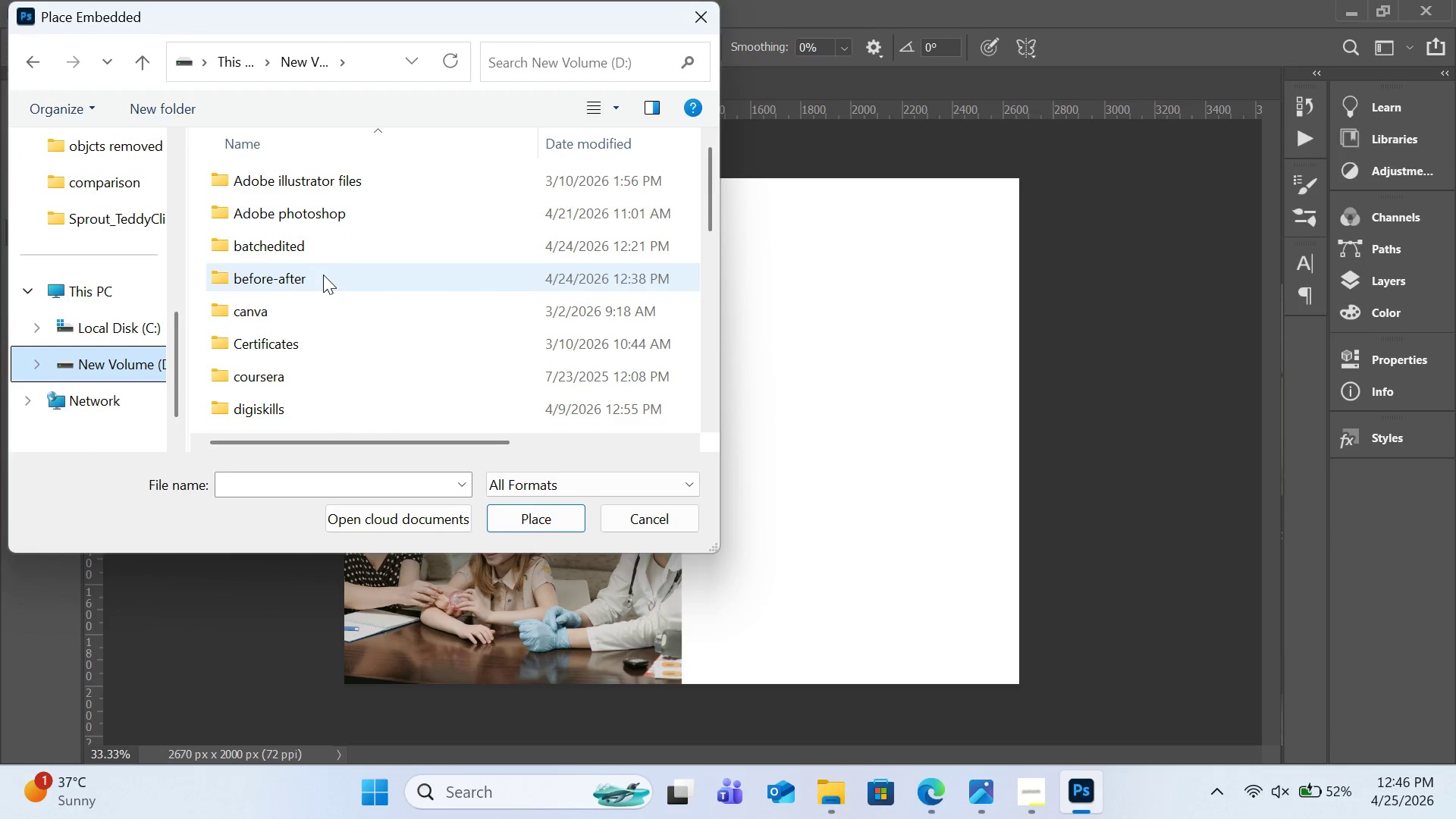 
scroll: coordinate [318, 324], scroll_direction: down, amount: 2.0
 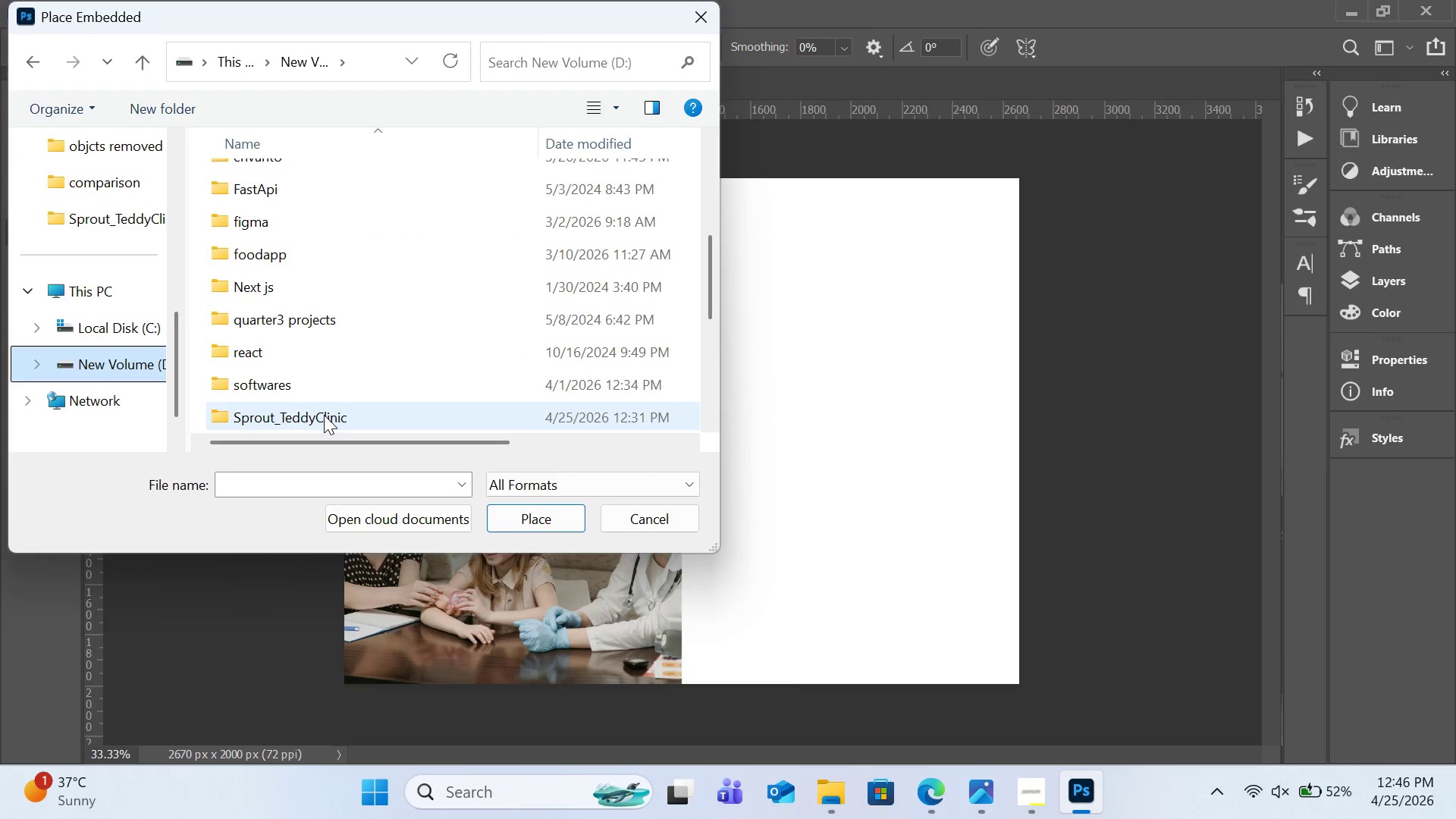 
left_click([324, 415])
 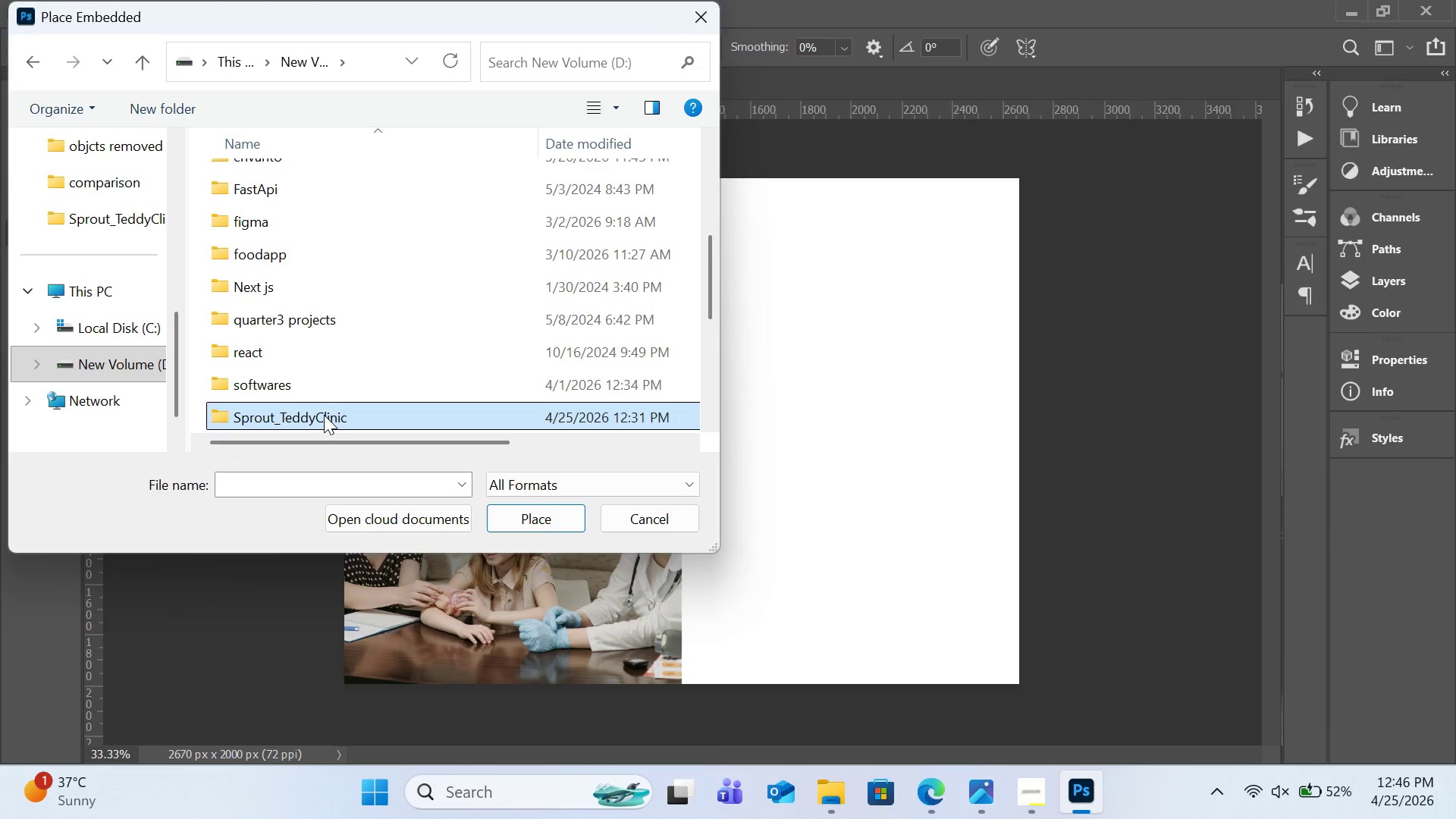 
double_click([324, 415])
 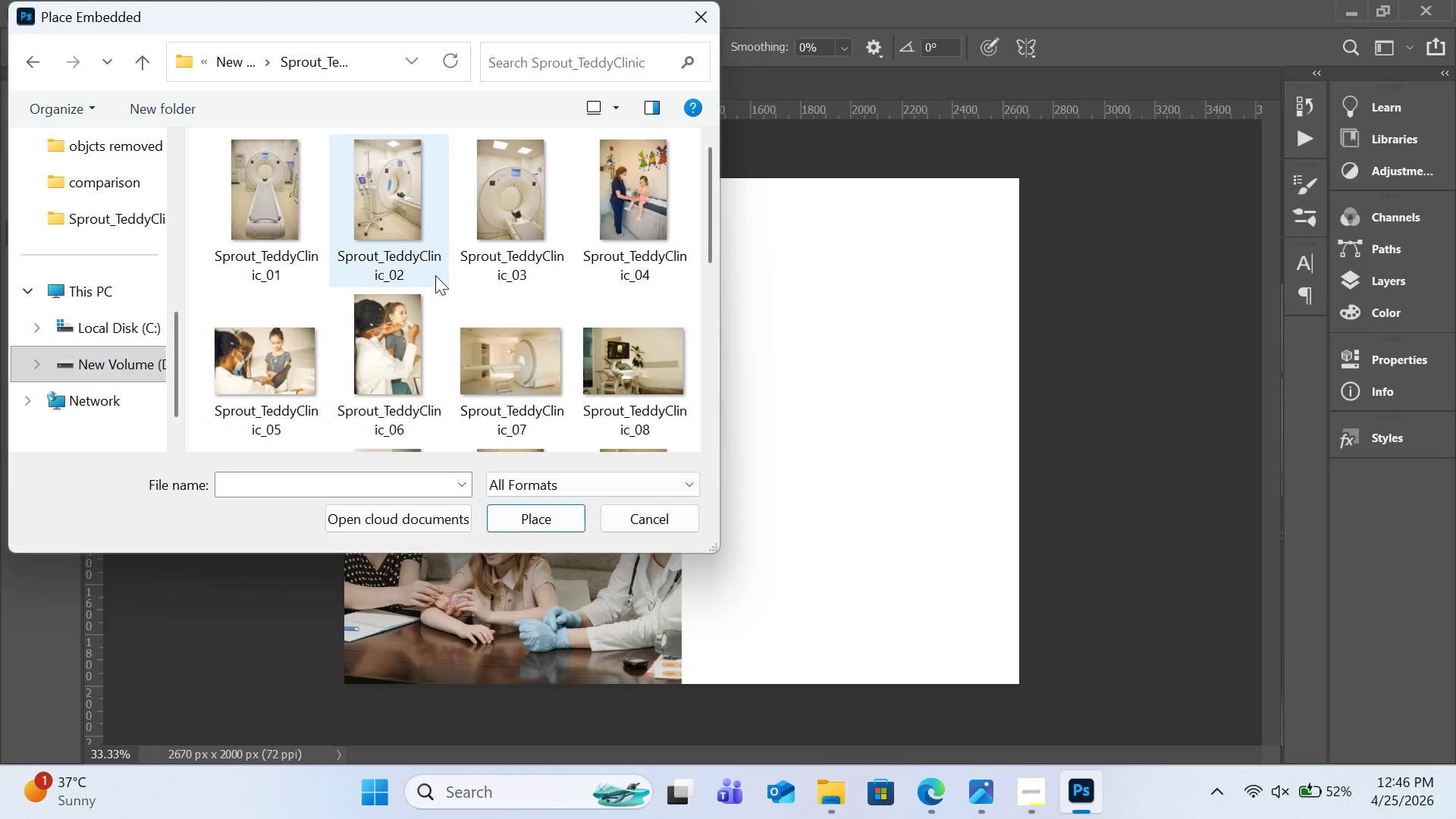 
scroll: coordinate [435, 275], scroll_direction: down, amount: 7.0
 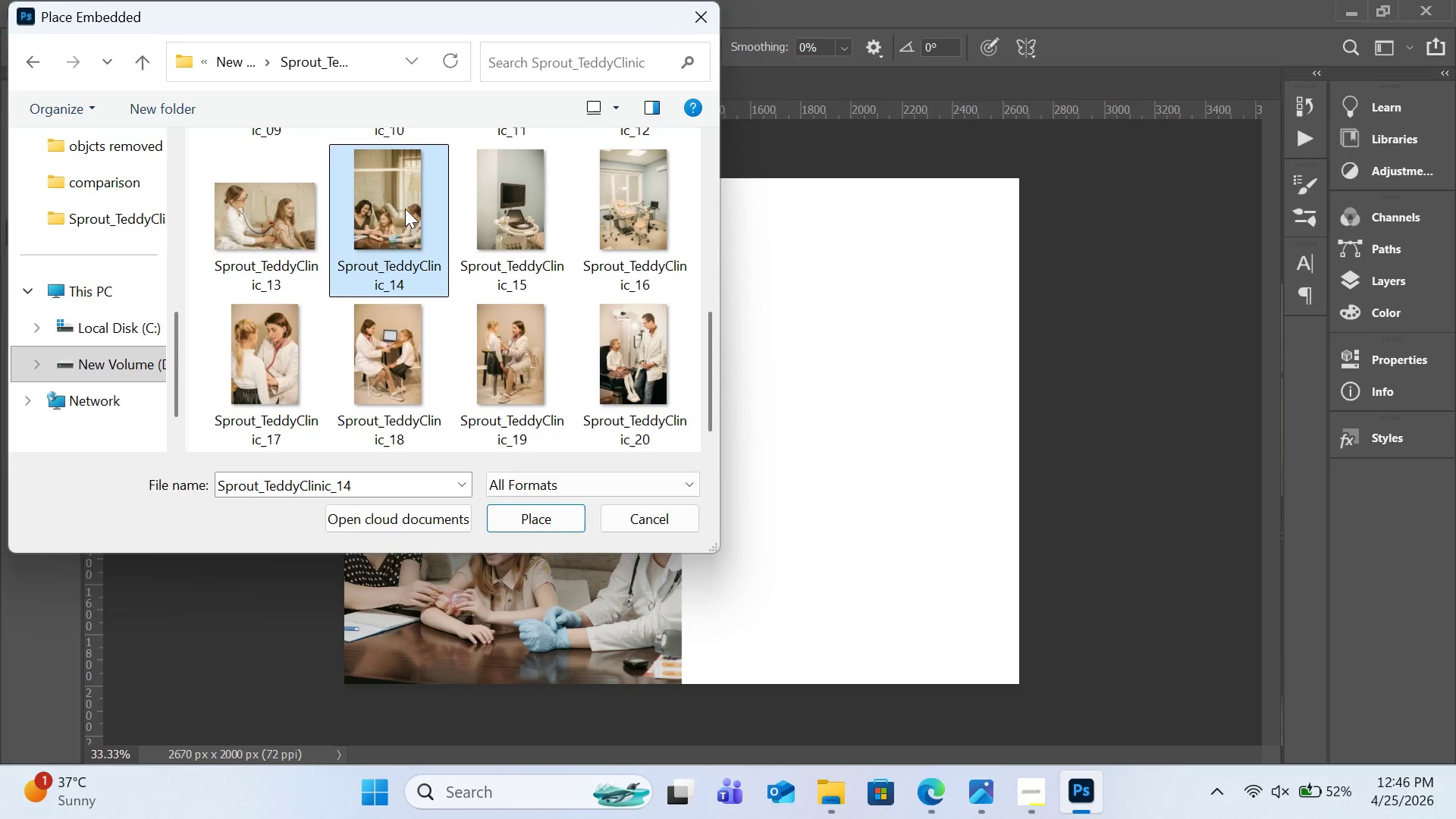 
double_click([405, 209])
 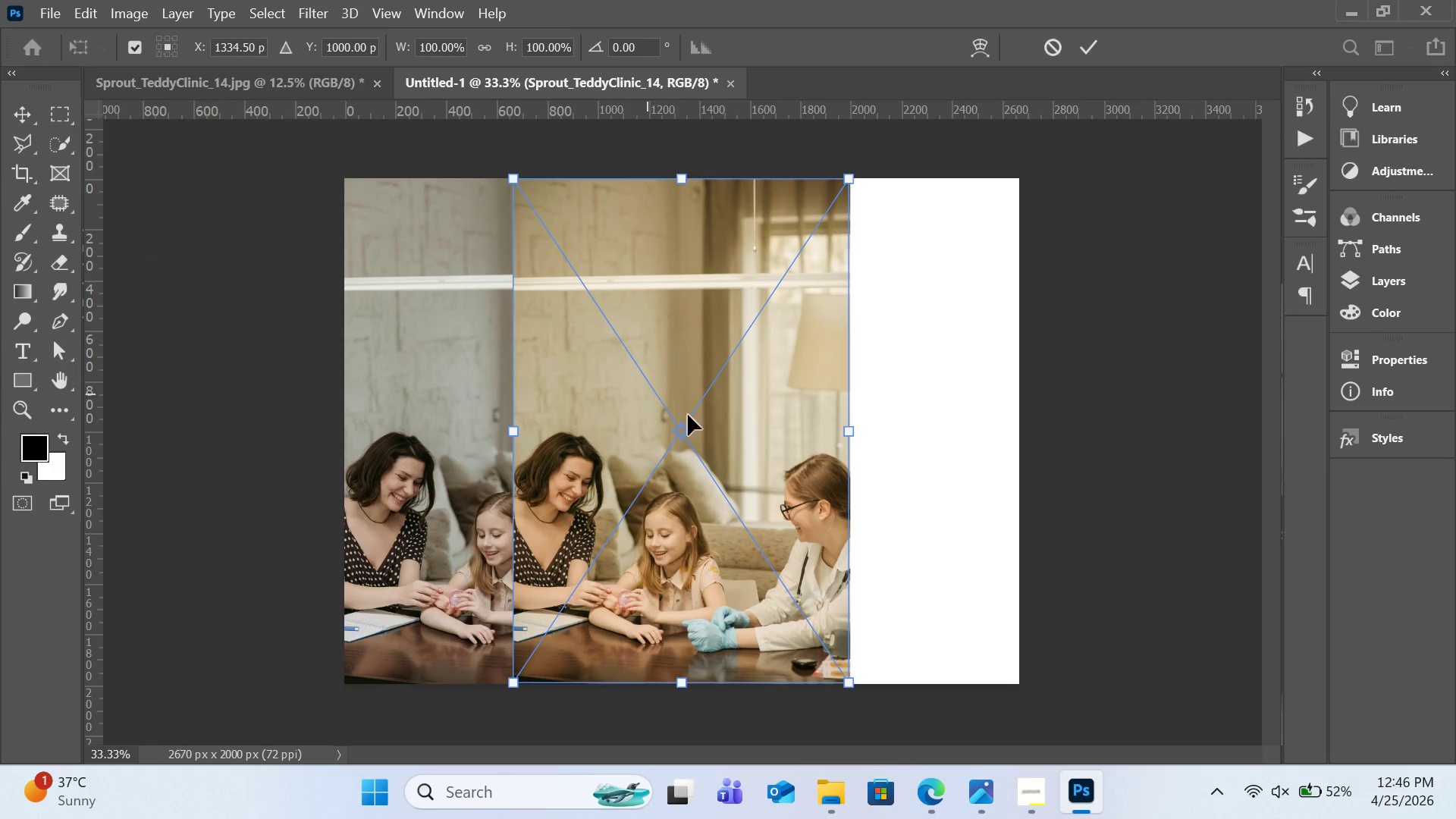 
hold_key(key=ControlLeft, duration=1.95)
left_click([761, 425])
 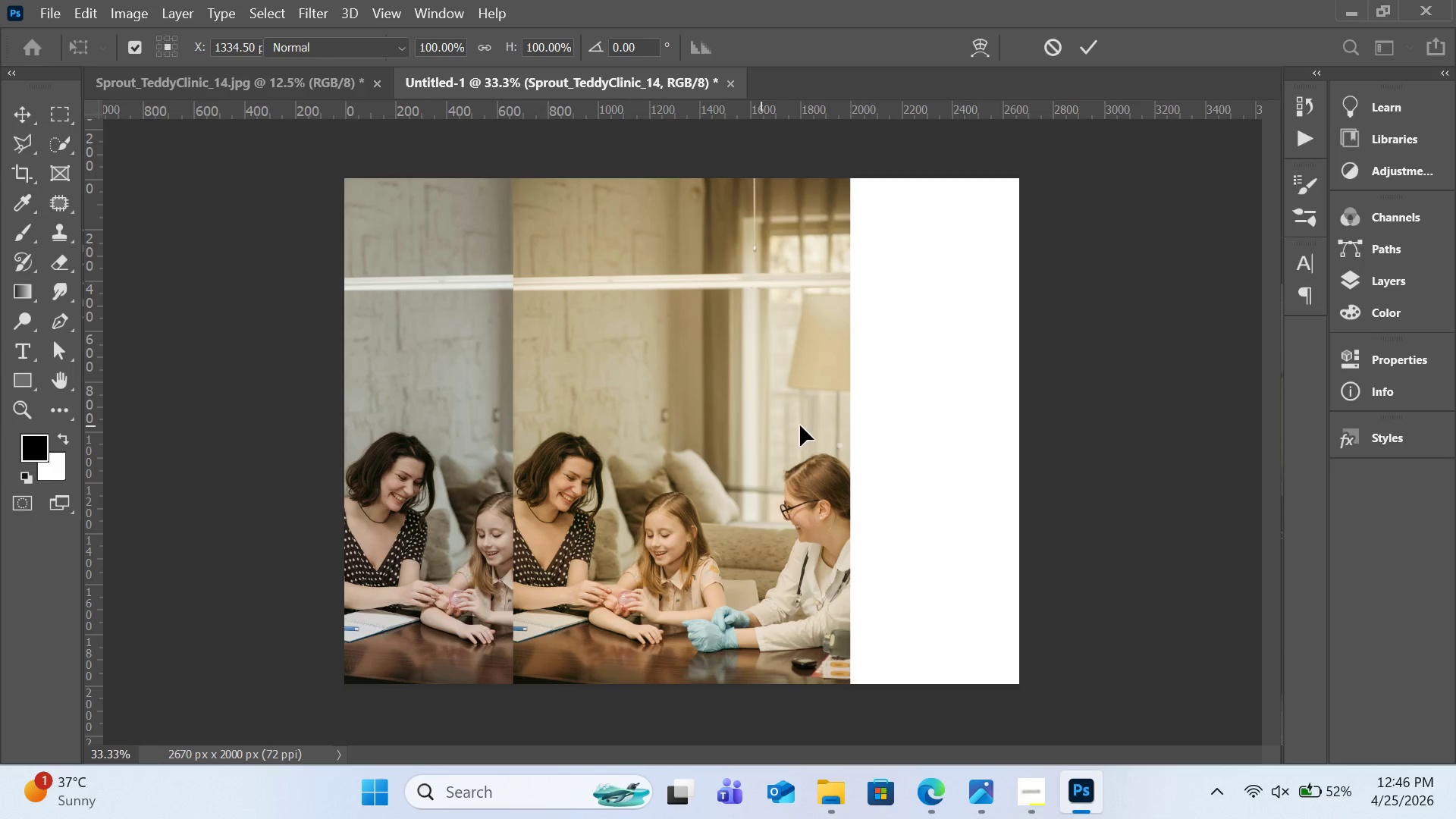 
left_click_drag(start_coordinate=[761, 425], to_coordinate=[906, 429])
 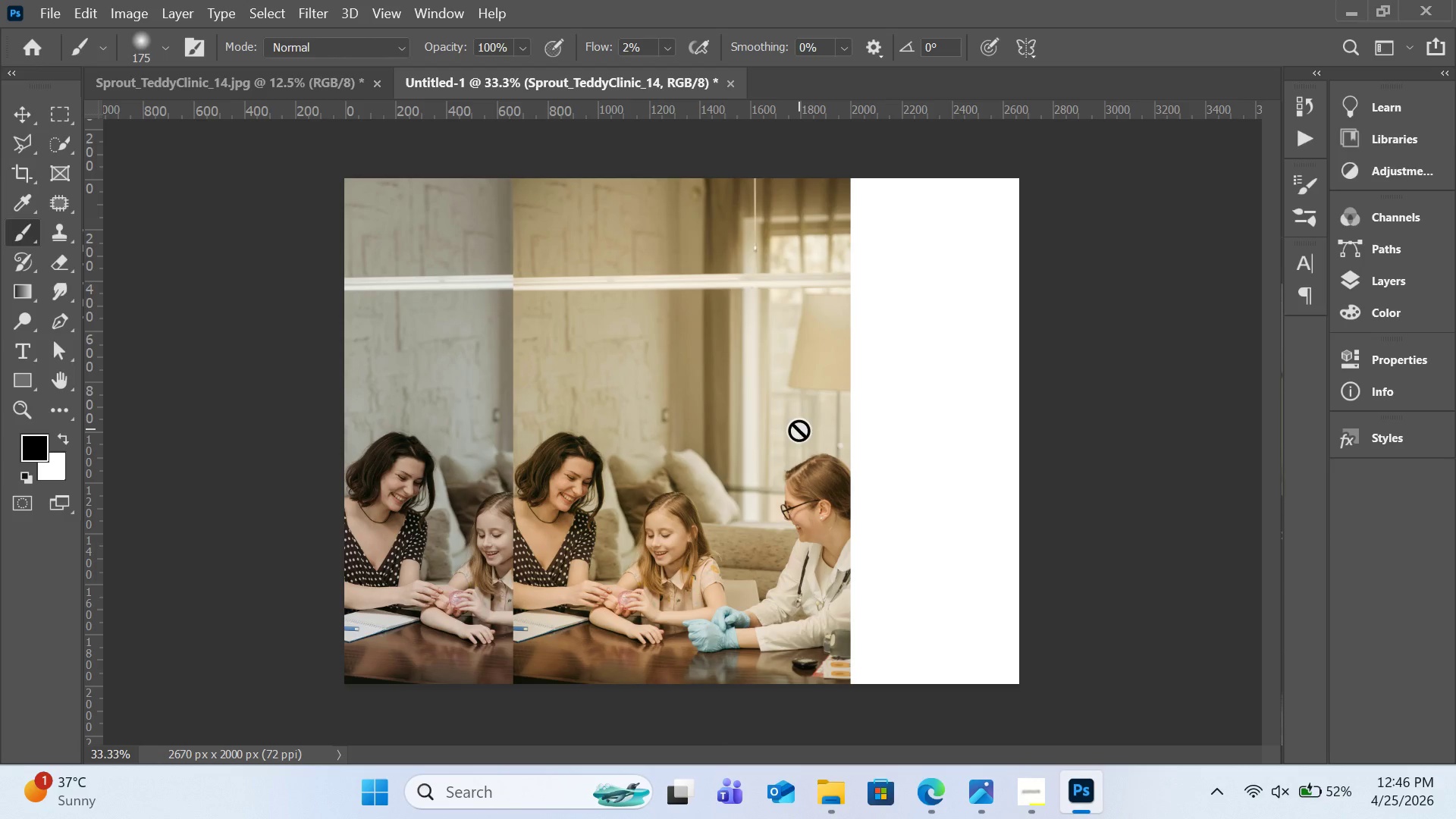 
hold_key(key=ControlLeft, duration=2.05)
left_click_drag(start_coordinate=[799, 429], to_coordinate=[961, 423])
 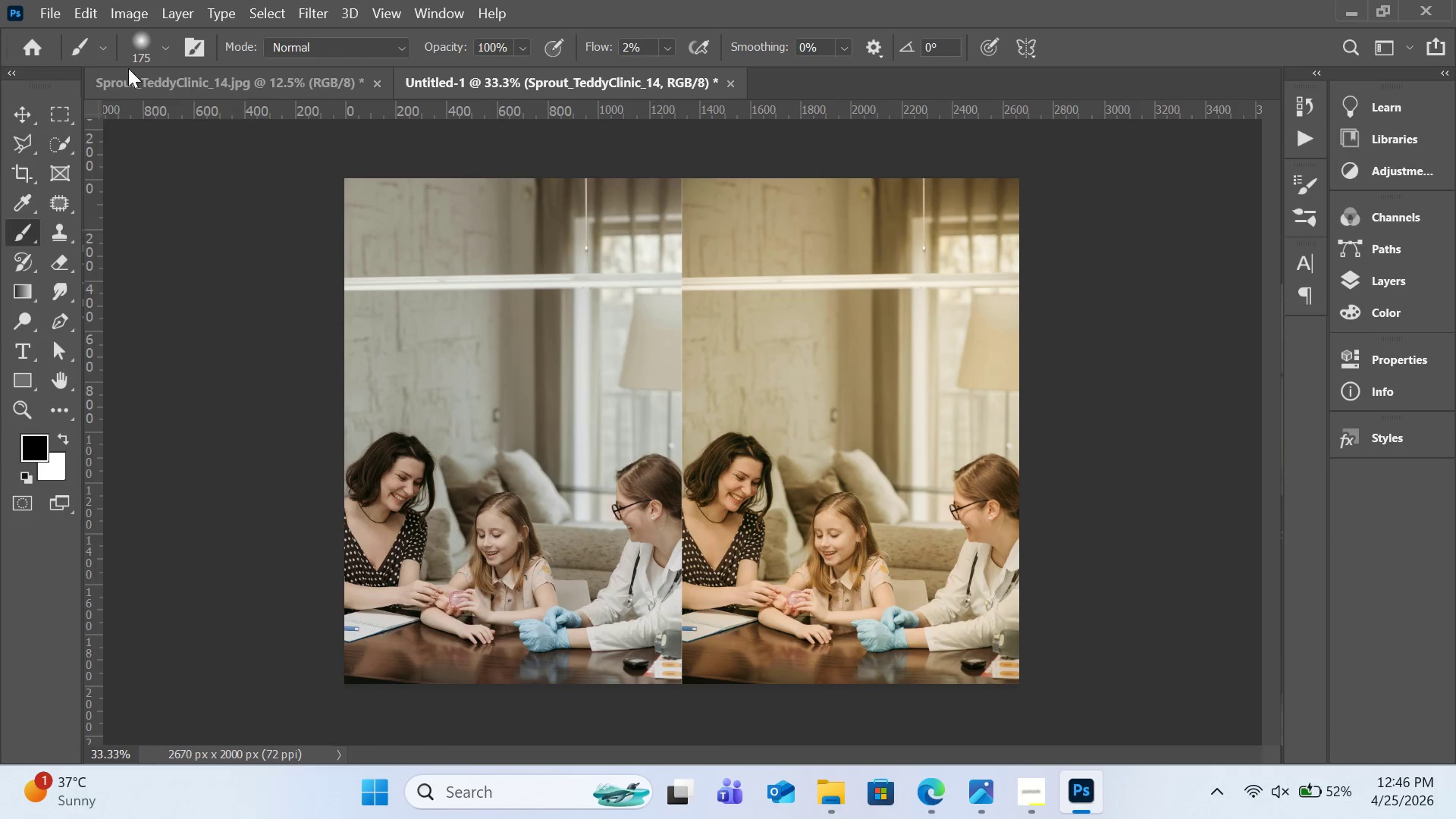 
left_click([52, 18])
 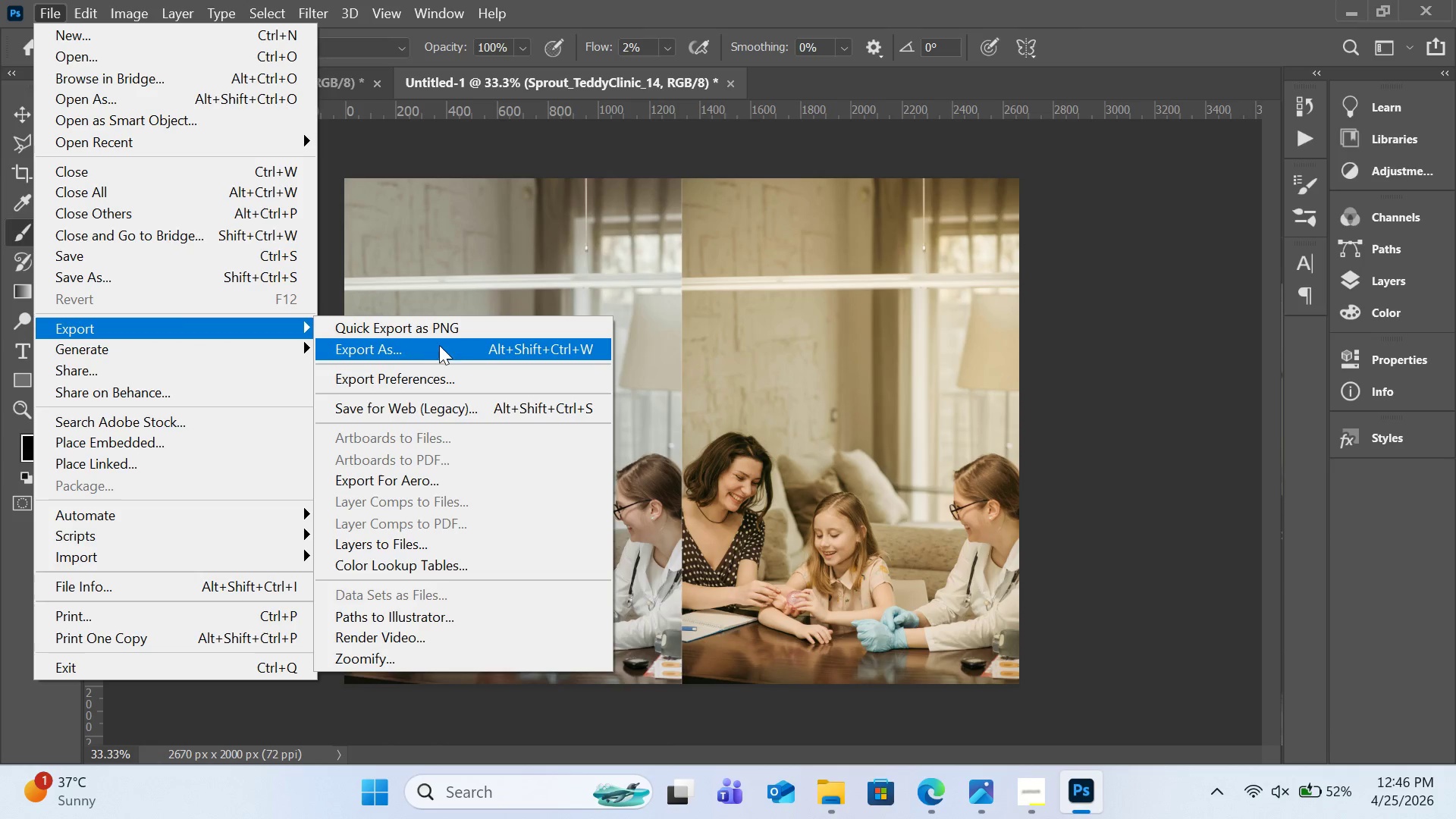 
left_click([440, 351])
 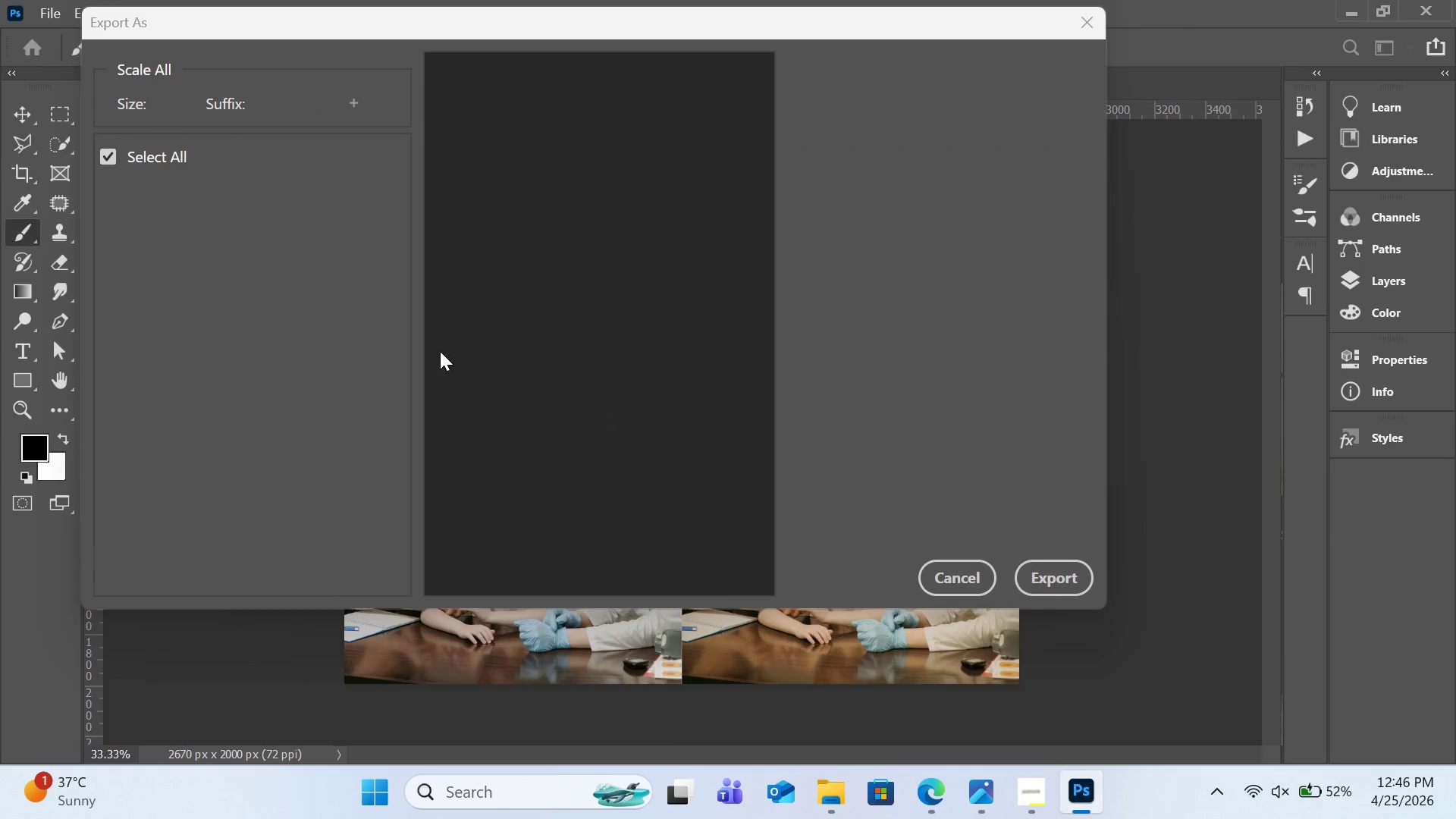 
mouse_move([362, 266])
 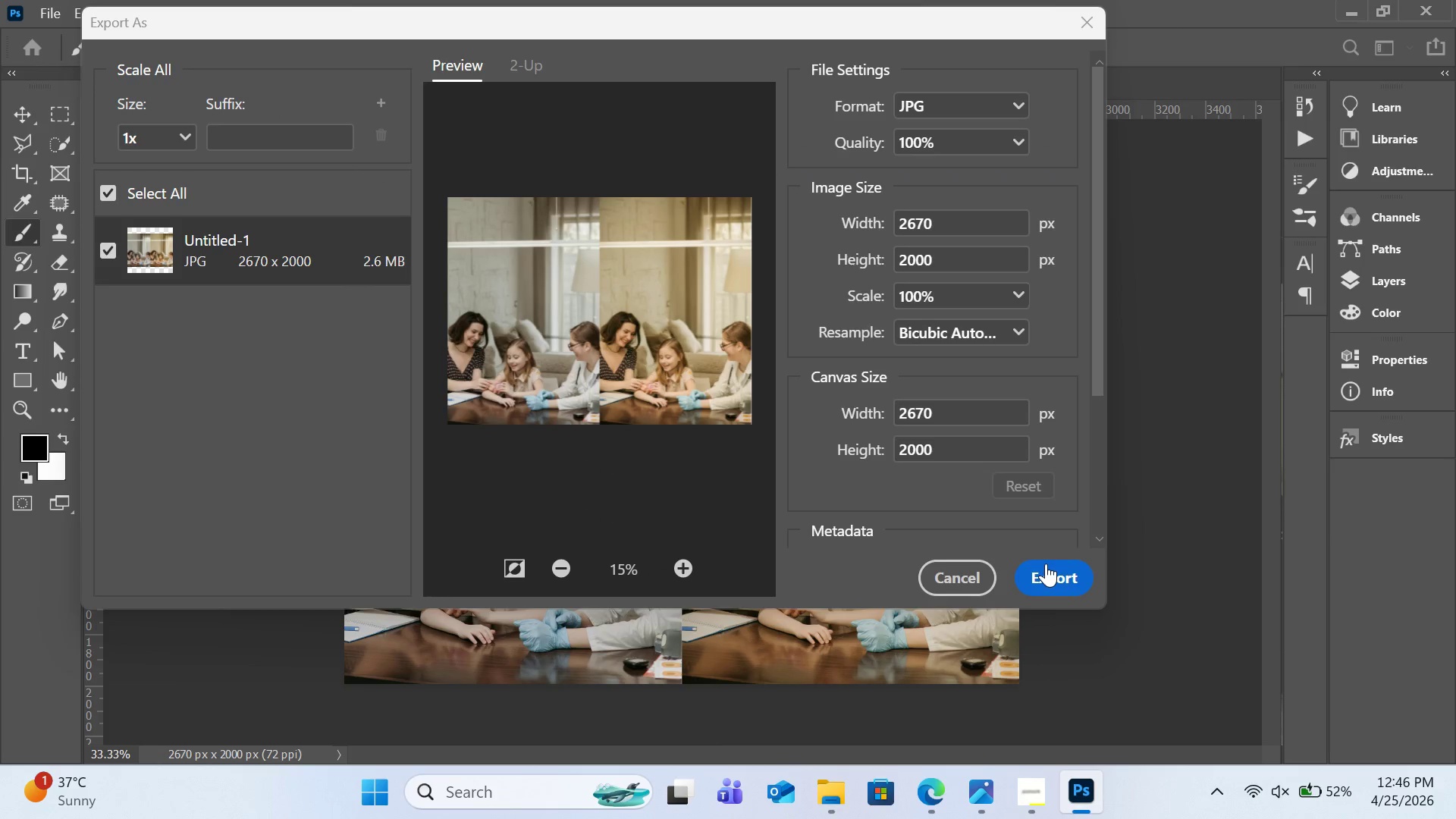 
left_click([1046, 563])
 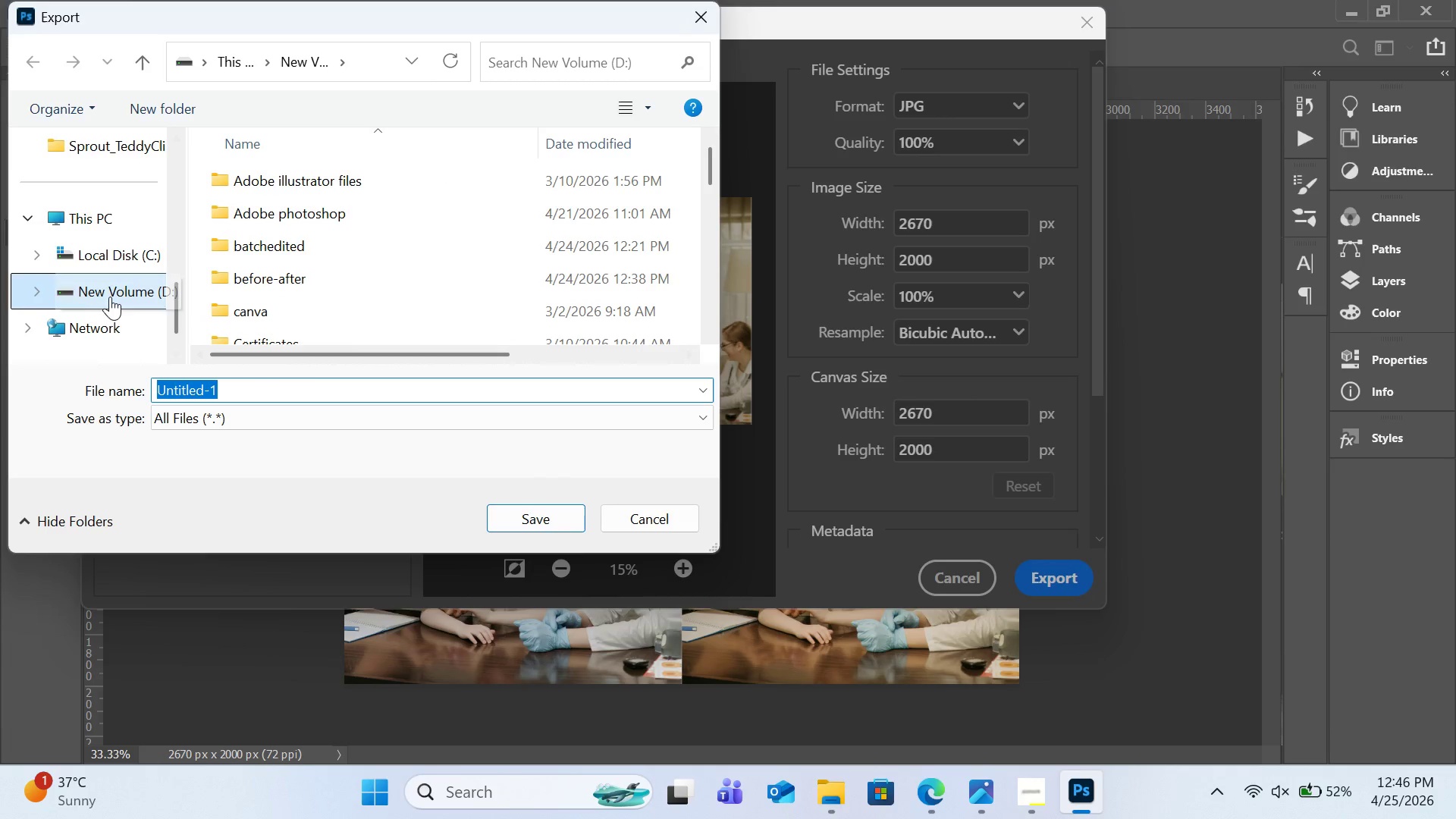 
left_click([111, 295])
 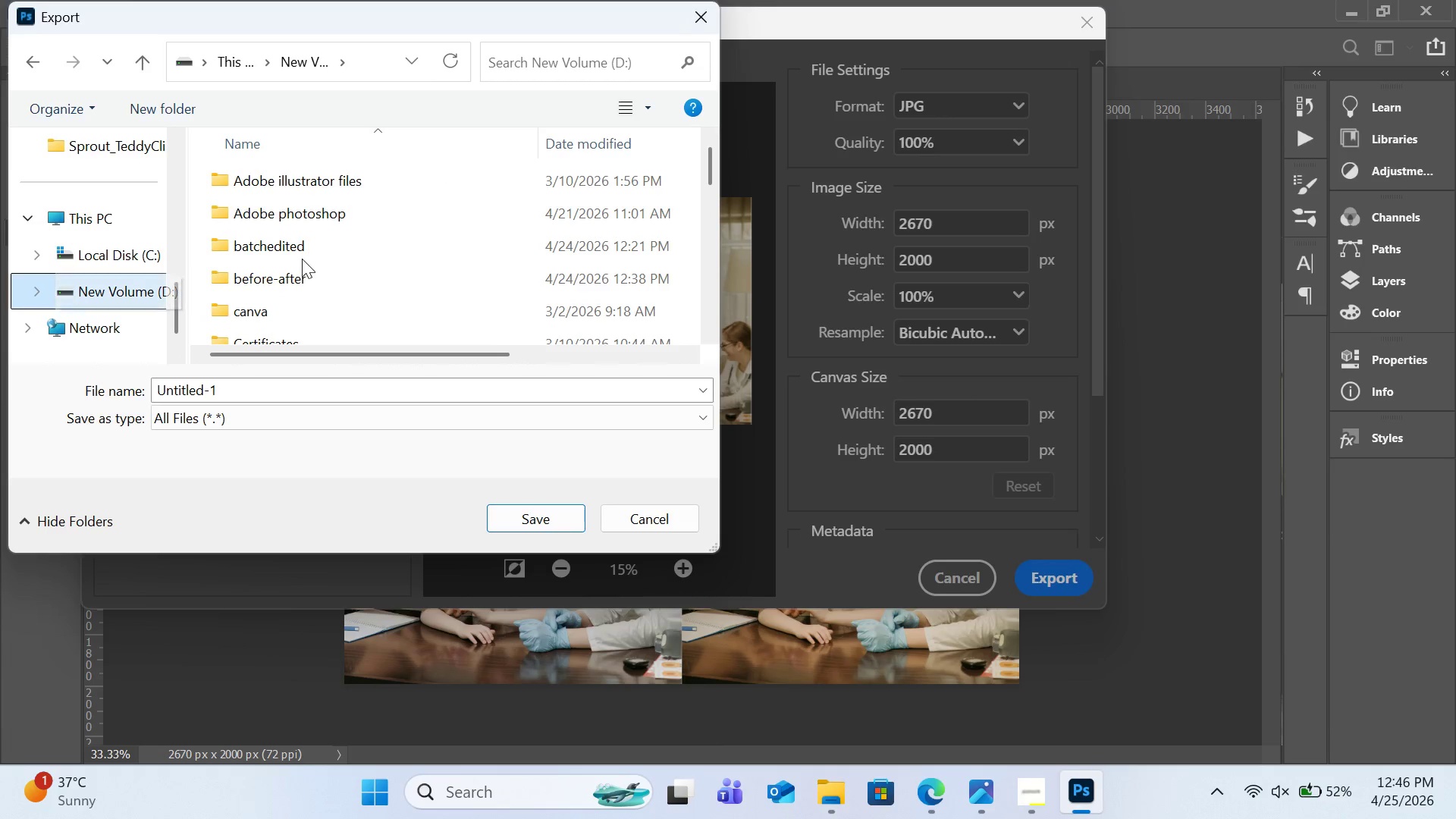 
scroll: coordinate [302, 259], scroll_direction: down, amount: 8.0
 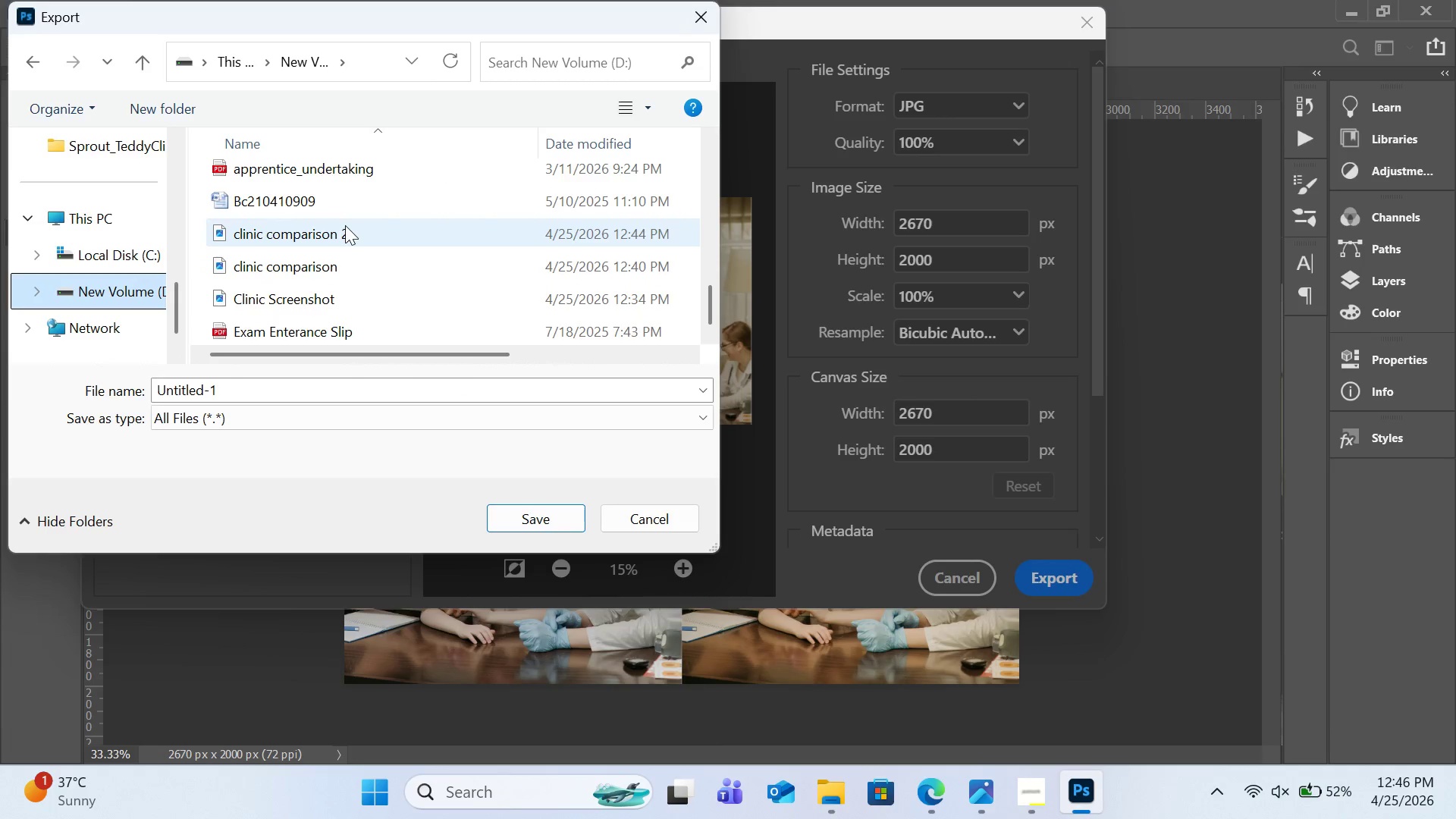 
left_click([345, 227])
 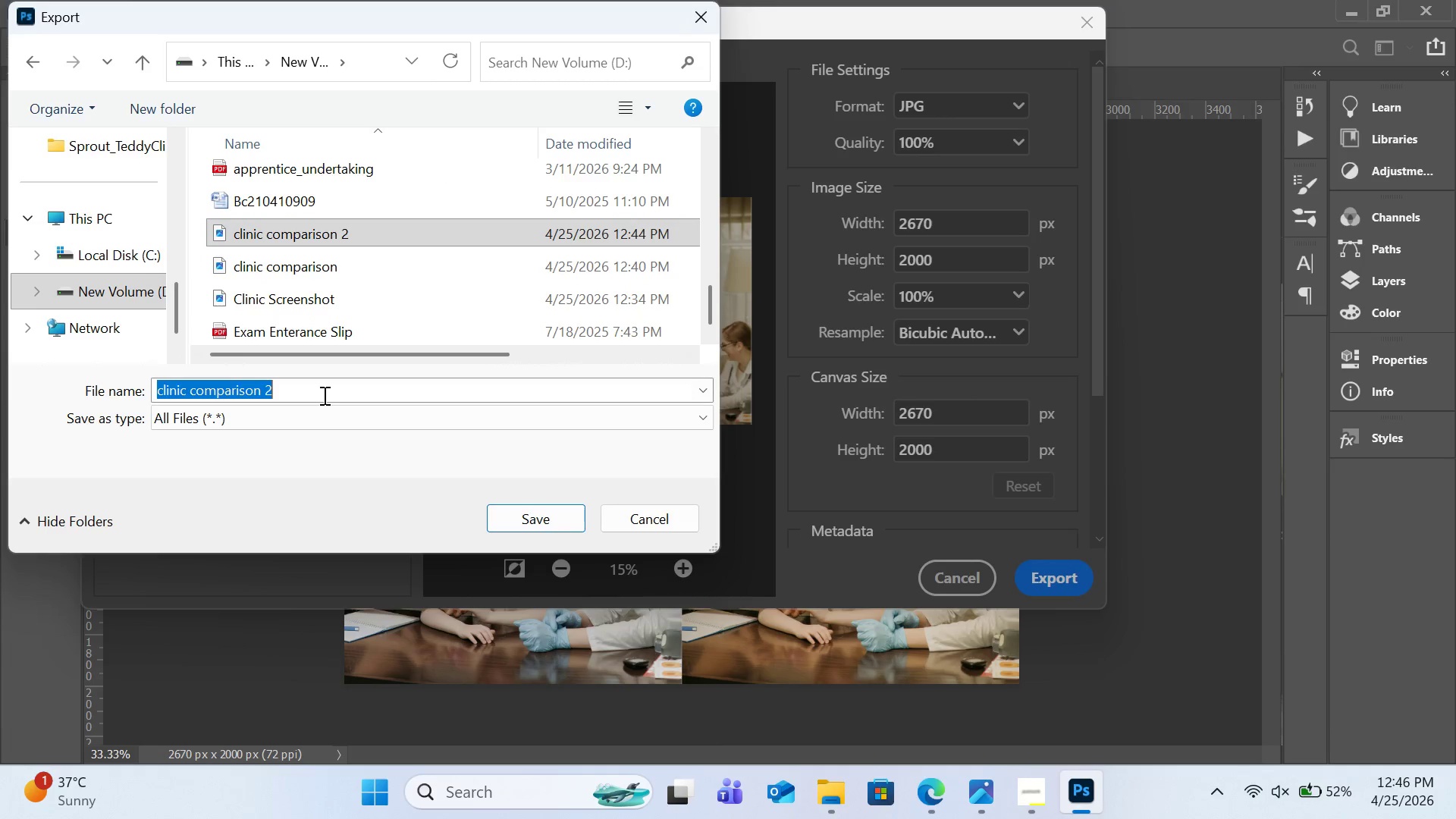 
double_click([323, 395])
 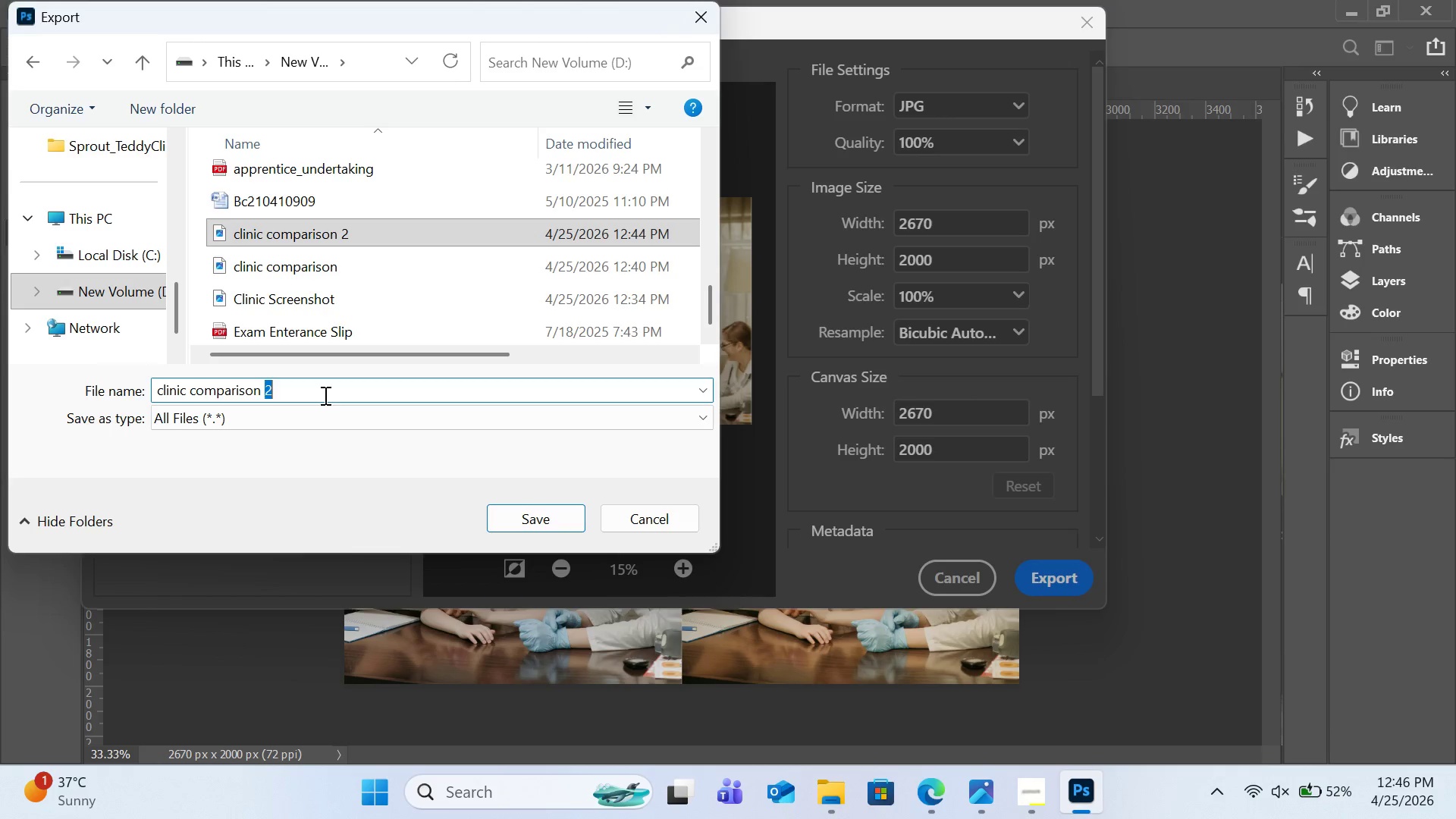 
key(3)
 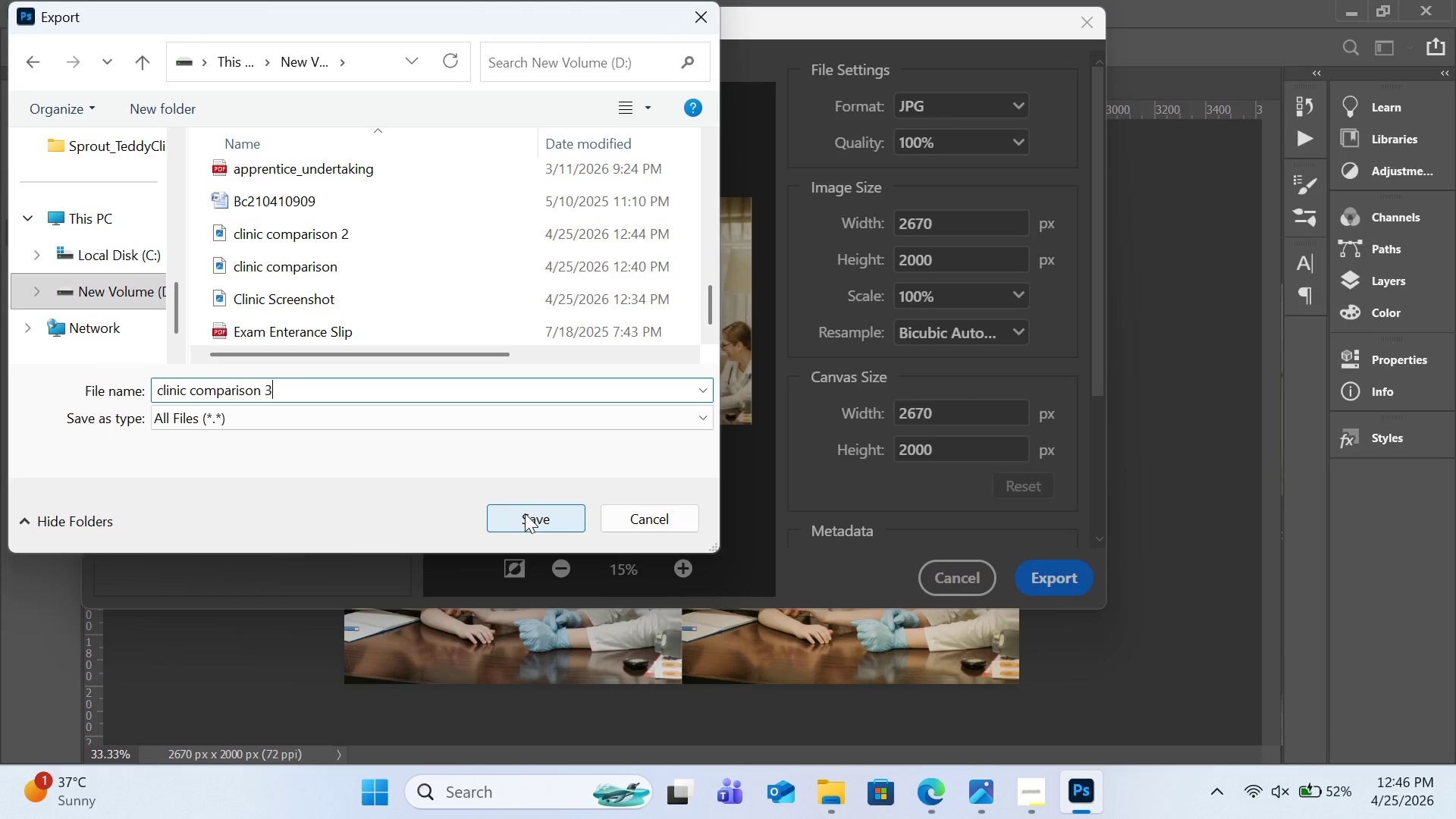 
left_click([525, 513])
 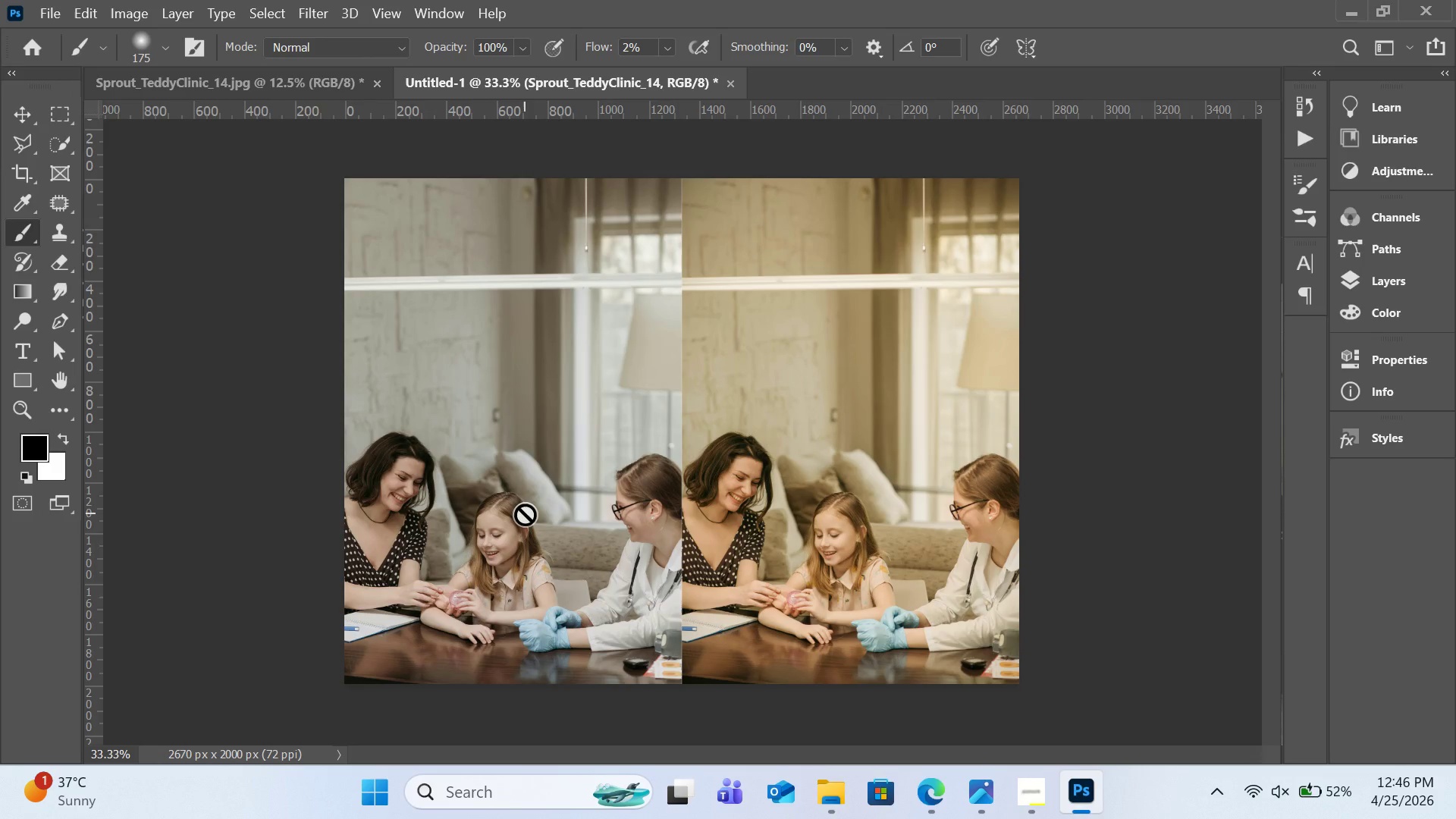 
wait(7.47)
 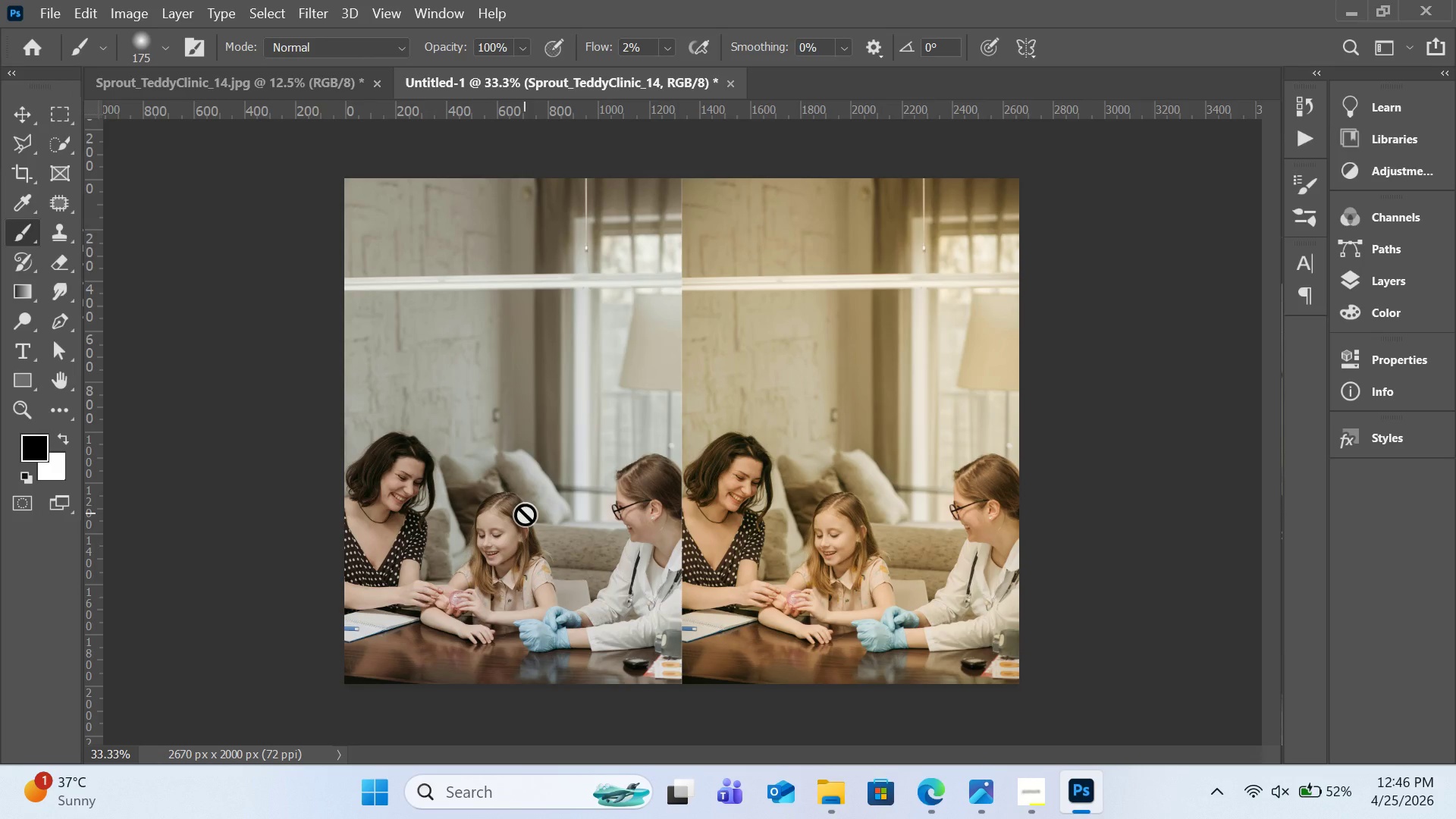 
left_click([1357, 11])
 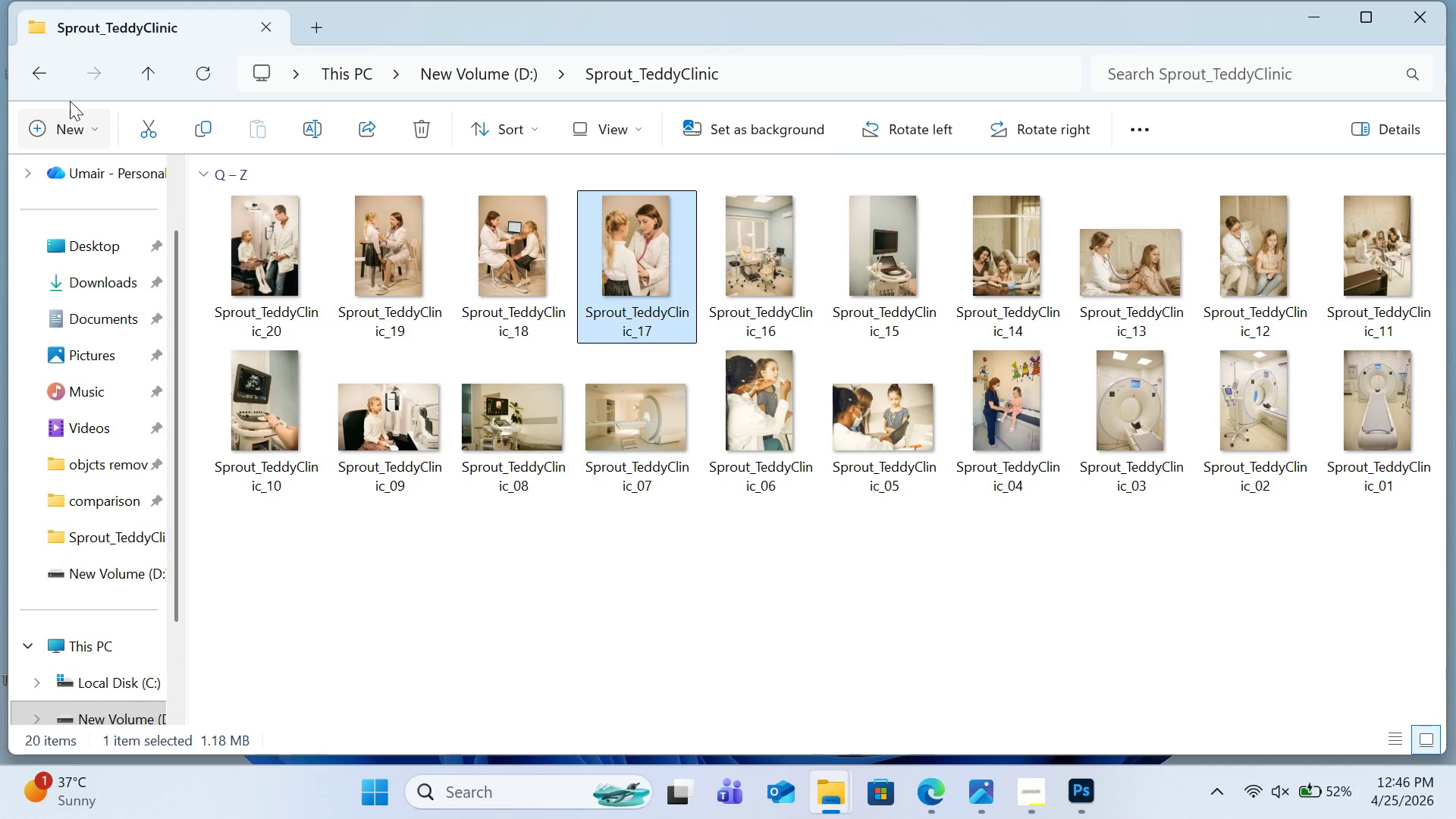 
left_click([51, 71])
 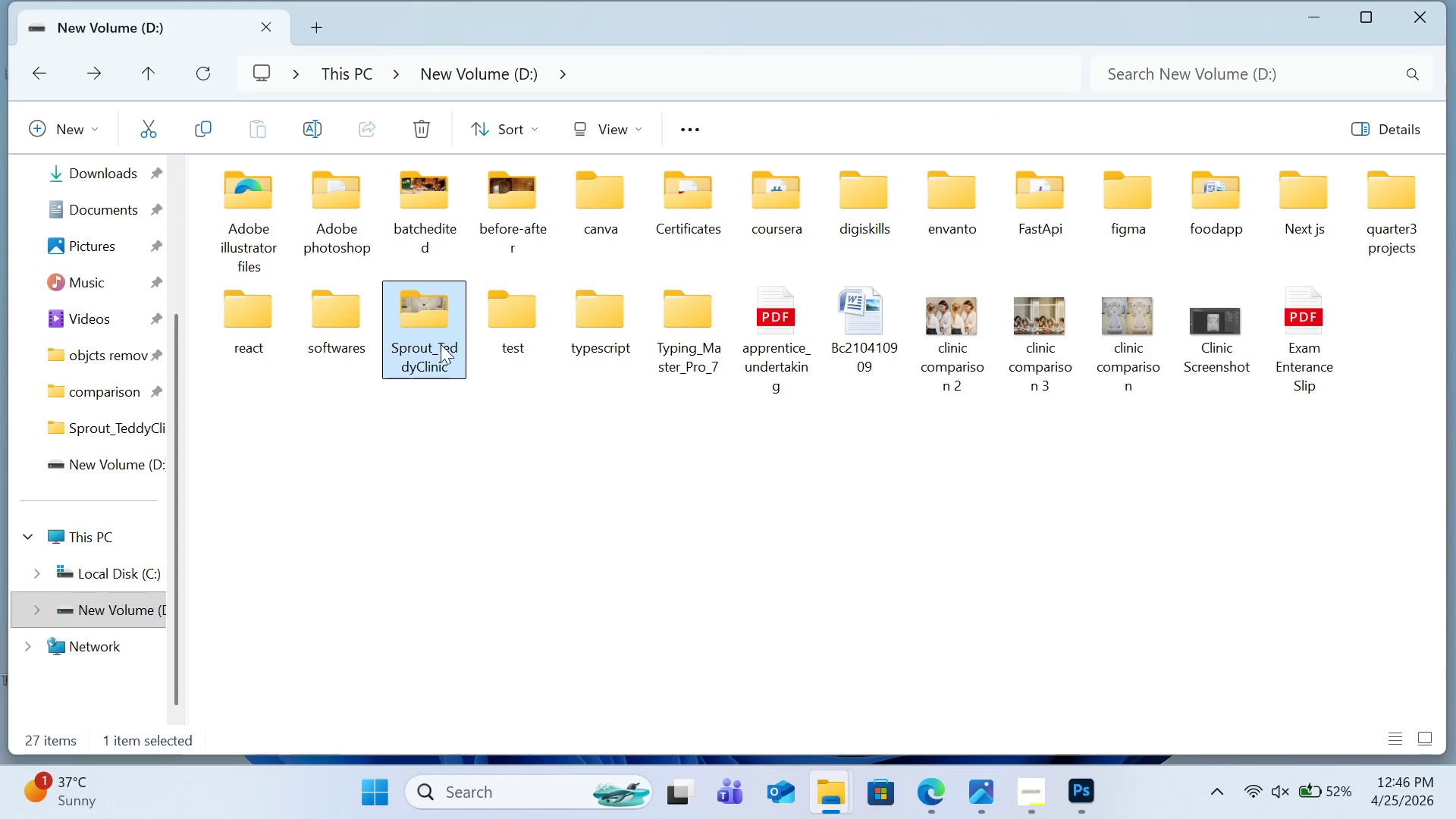 
left_click([441, 474])
 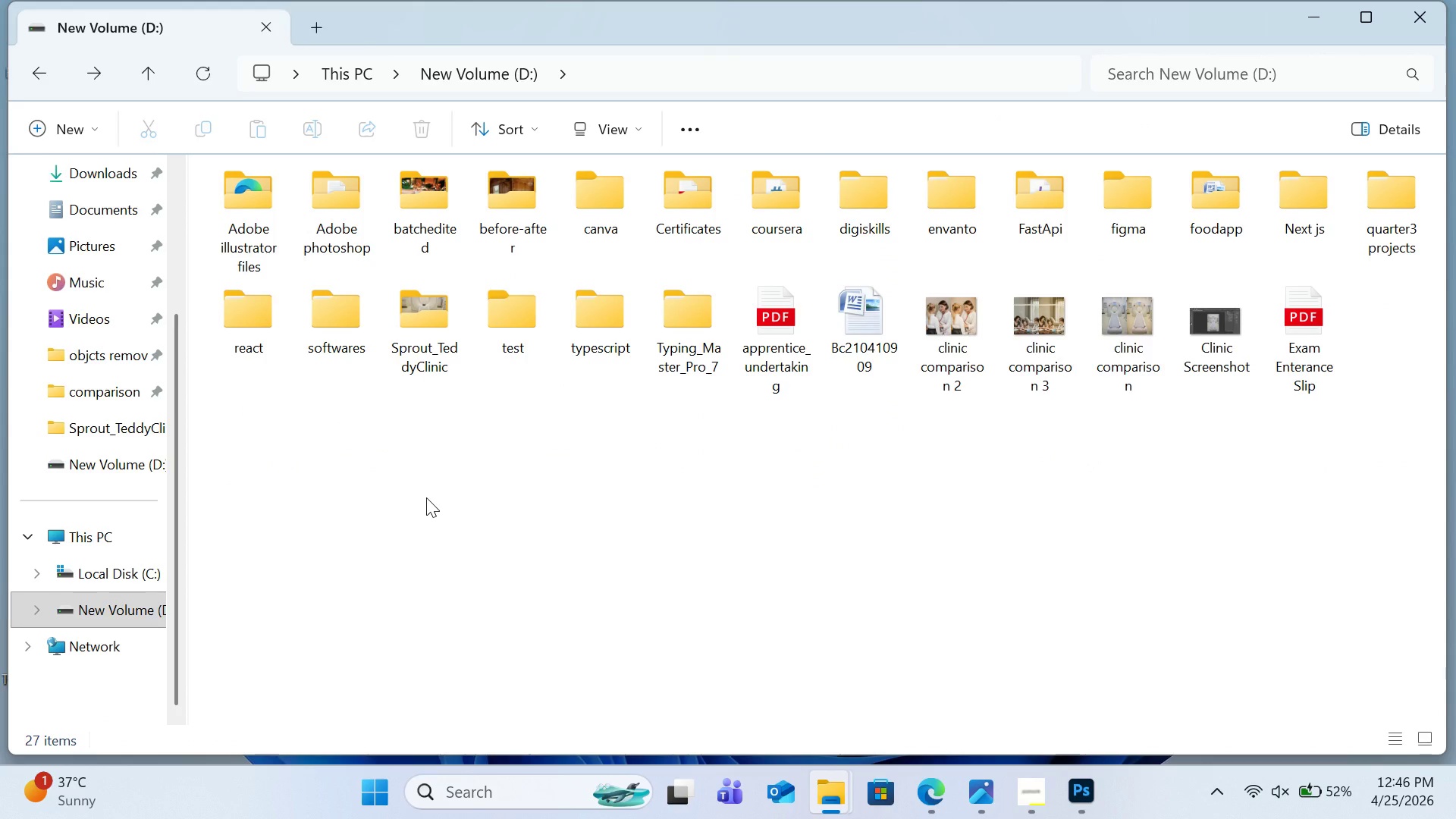 
right_click([426, 497])
 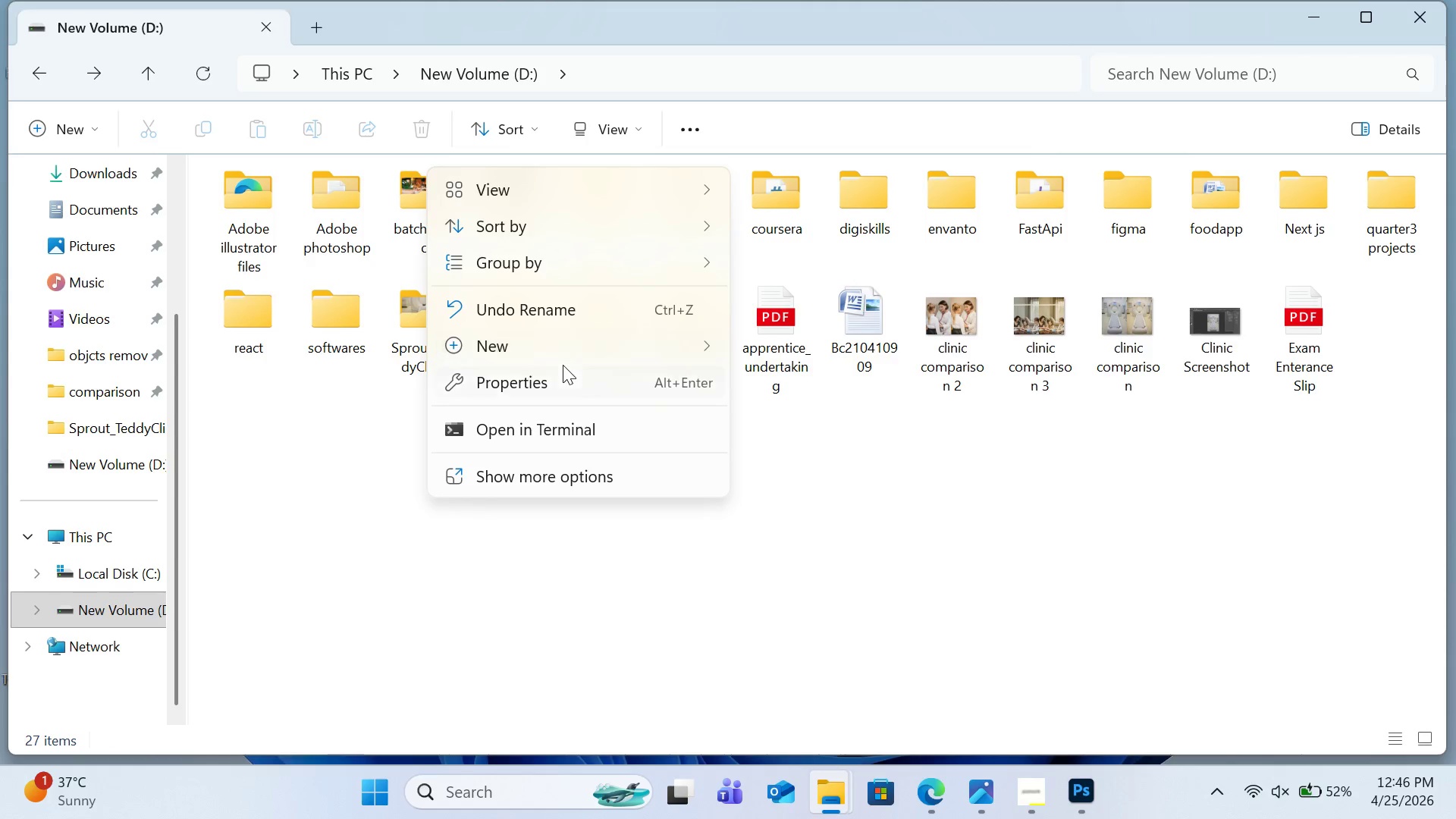 
left_click([565, 356])
 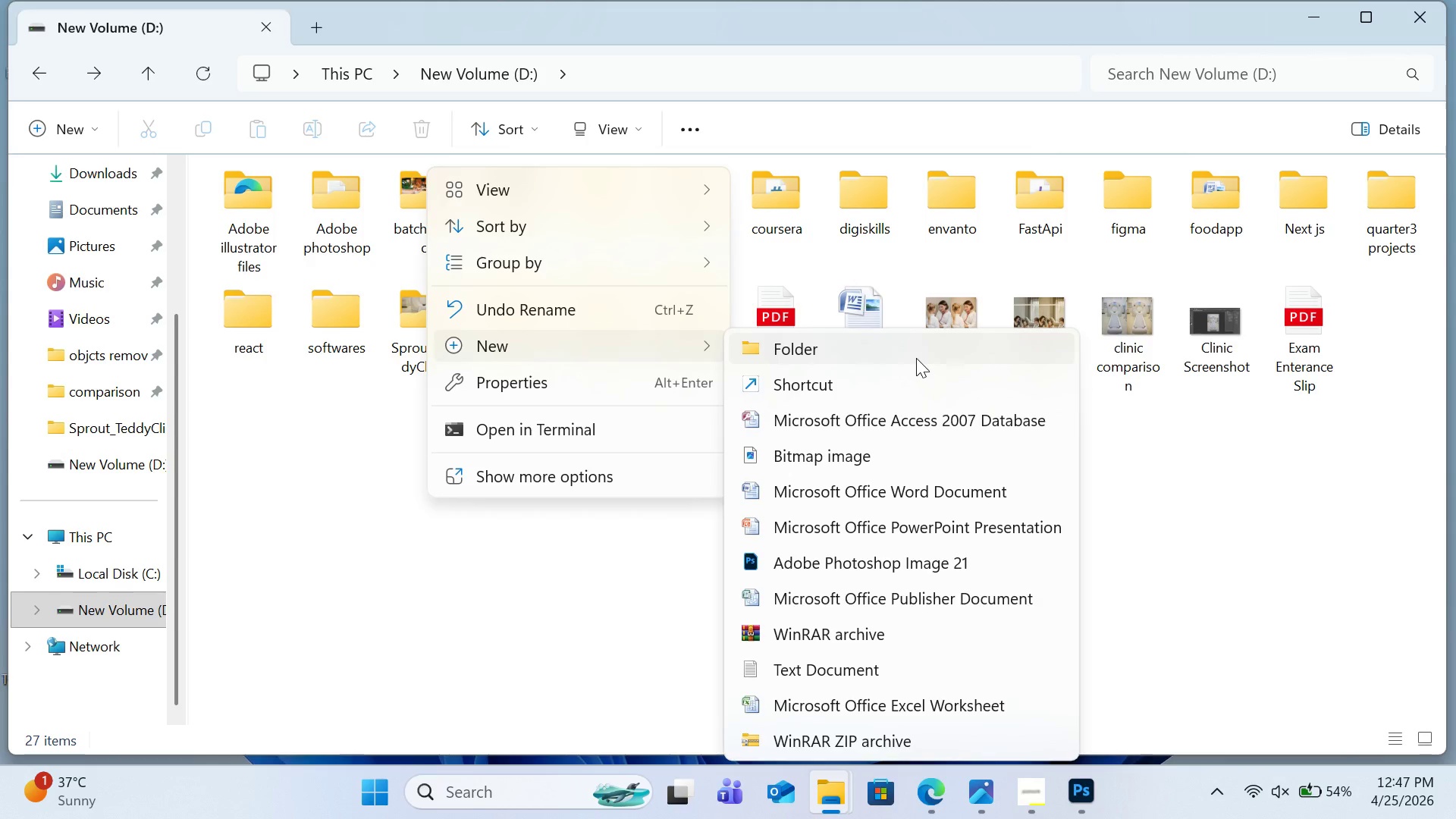 
left_click([916, 358])
 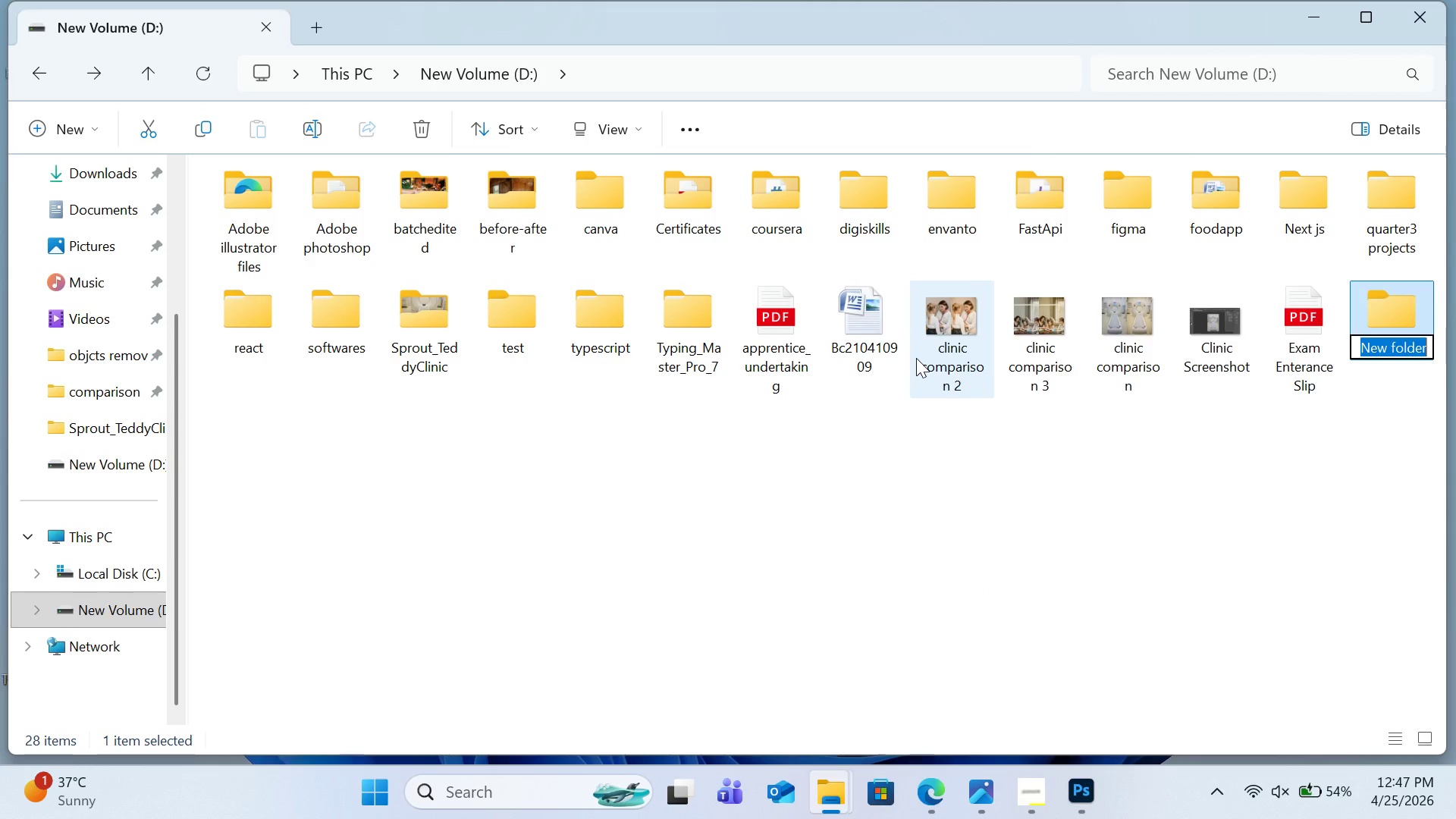 
type(teddy clinic project)
 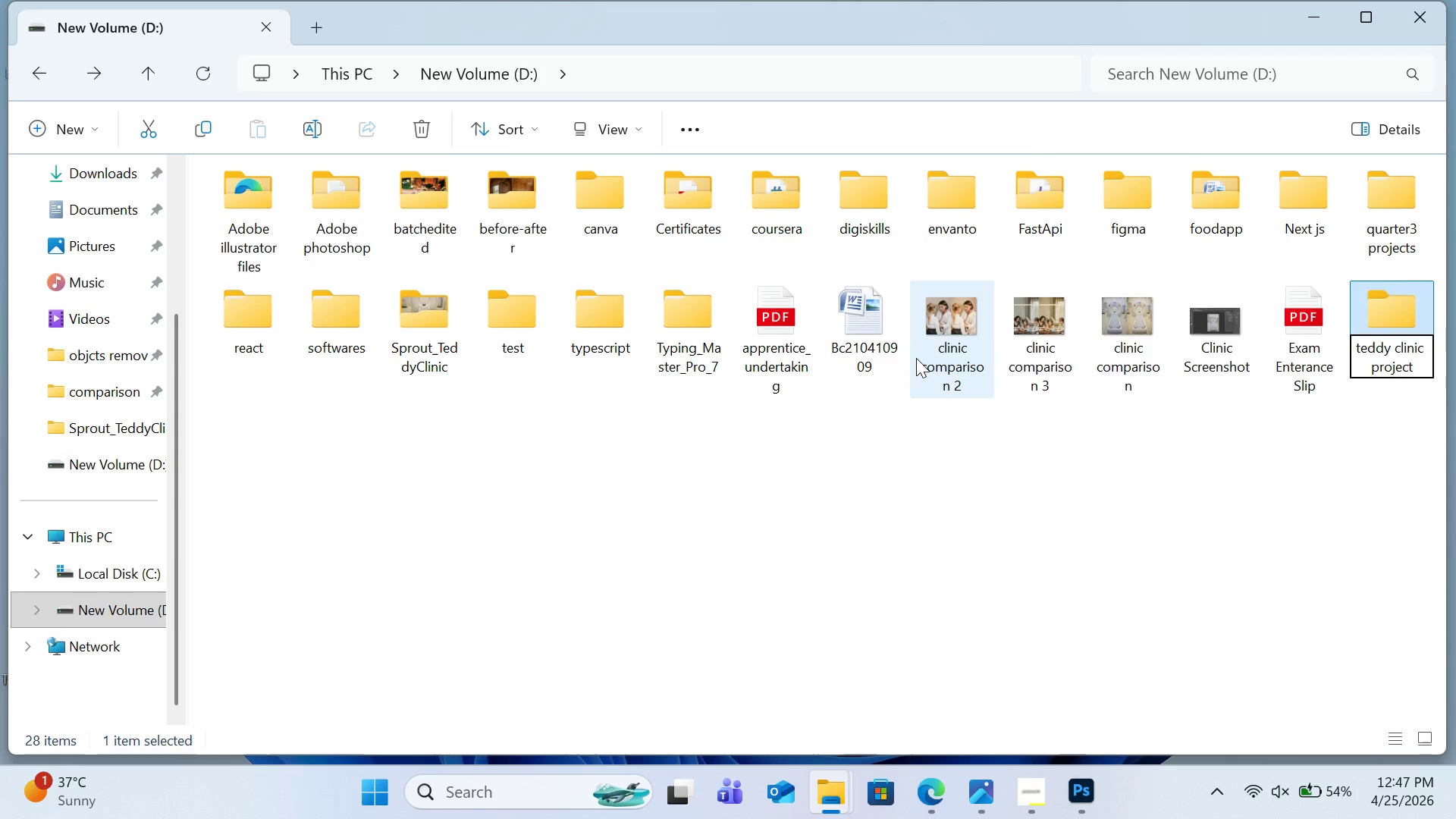 
key(Enter)
 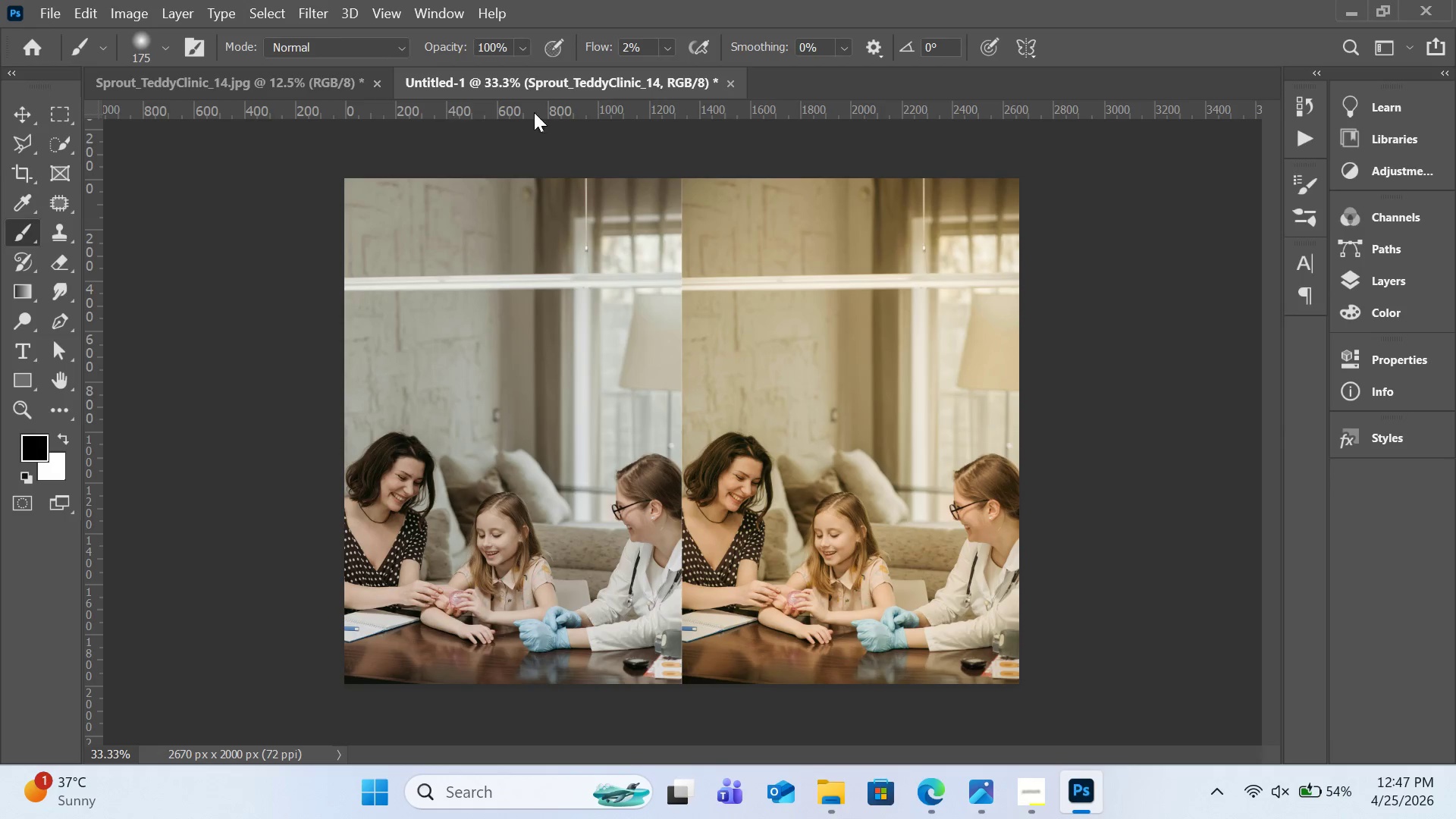 
wait(5.53)
 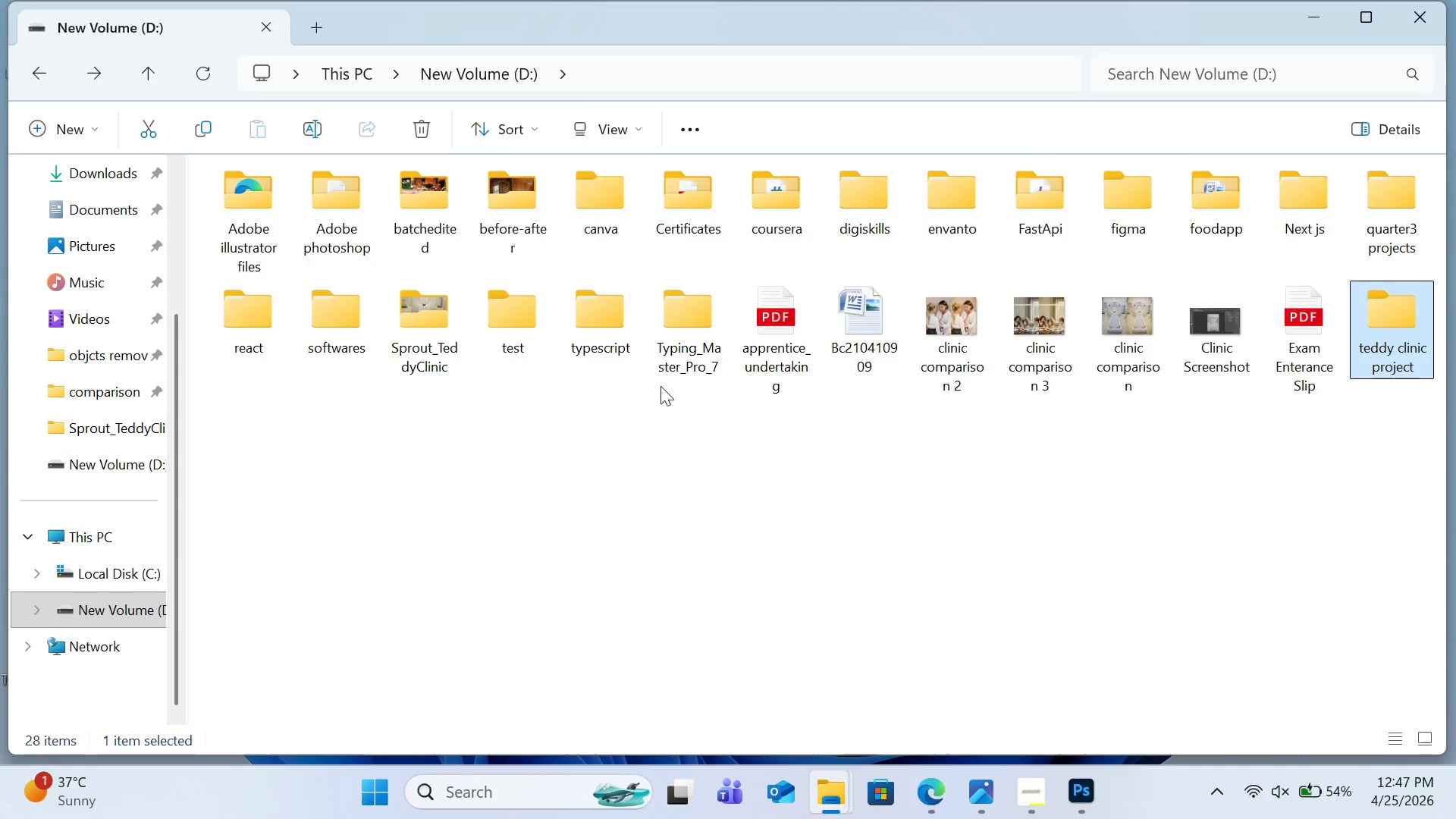 
left_click([730, 81])
 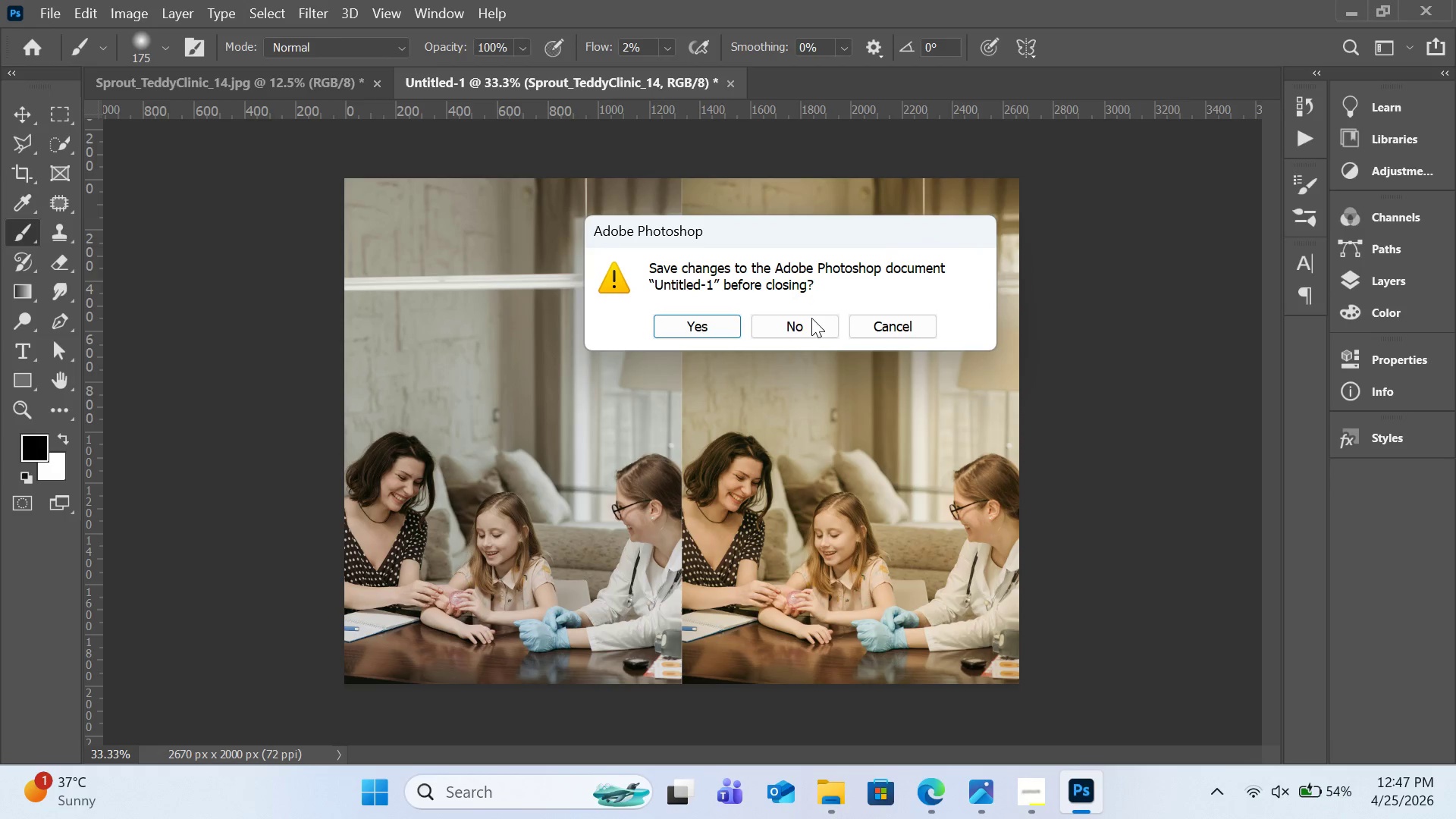 
left_click([811, 319])
 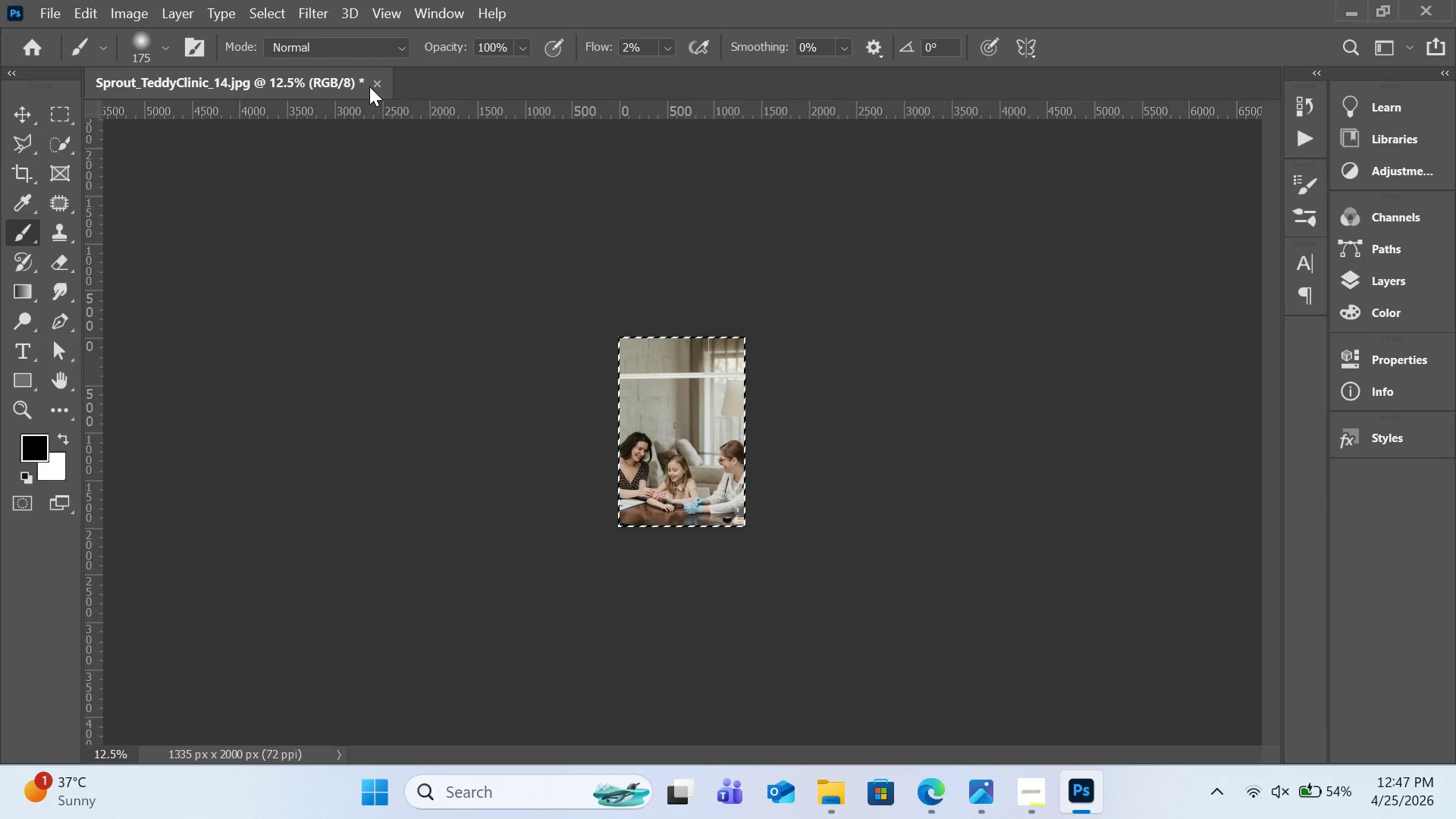 
left_click([376, 84])
 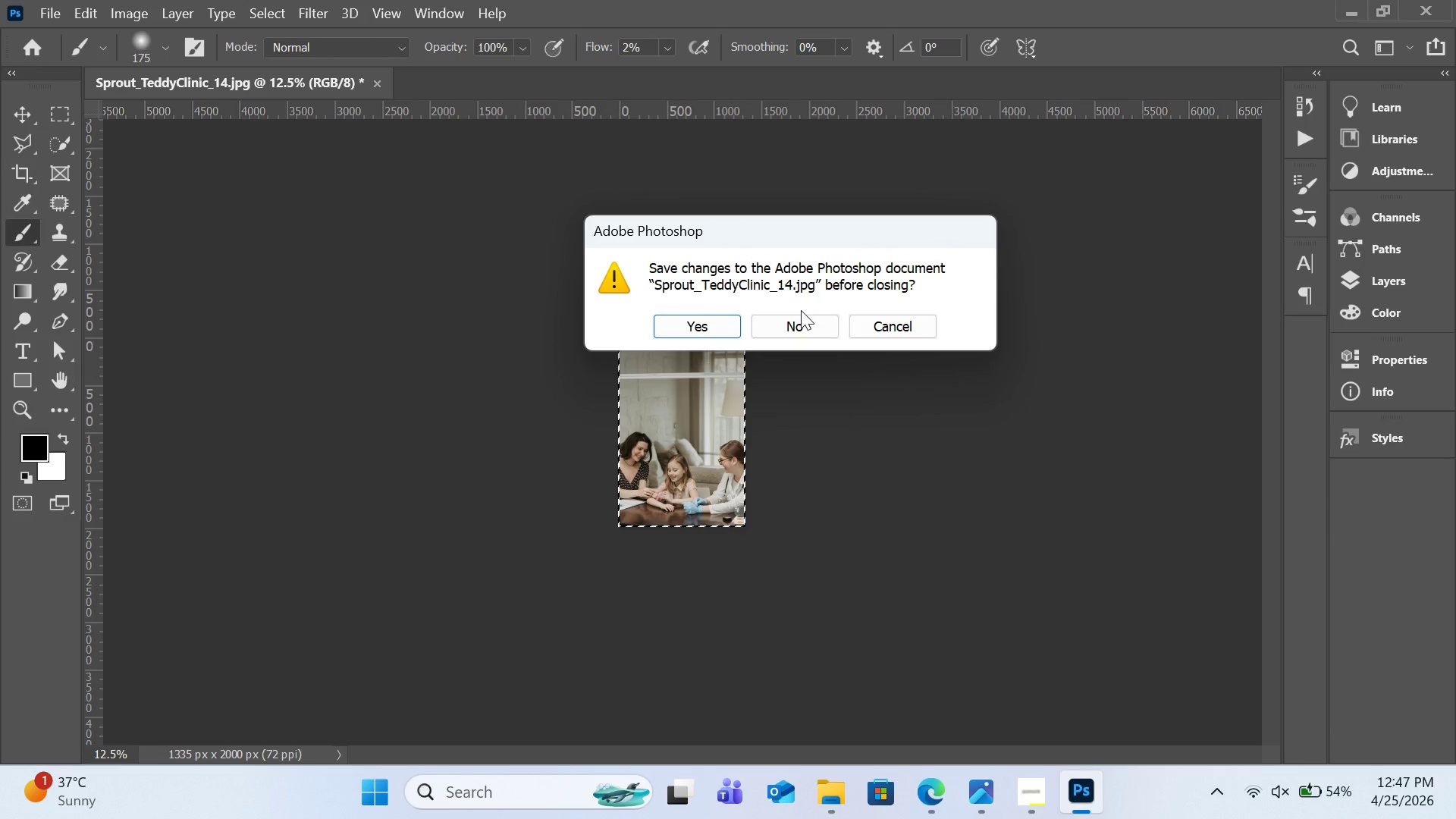 
left_click([803, 314])
 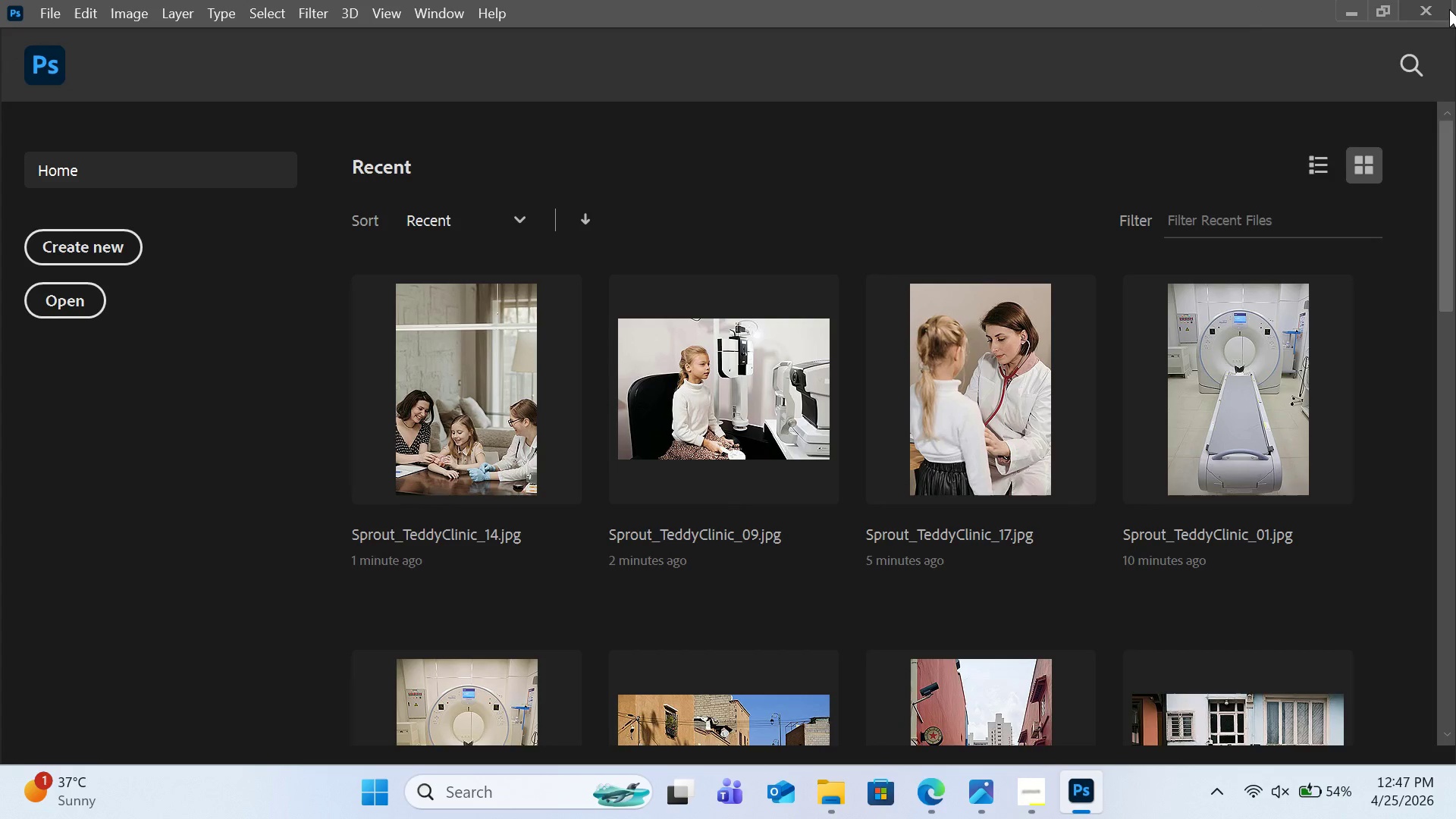 
left_click([1439, 11])
 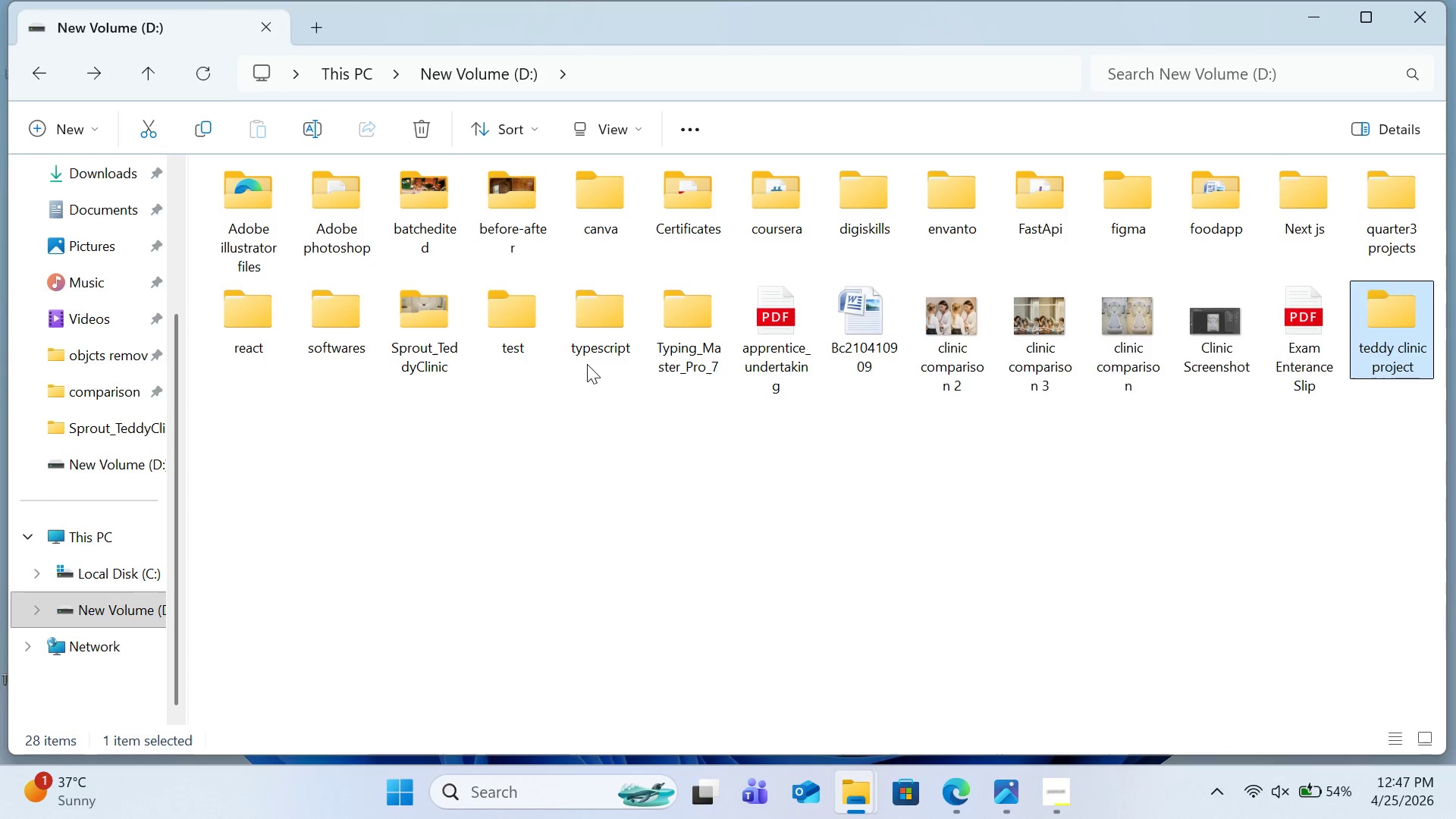 
wait(6.88)
 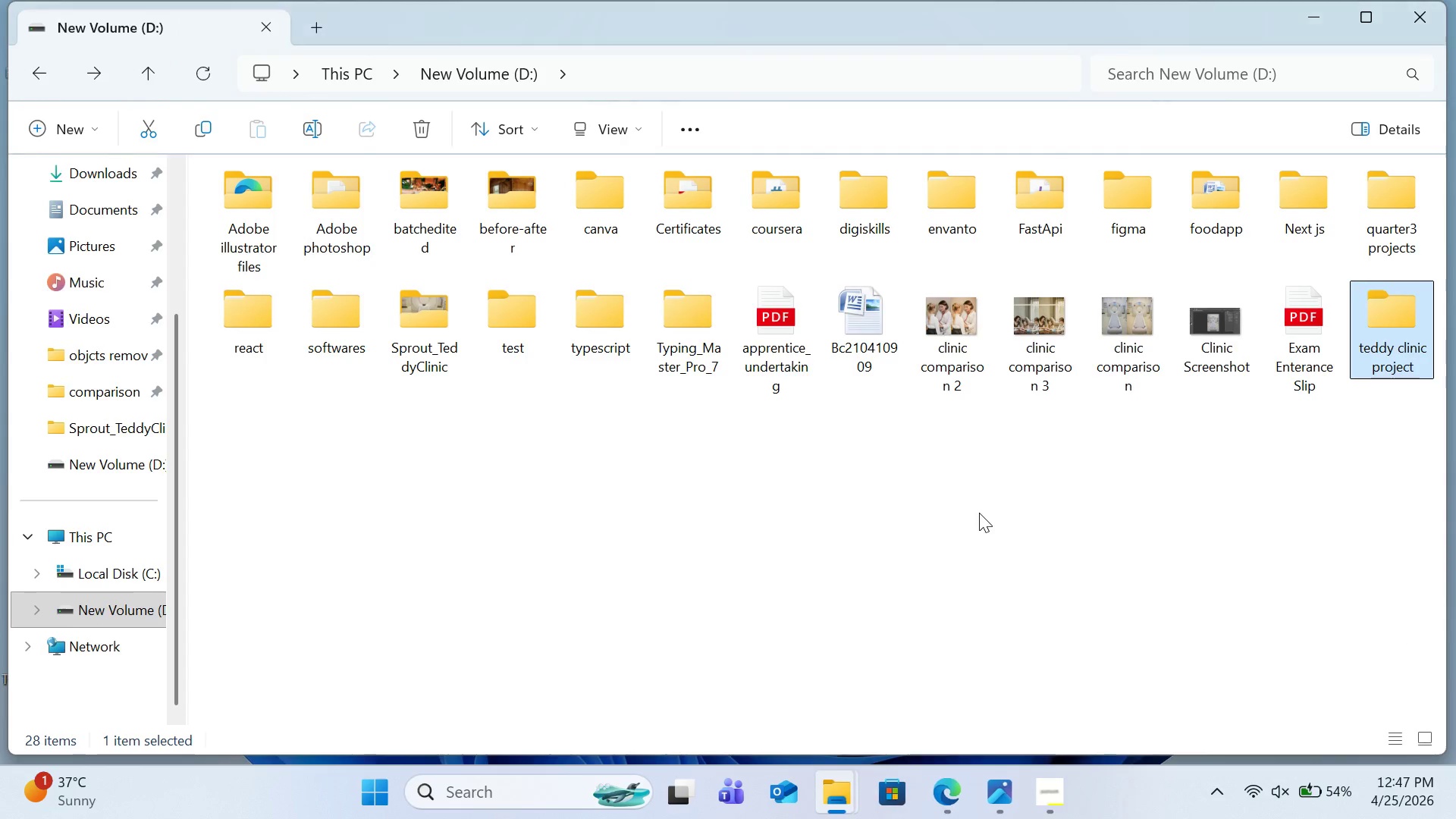 
left_click_drag(start_coordinate=[431, 319], to_coordinate=[1389, 353])
 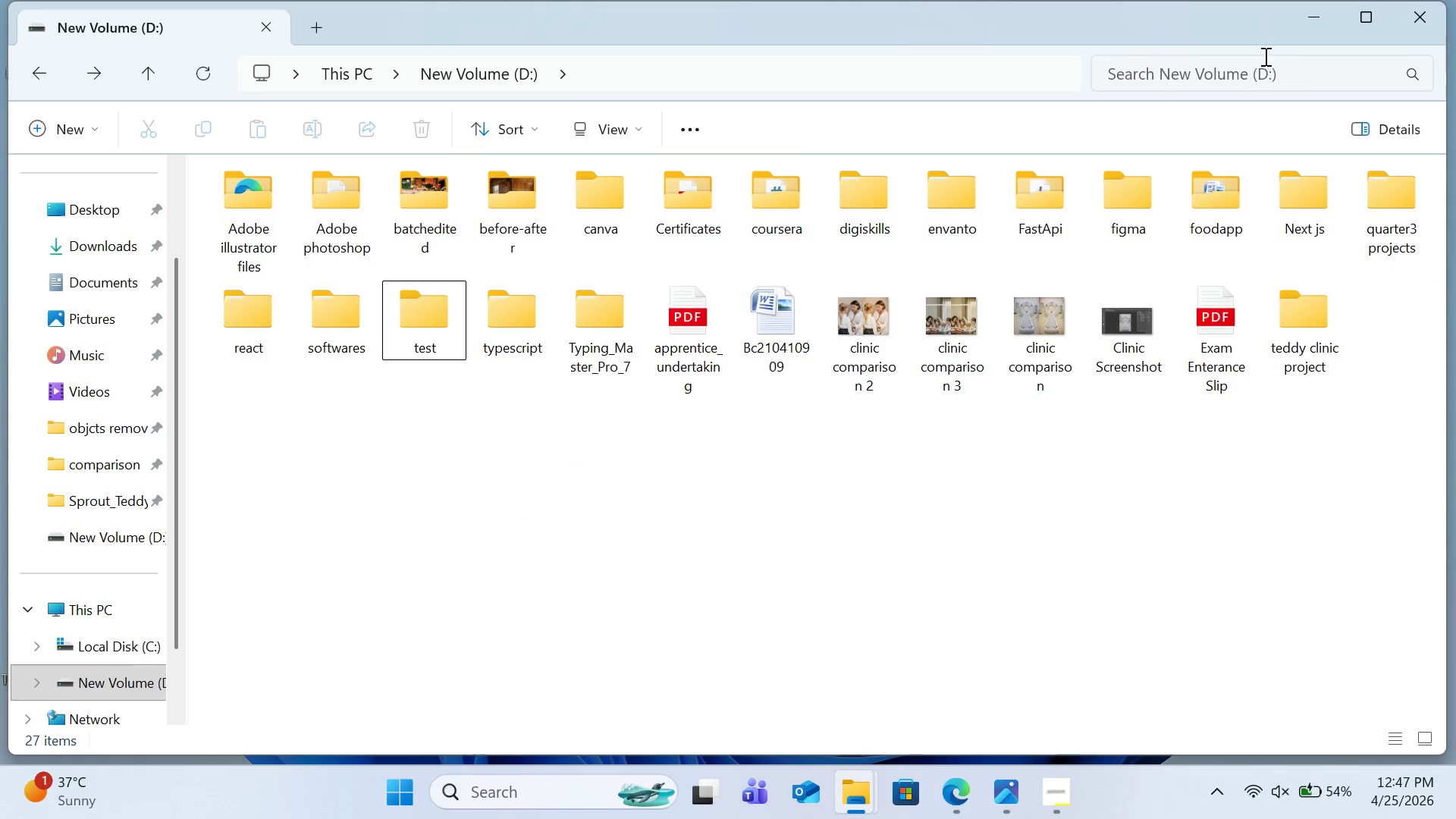 
left_click([1309, 13])
 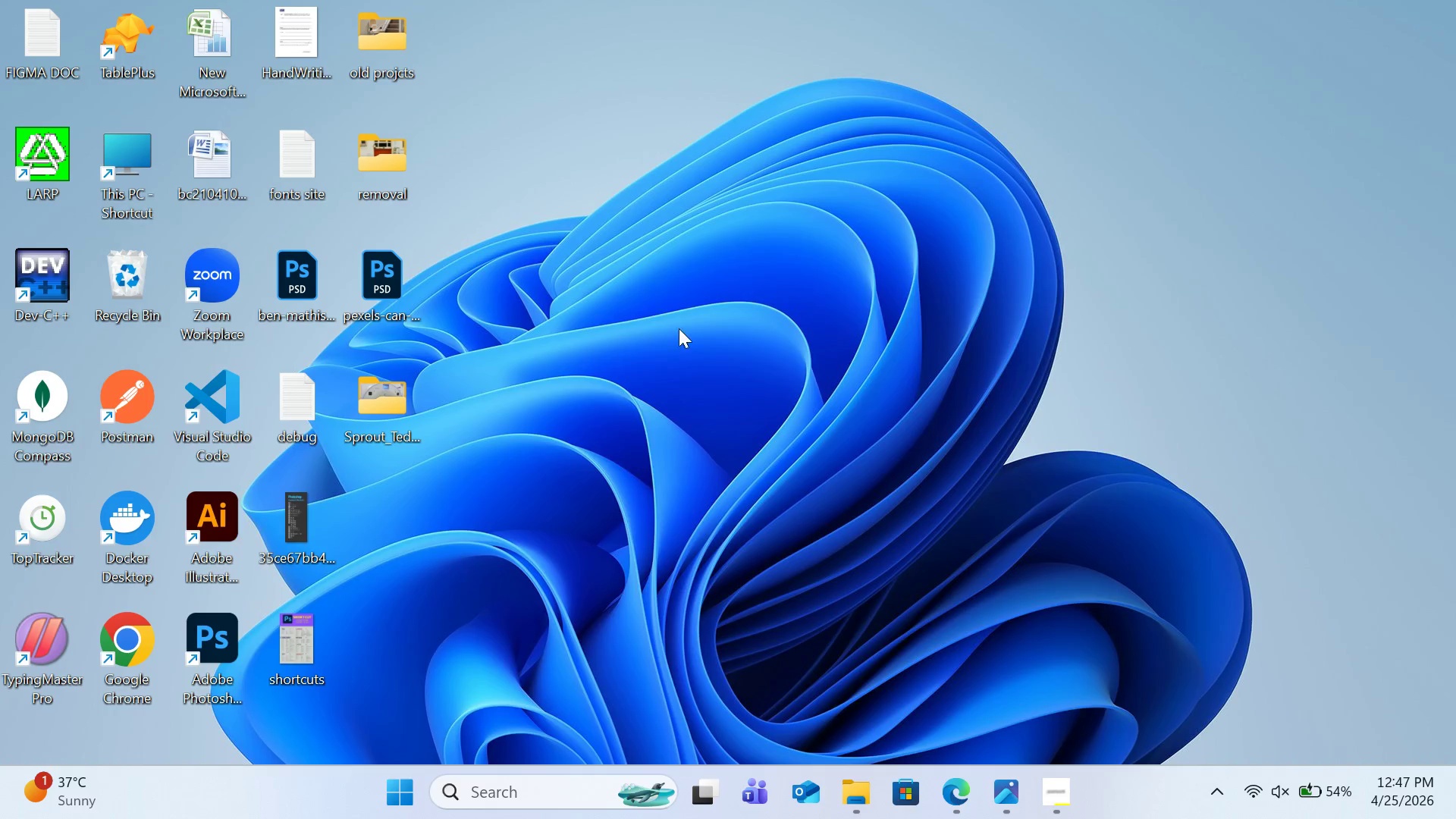 
left_click([391, 427])
 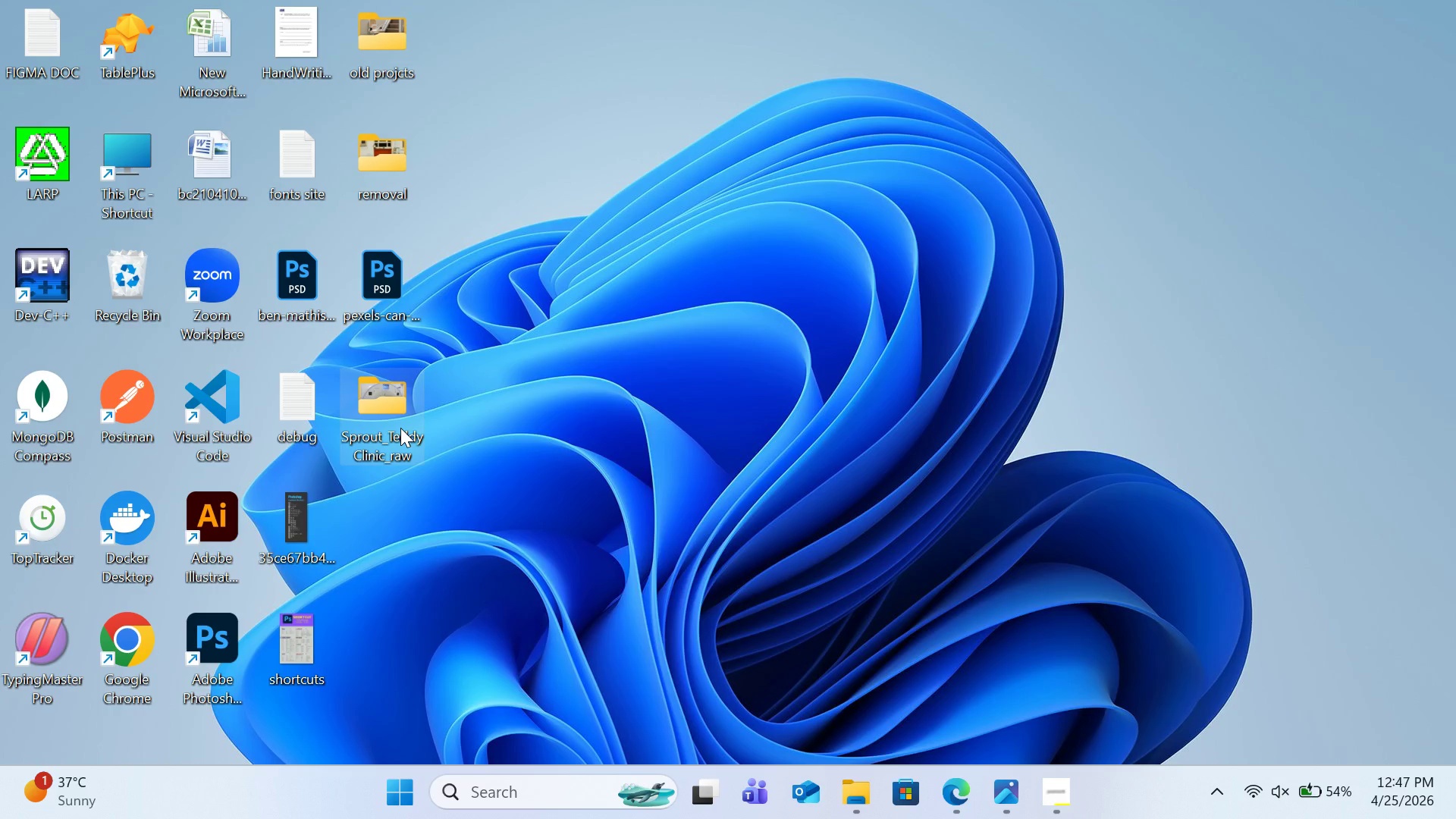 
key(Control+C)
 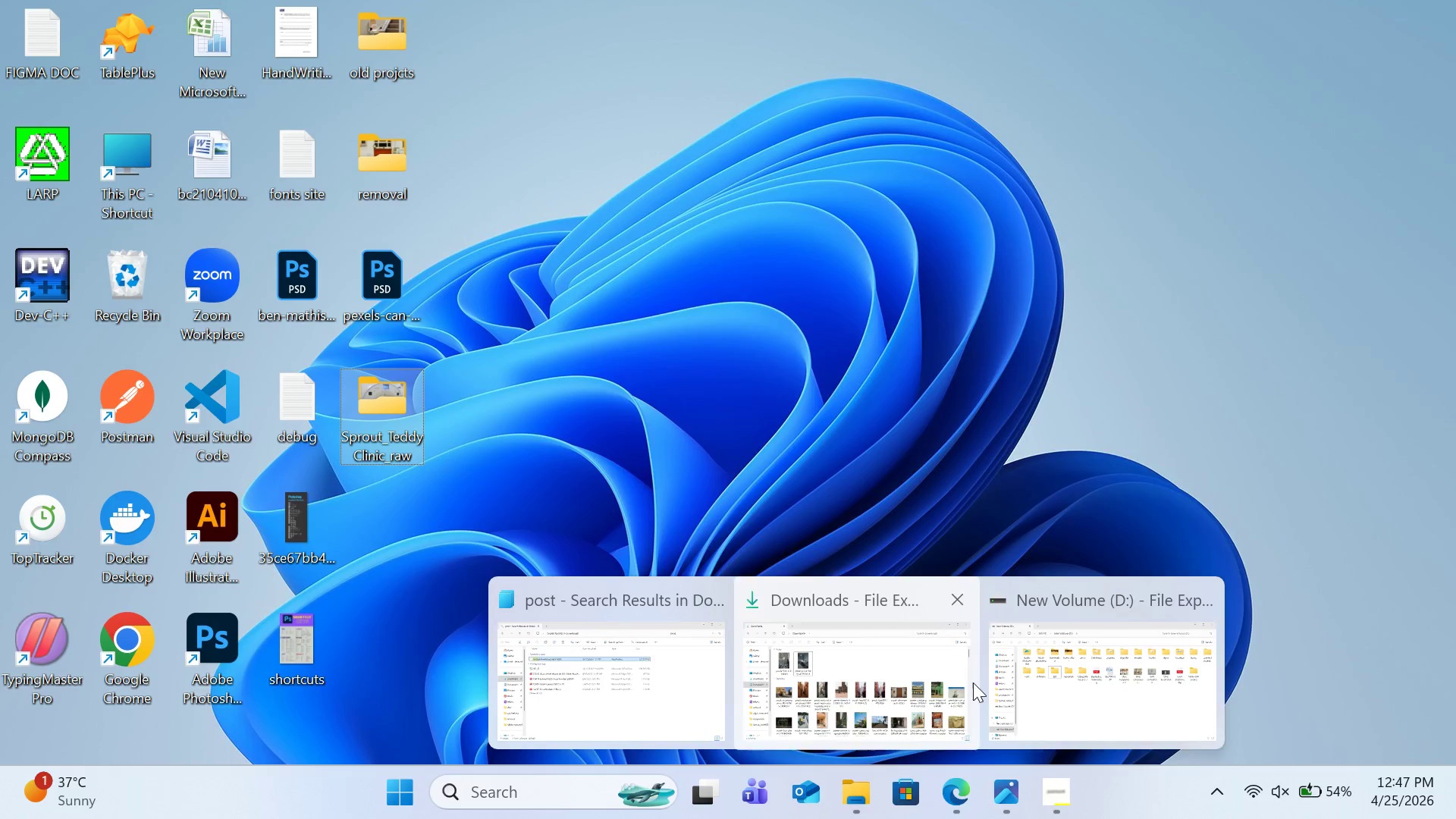 
left_click([1064, 677])
 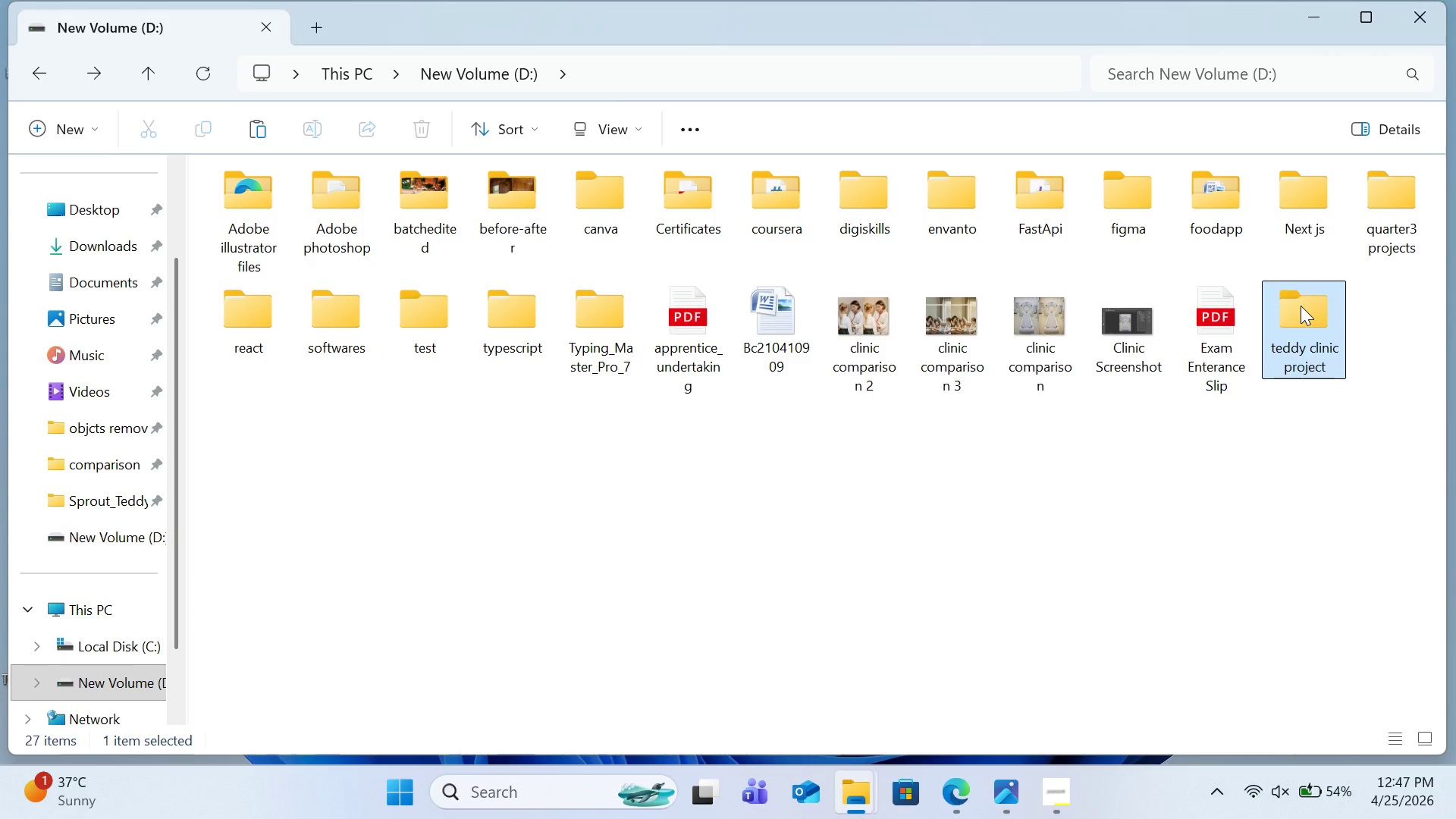 
double_click([1301, 306])
 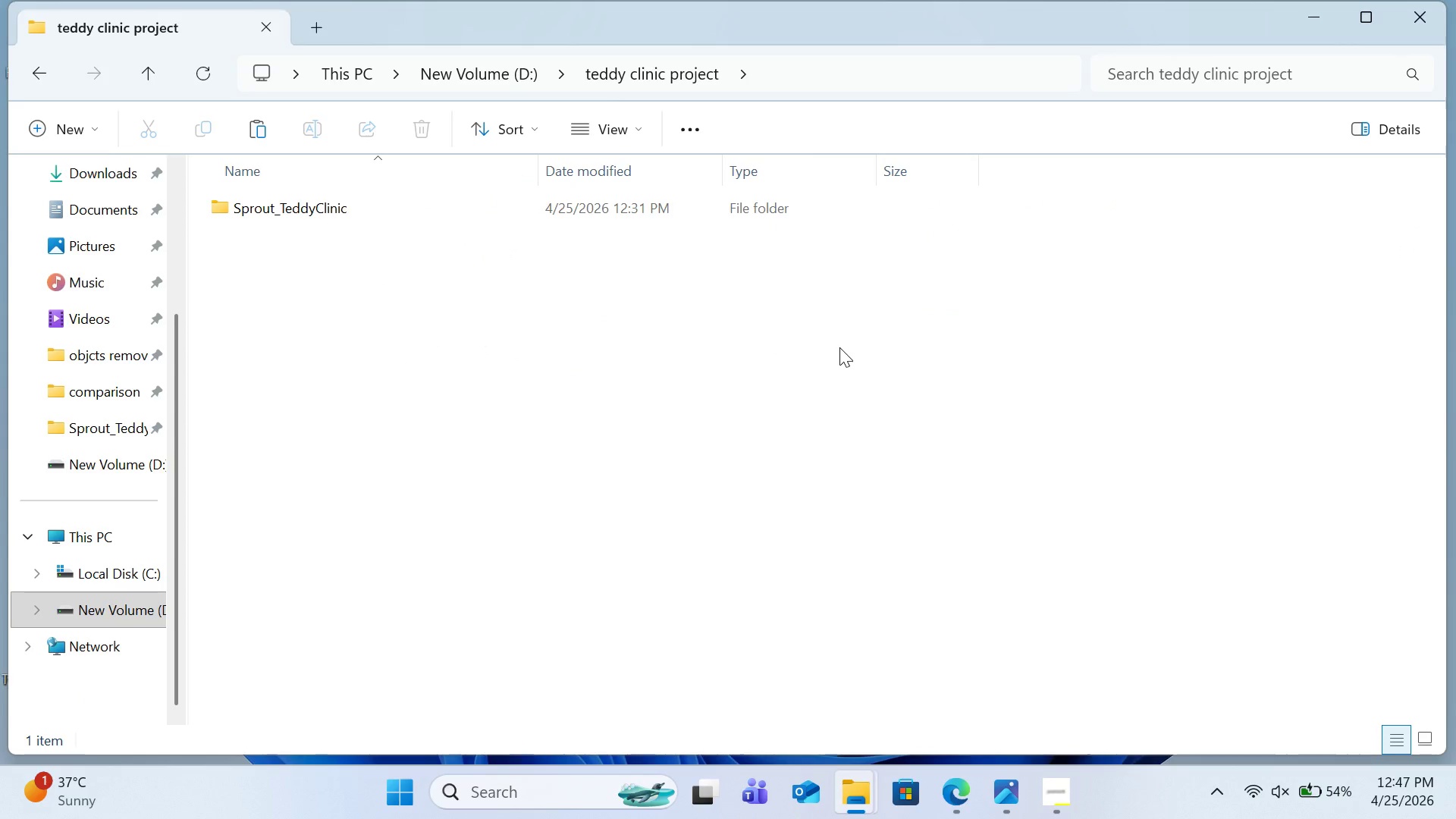 
left_click([839, 347])
 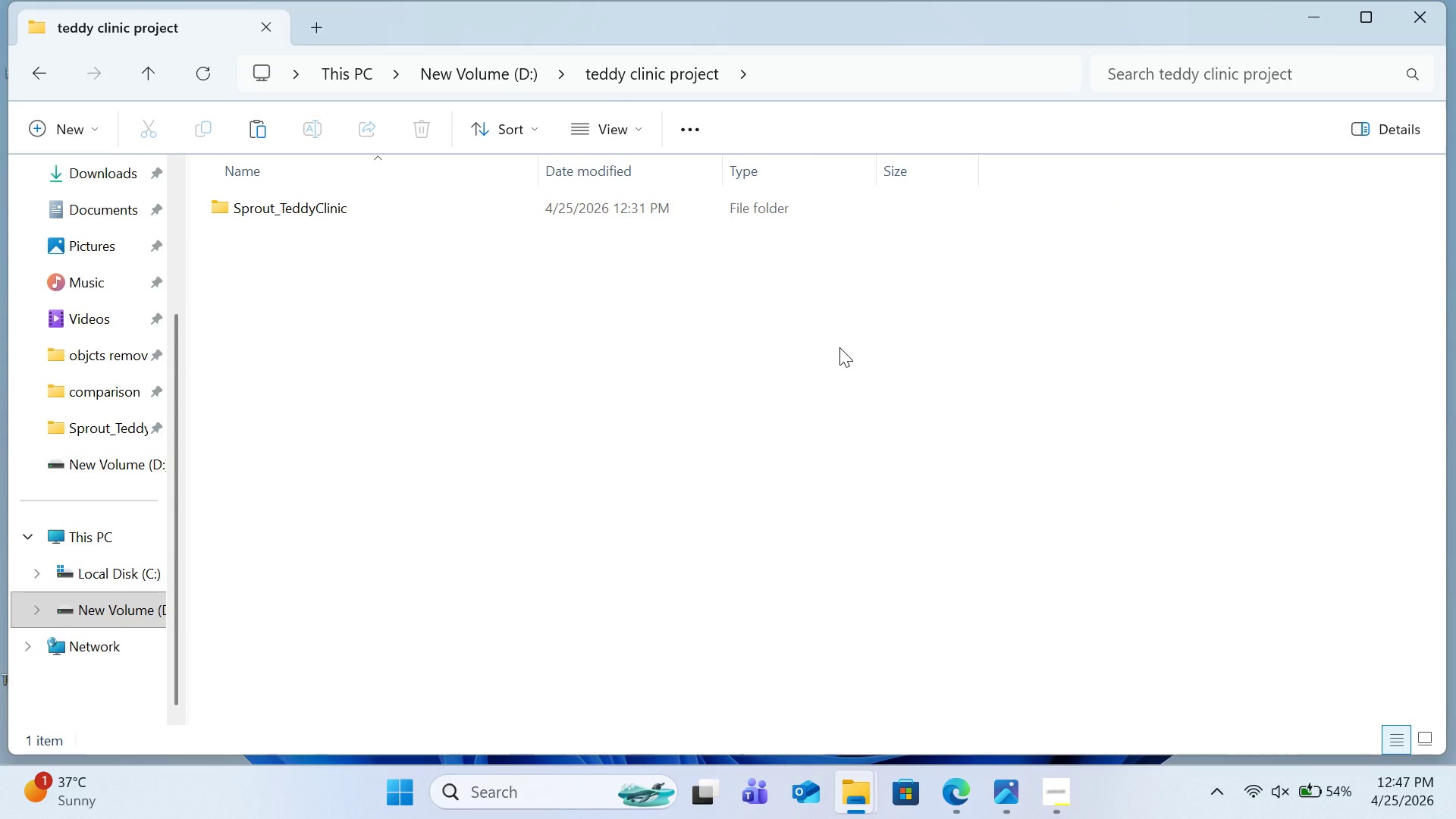 
key(Control+V)
 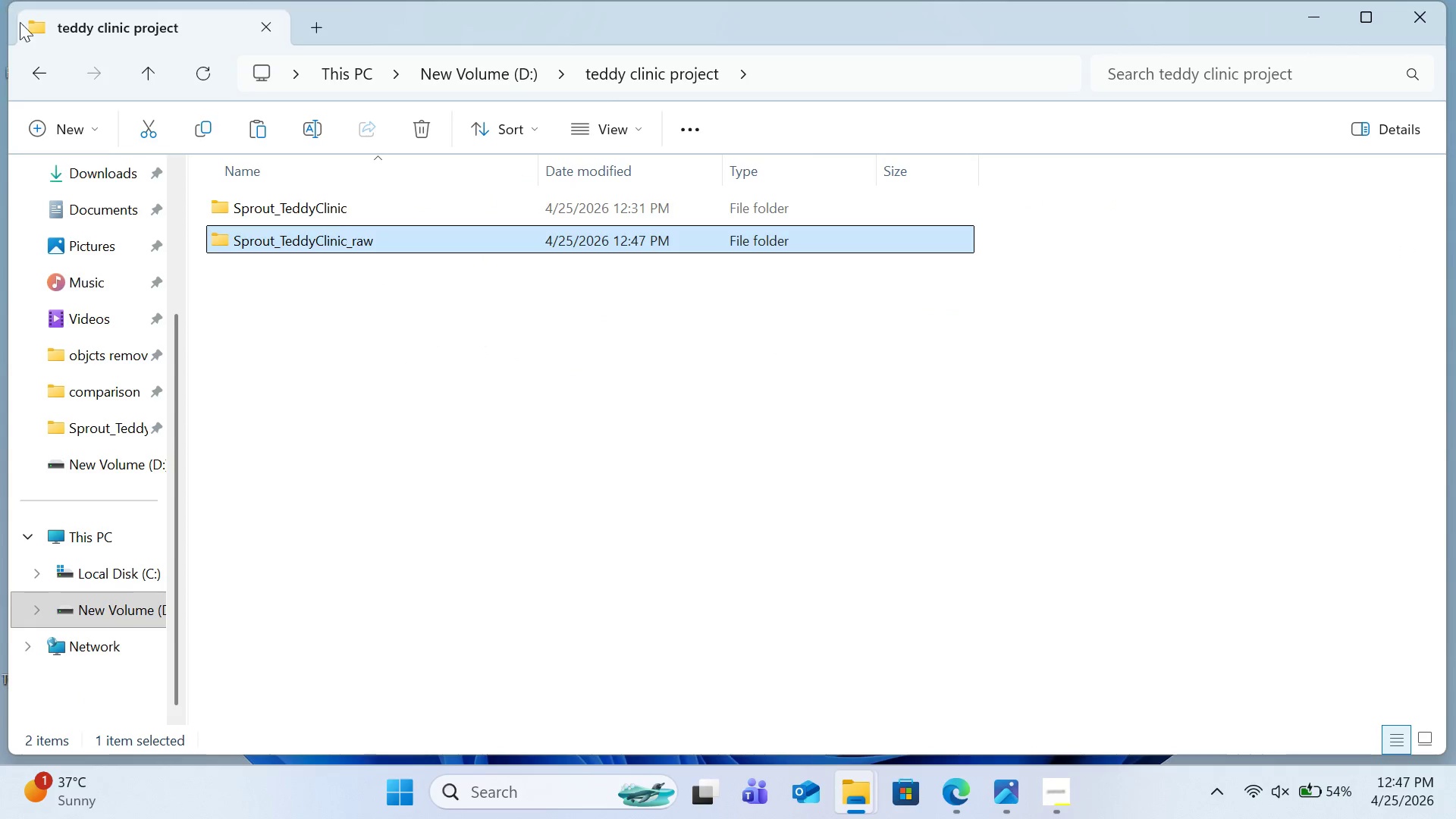 
left_click([33, 73])
 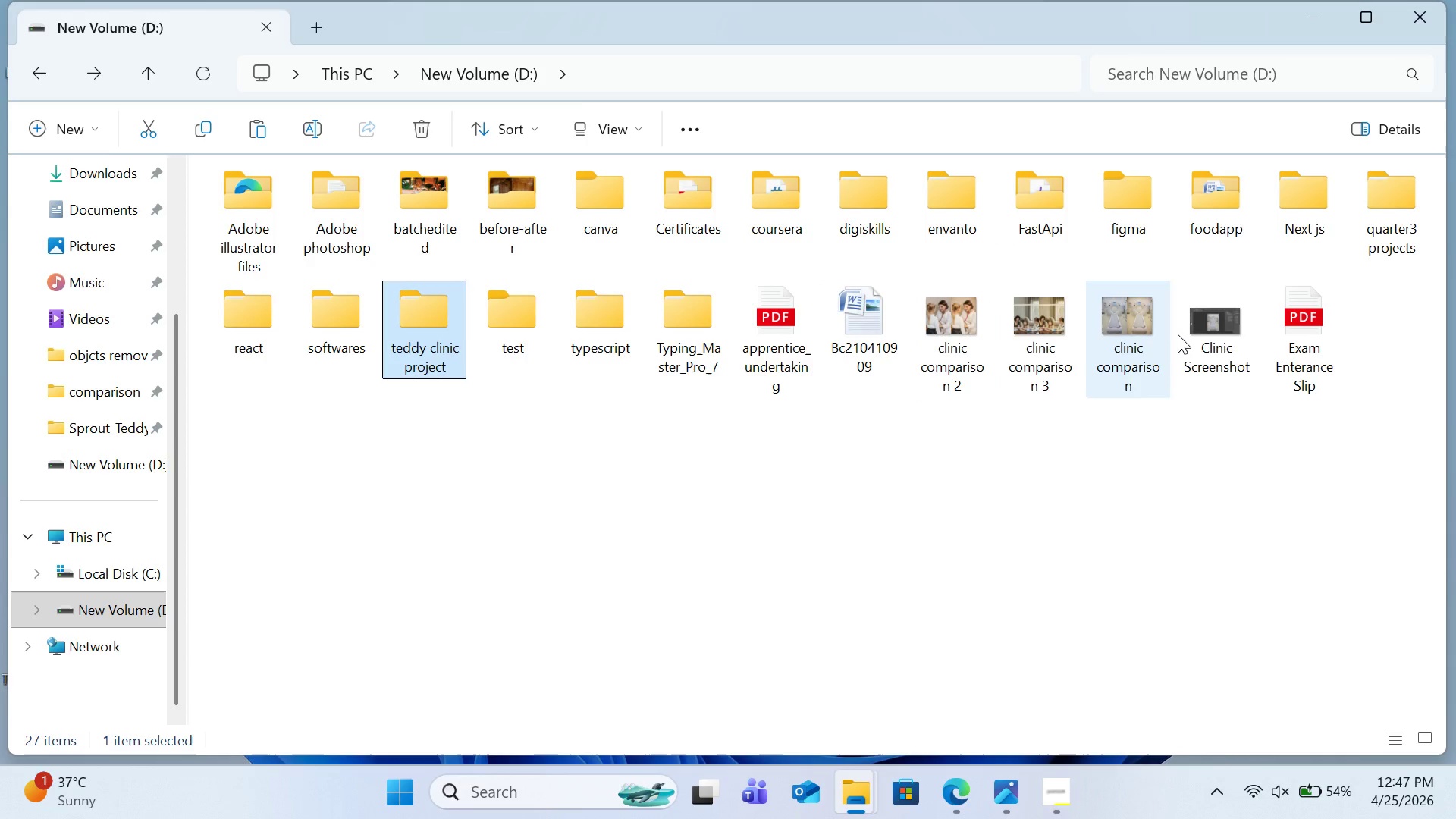 
left_click_drag(start_coordinate=[1201, 334], to_coordinate=[397, 318])
 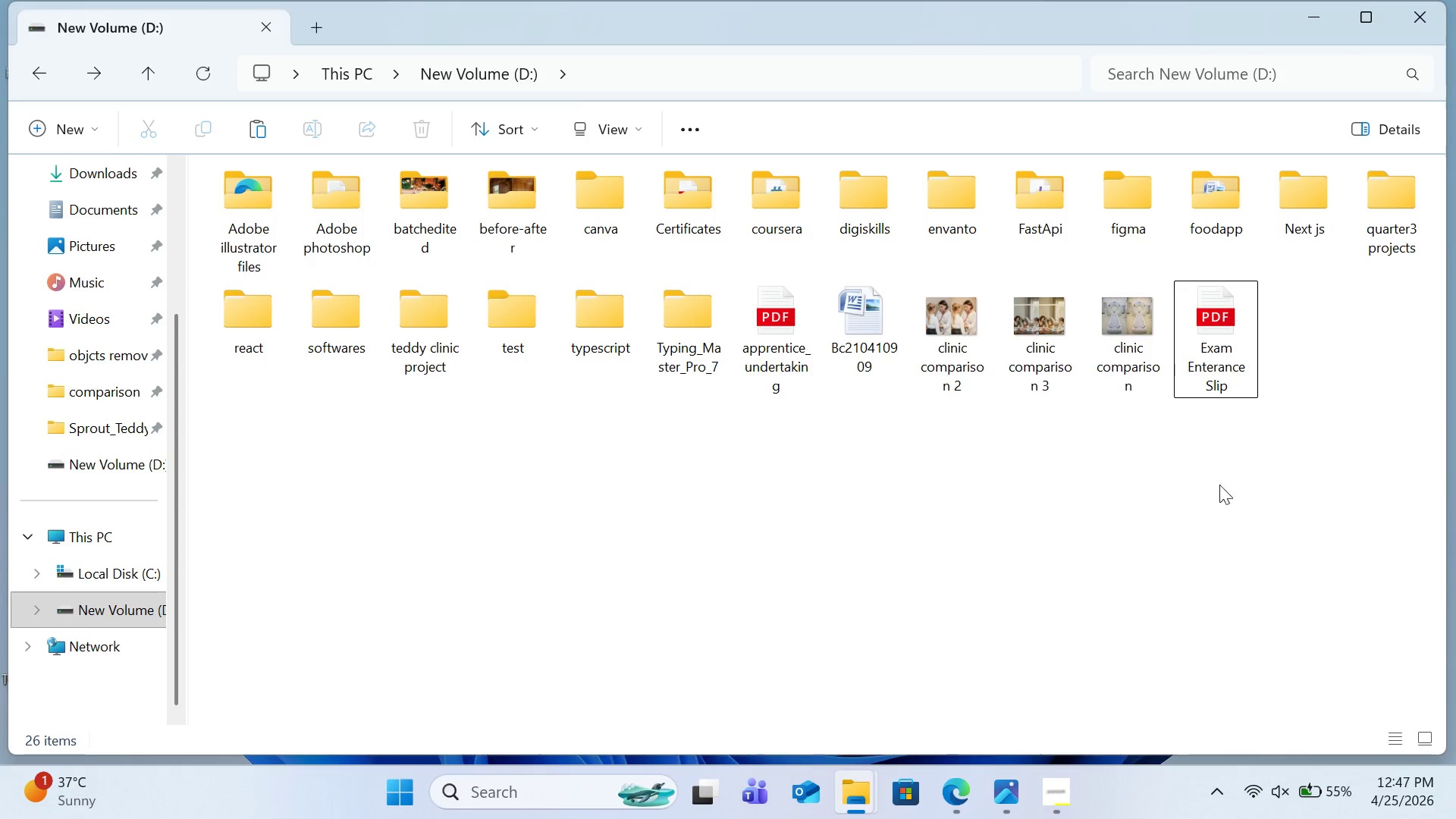 
left_click([1225, 495])
 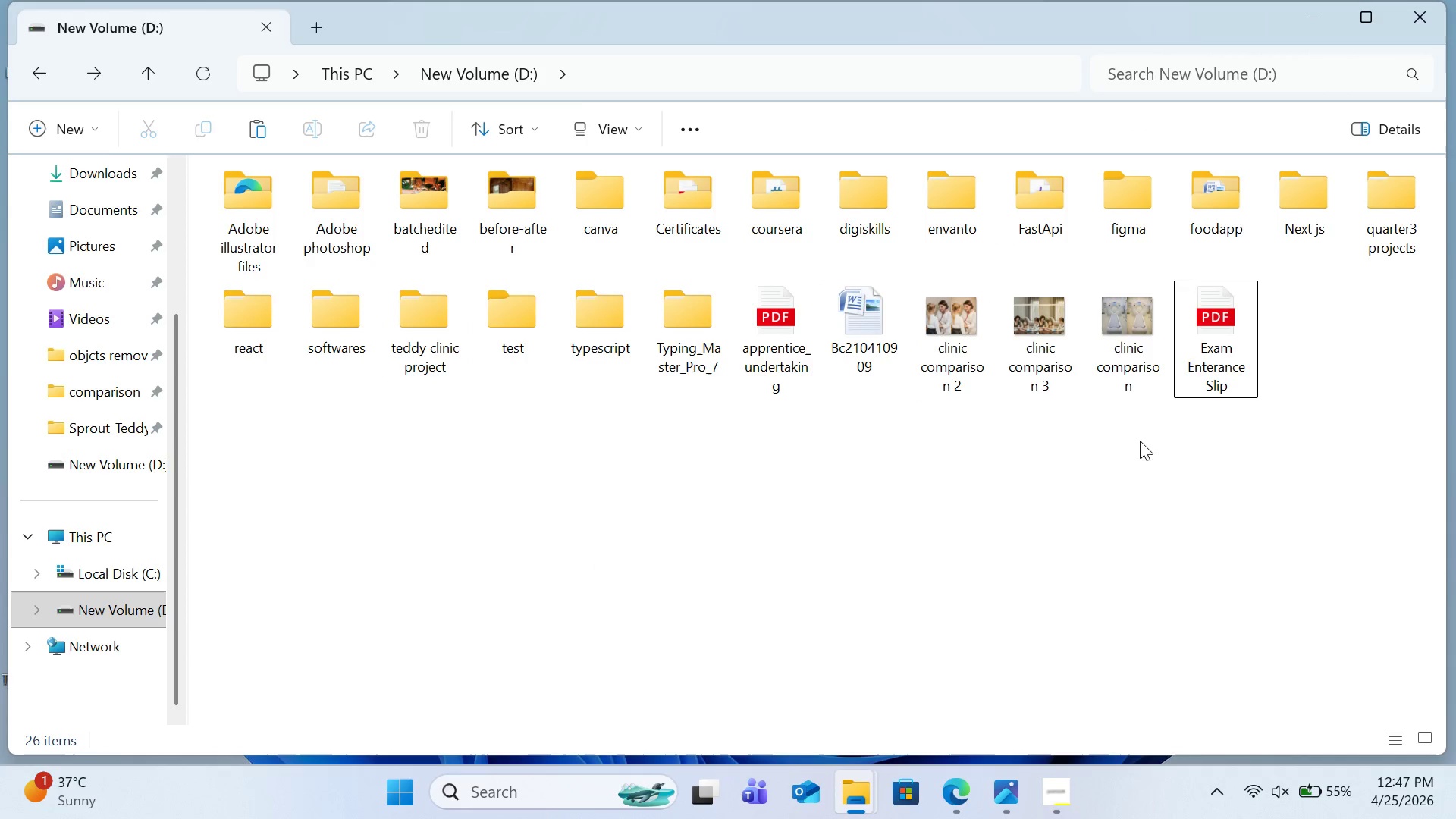 
left_click_drag(start_coordinate=[1140, 441], to_coordinate=[972, 336])
 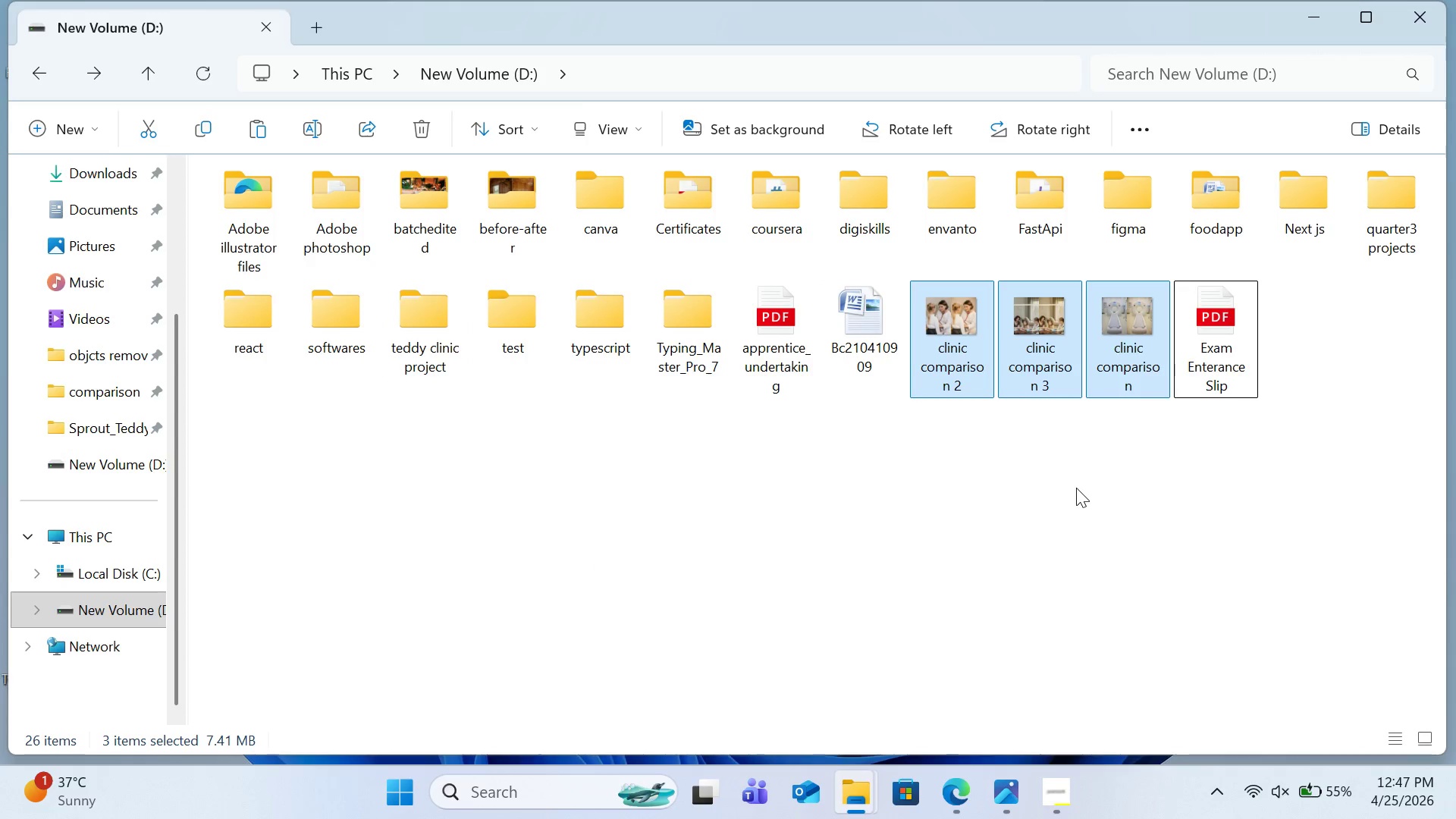 
left_click([1076, 488])
 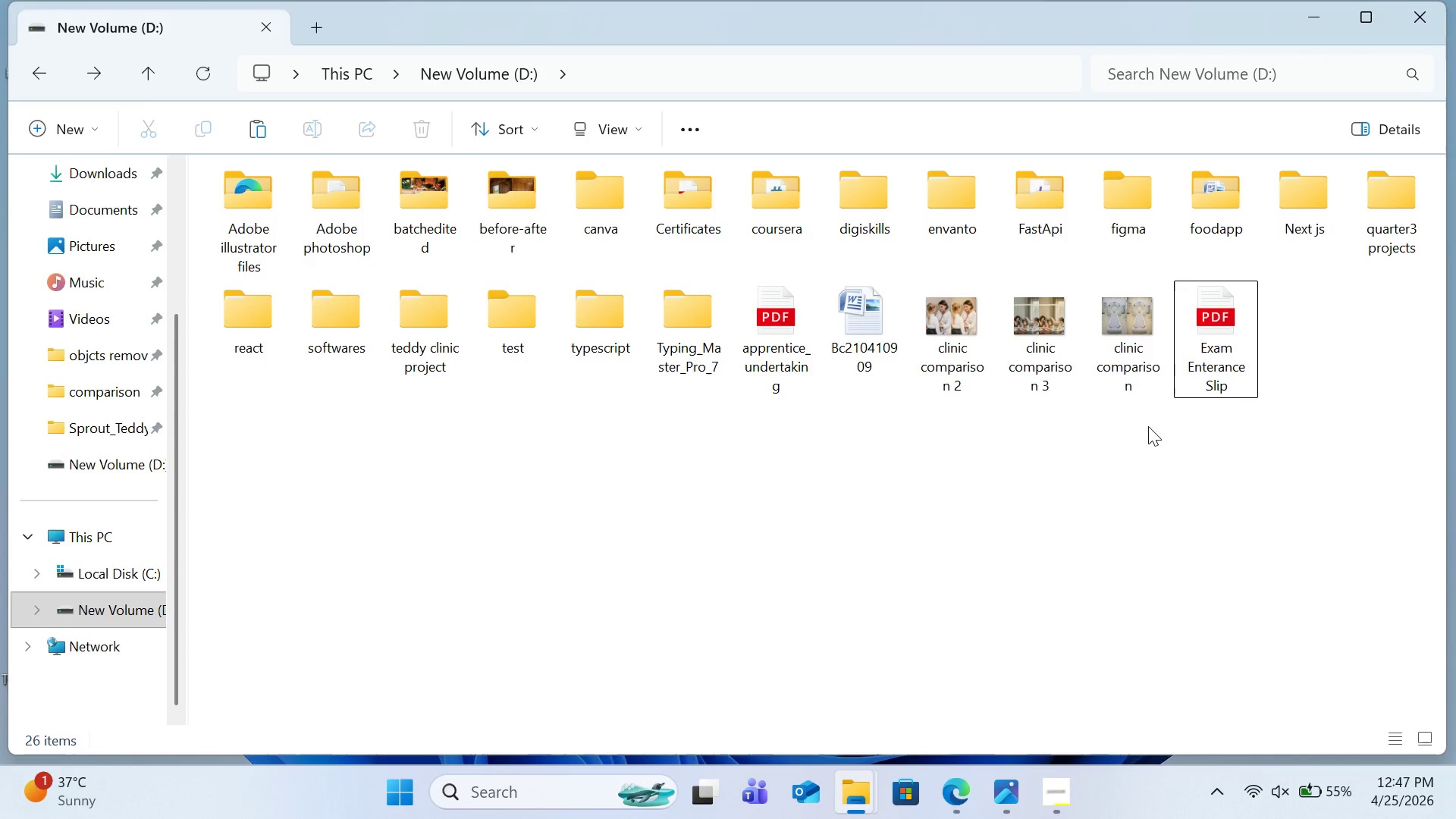 
left_click_drag(start_coordinate=[1148, 426], to_coordinate=[949, 359])
 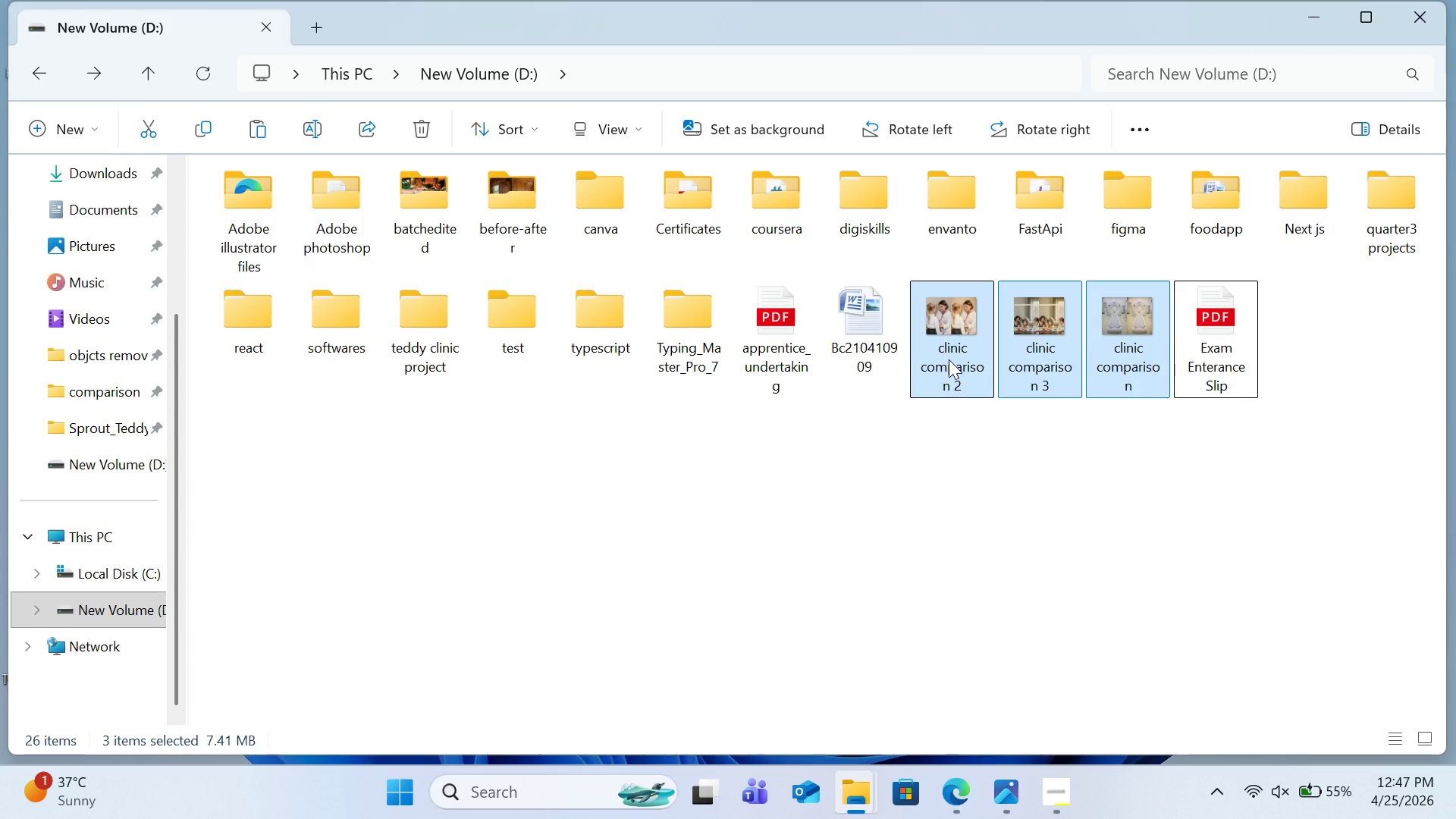 
key(Control+C)
 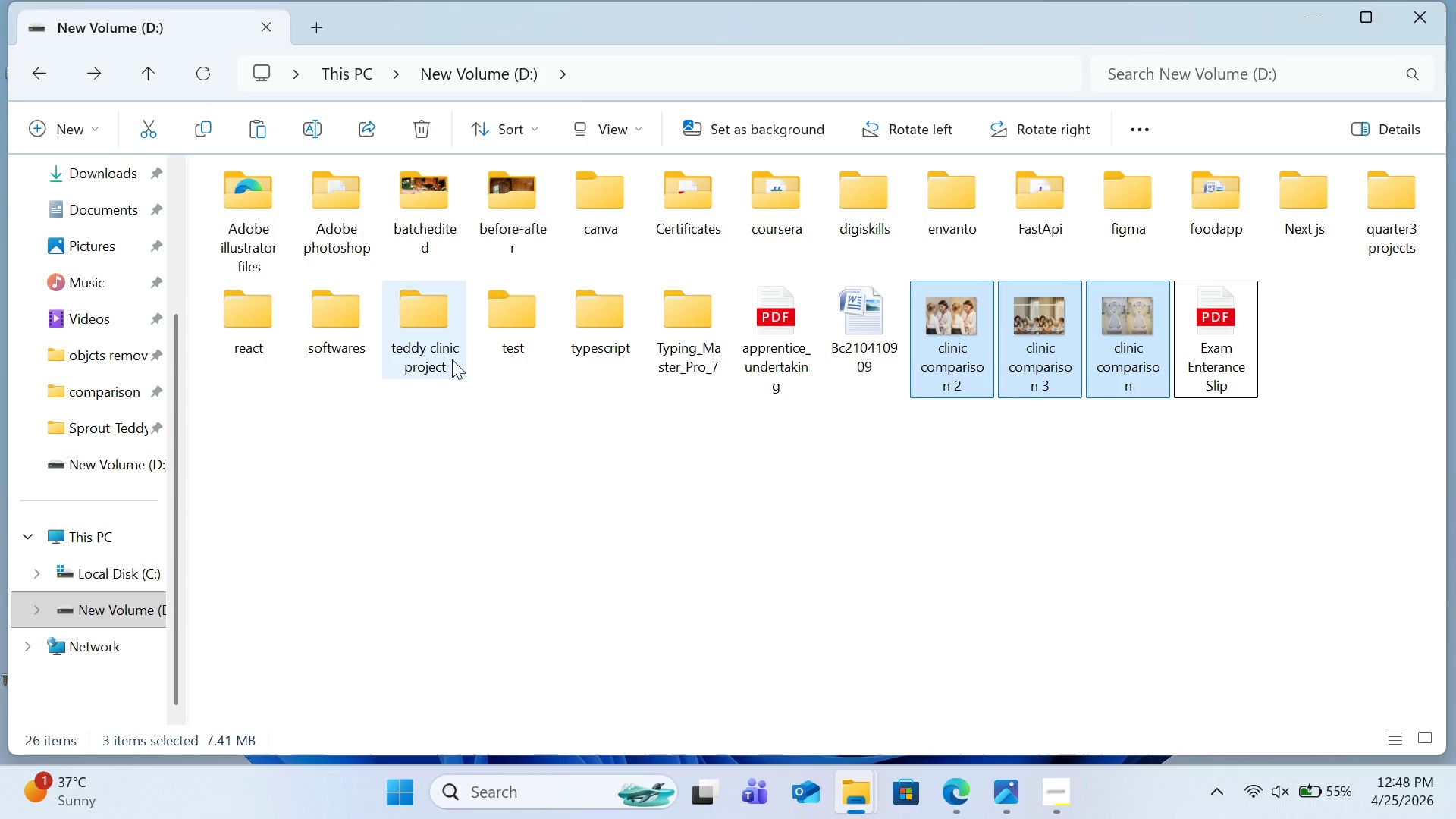 
double_click([448, 356])
 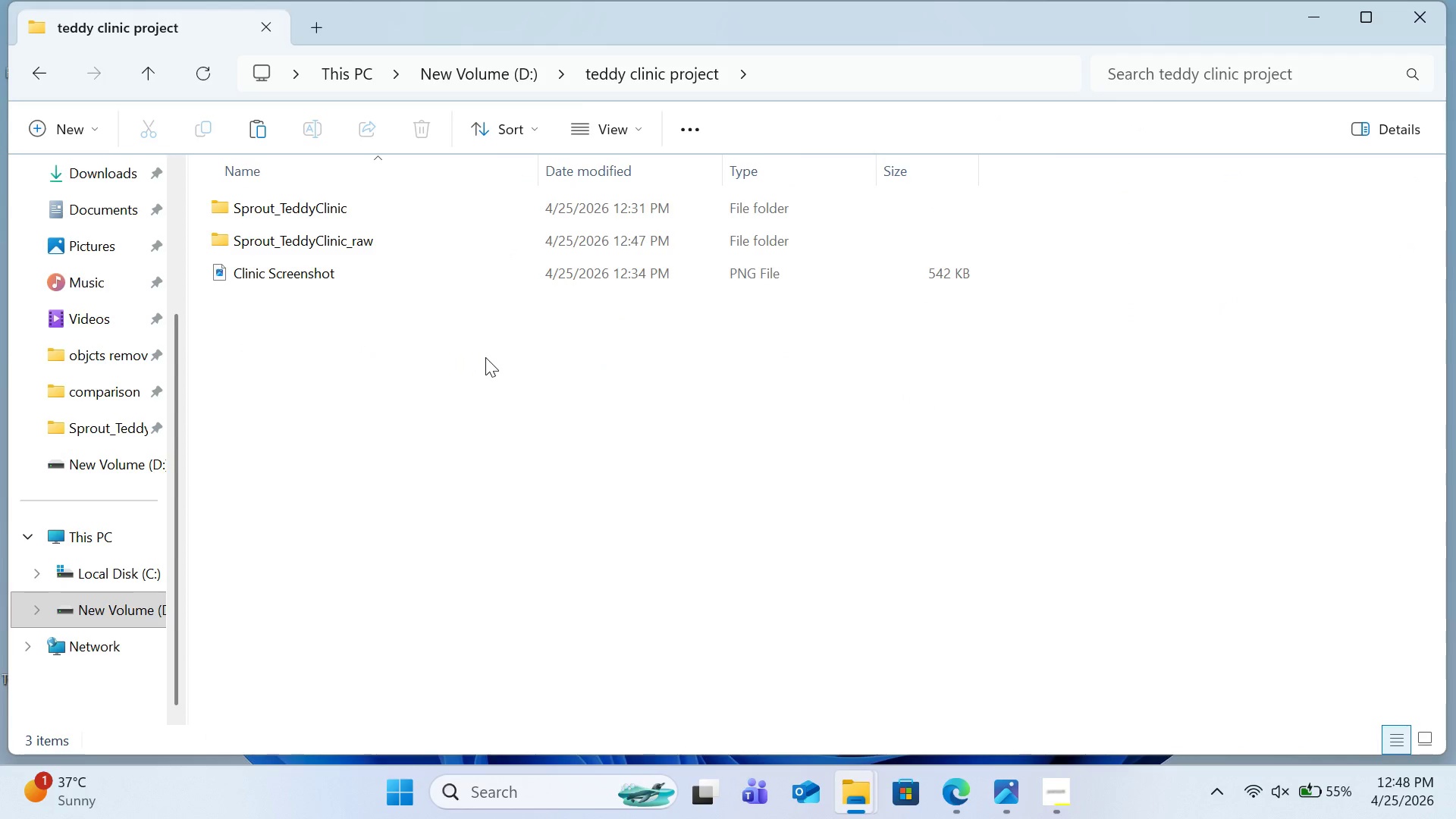 
left_click([485, 357])
 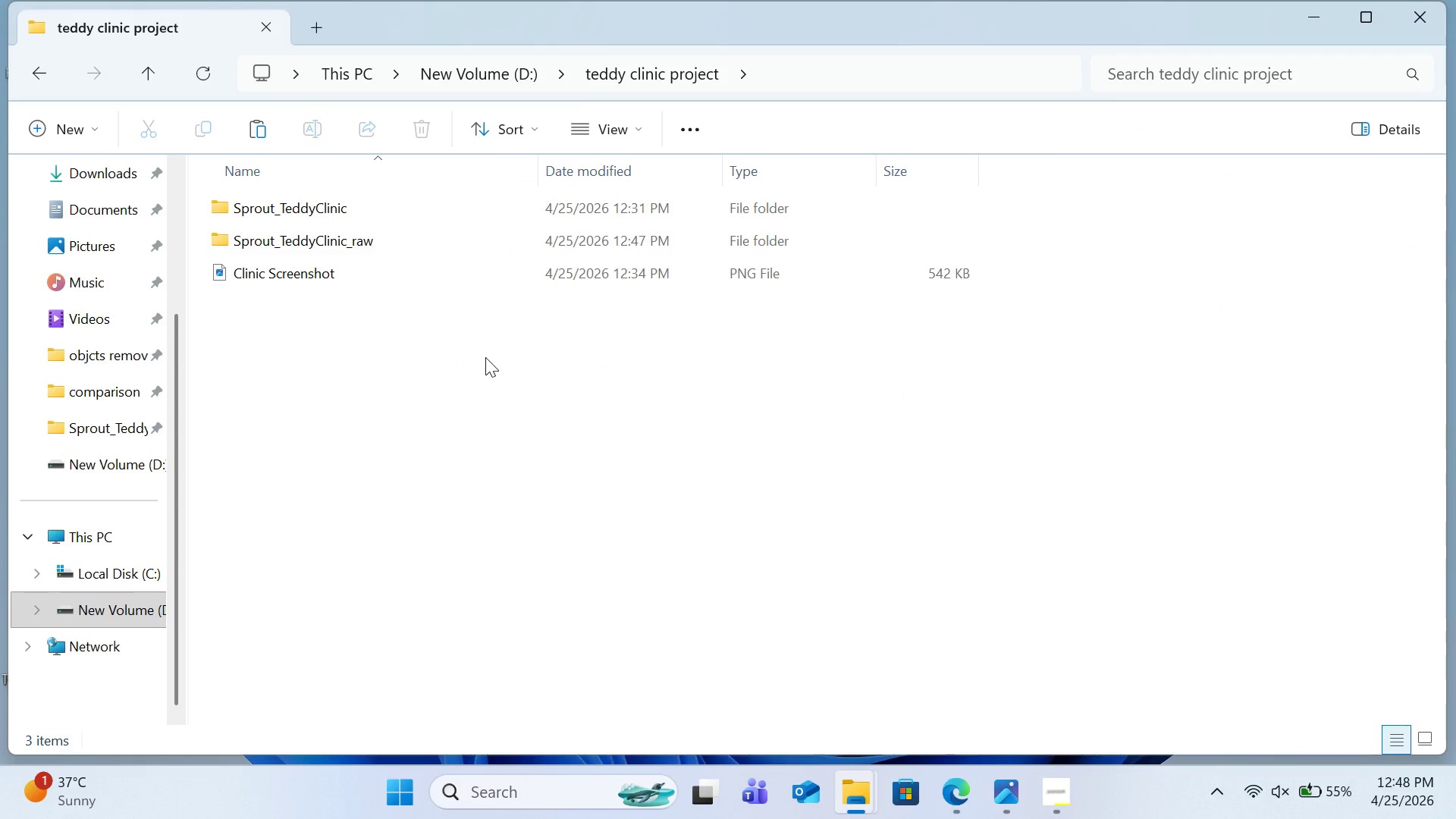 
right_click([485, 357])
 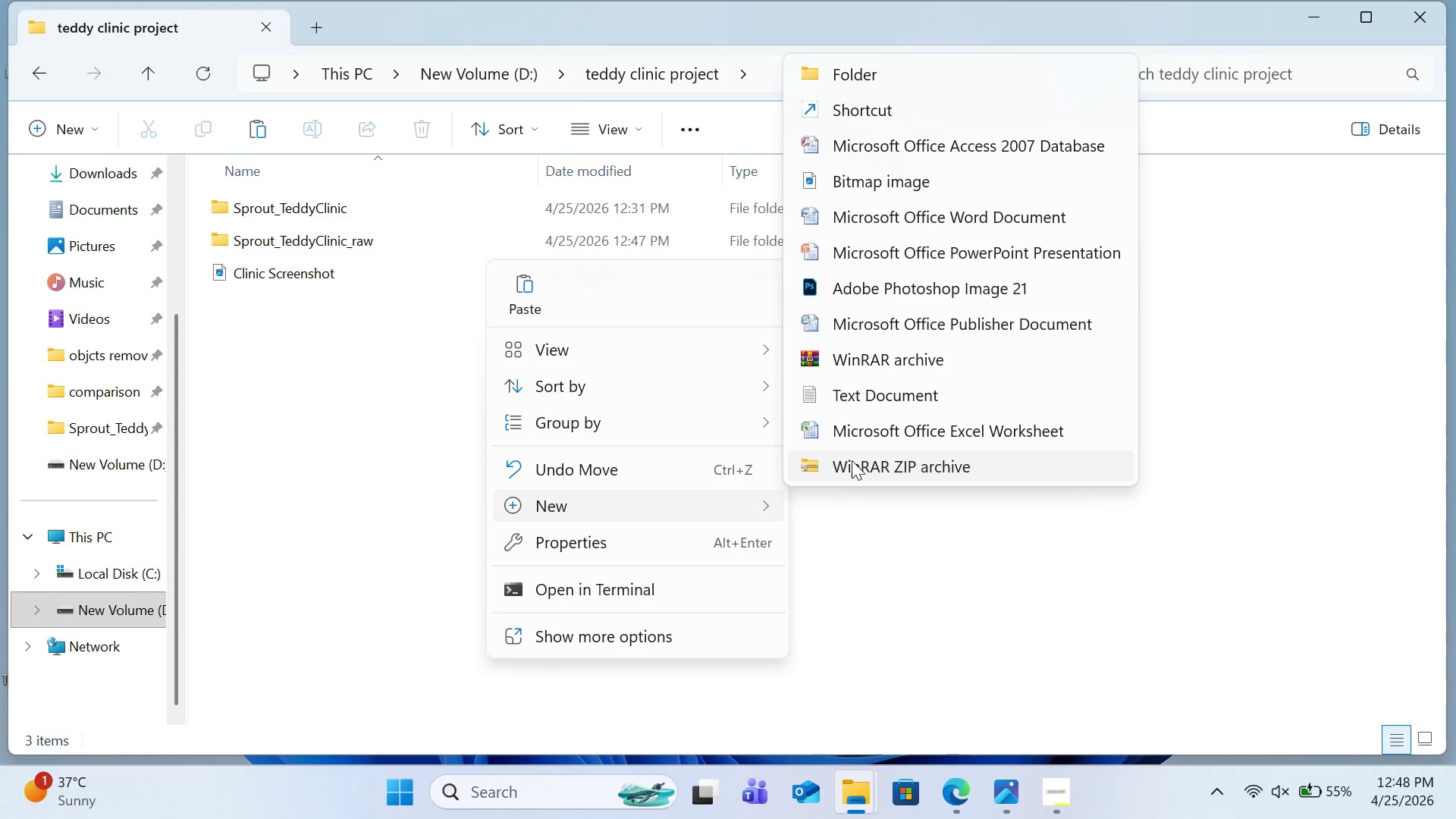 
left_click([888, 77])
 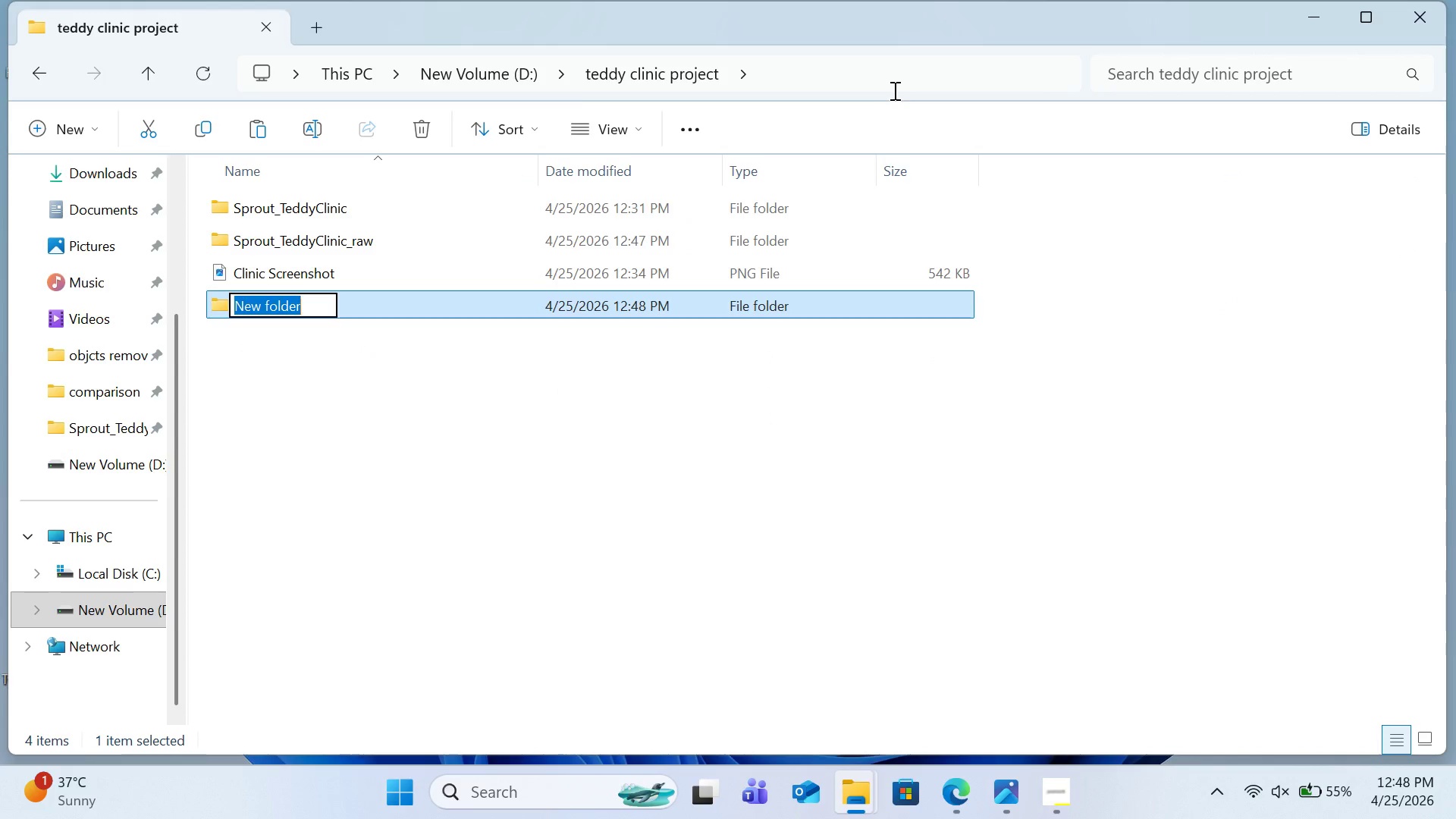 
type(Before aftr)
key(Backspace)
type(er)
 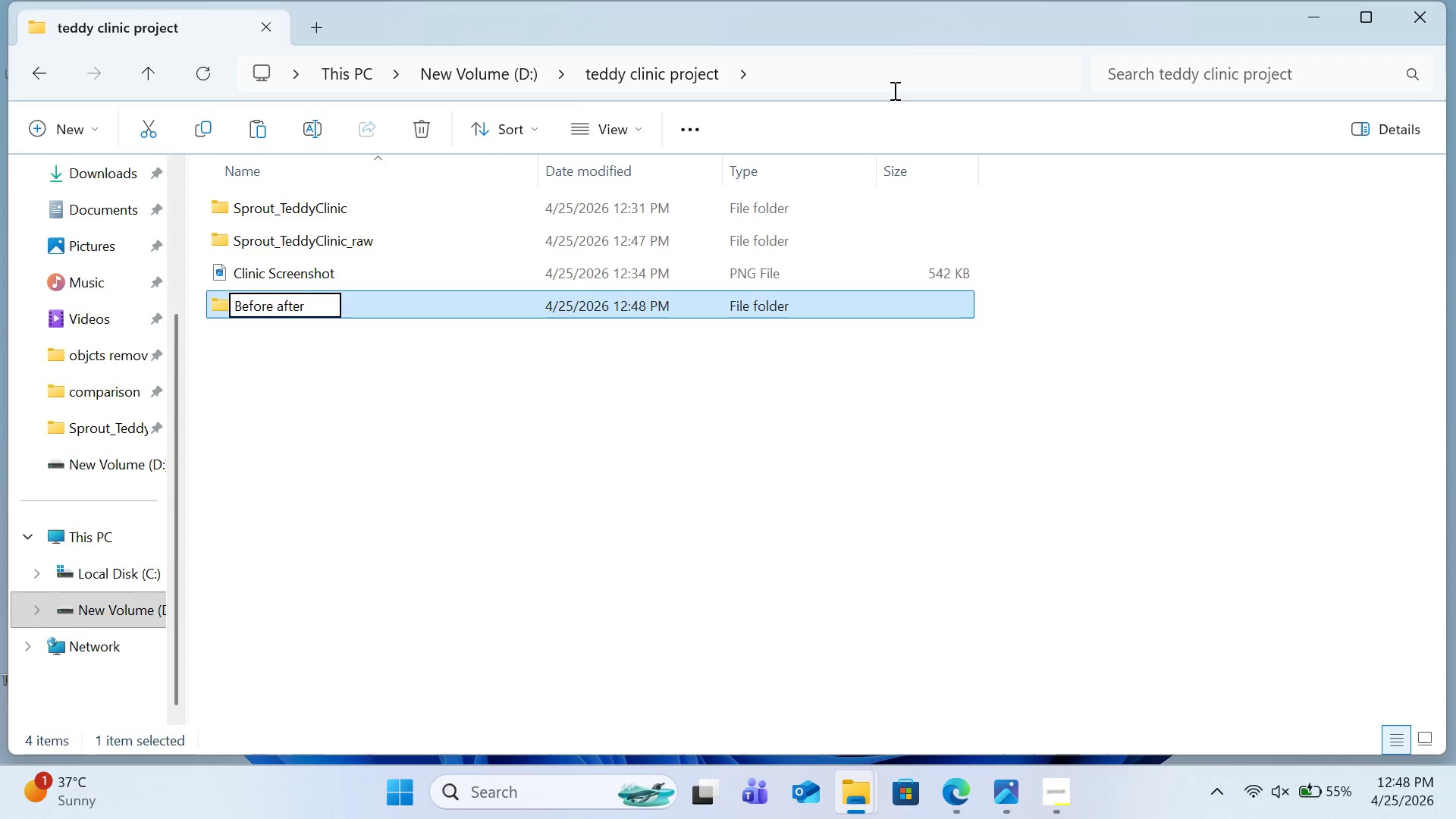 
key(Enter)
 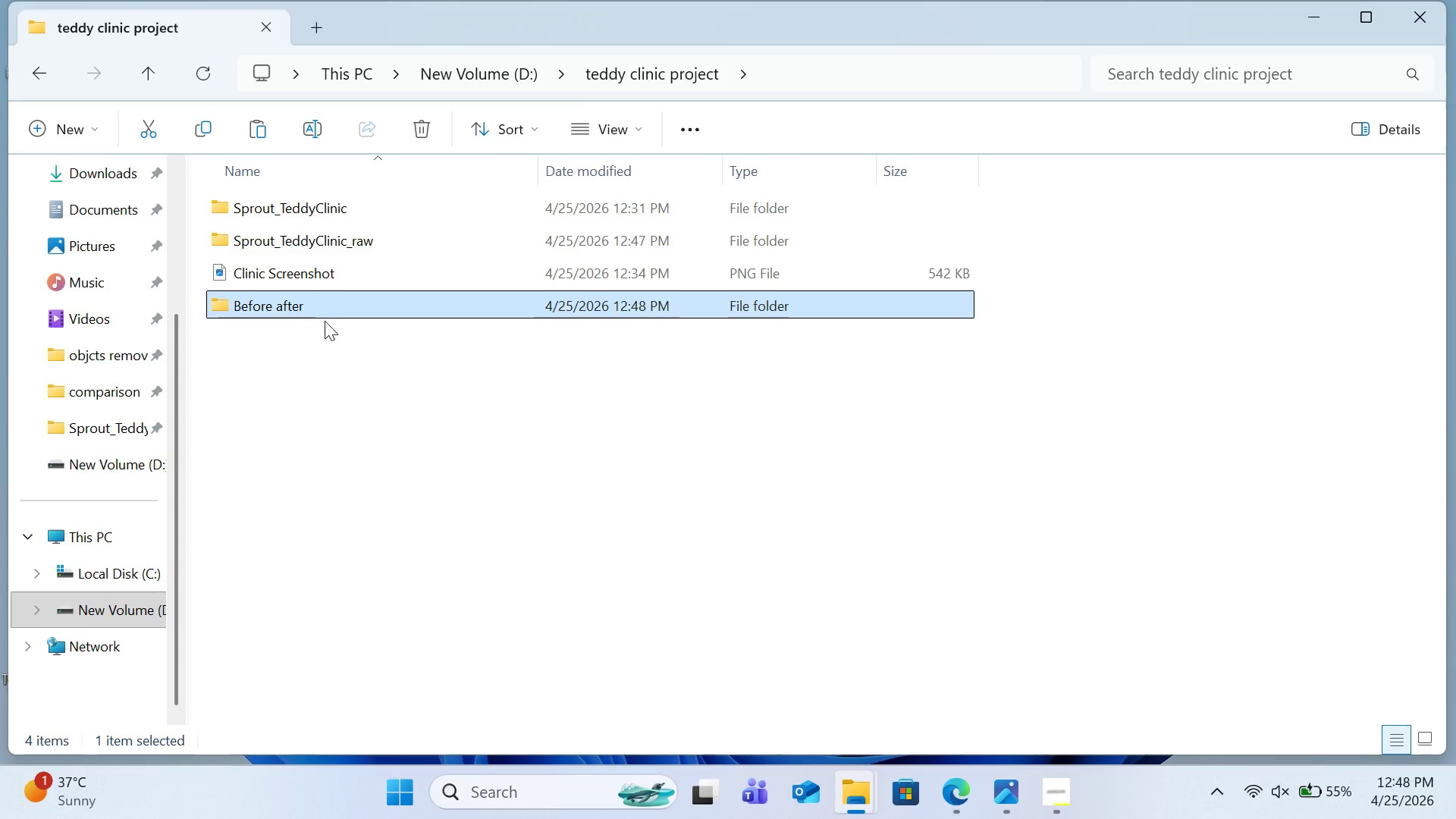 
double_click([325, 316])
 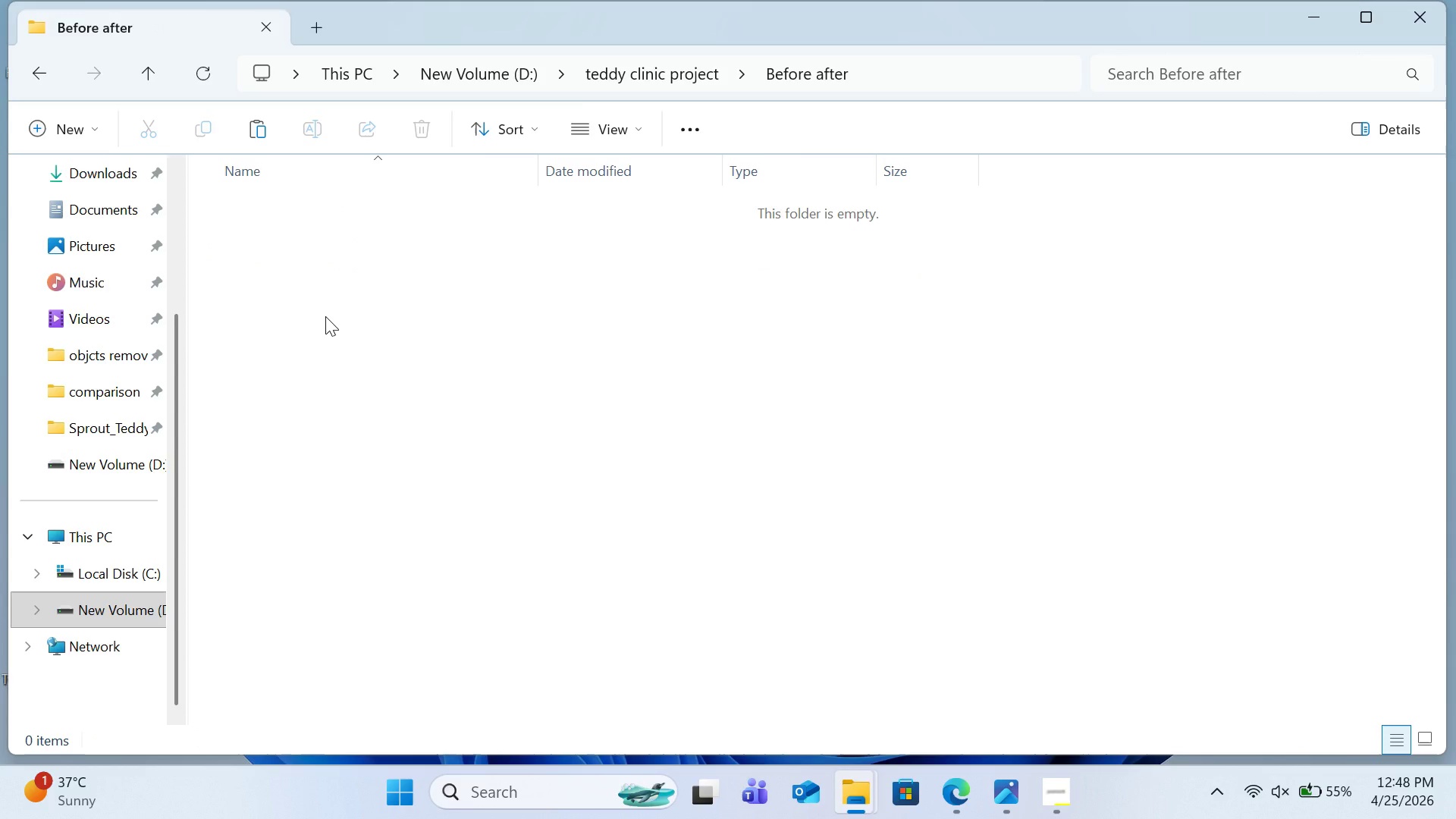 
key(Control+V)
 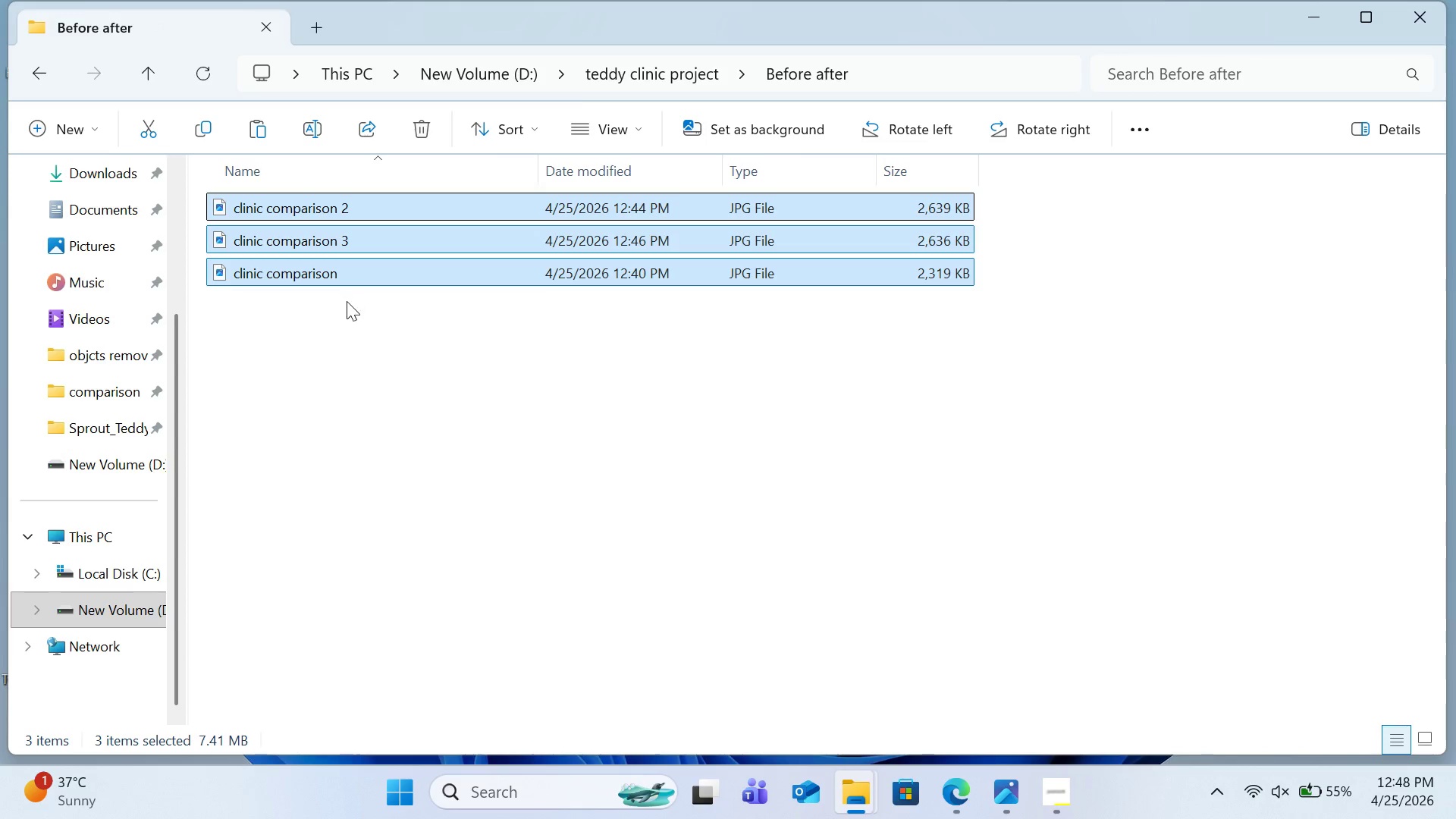 
left_click([347, 306])
 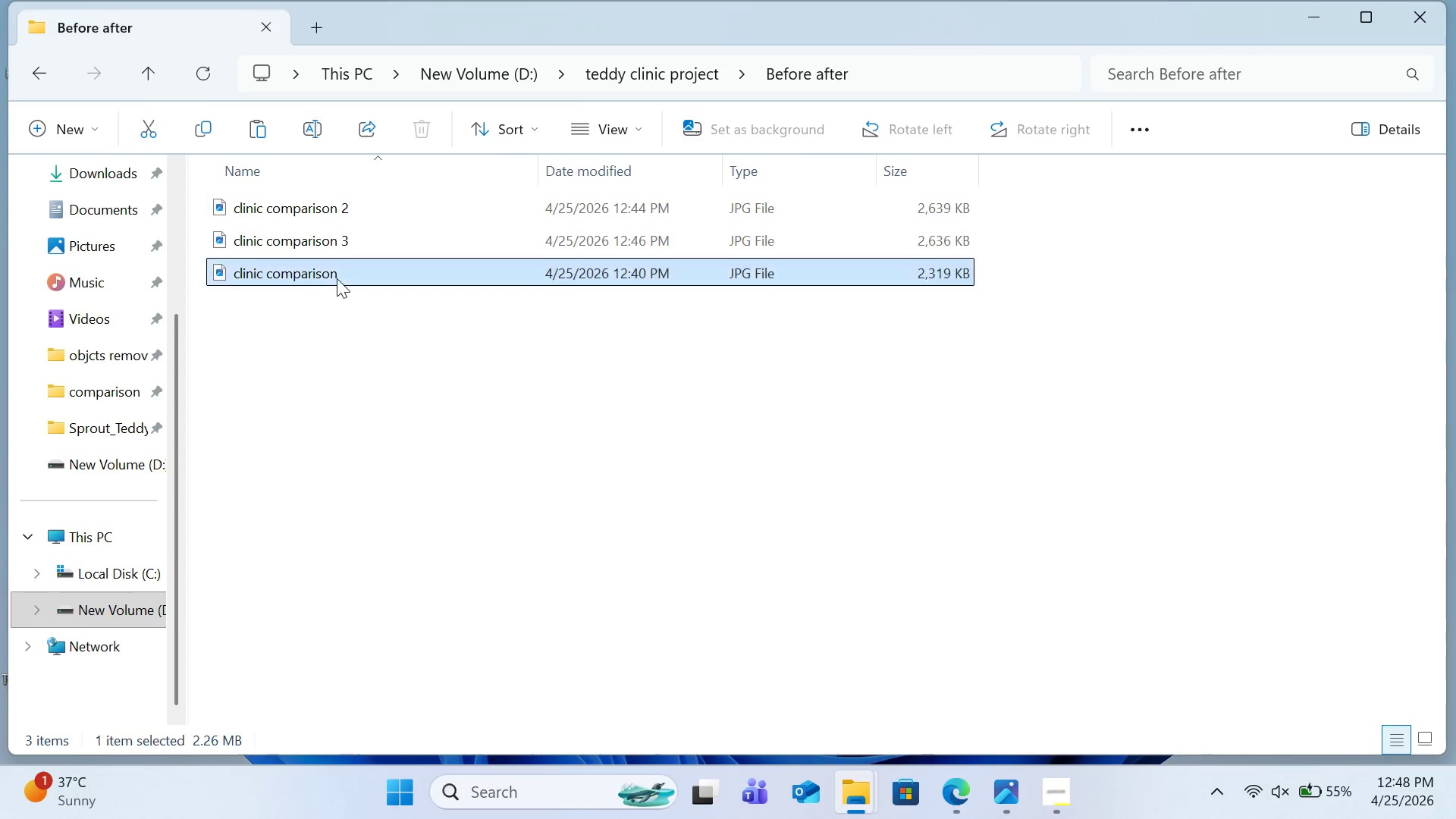 
left_click([337, 278])
 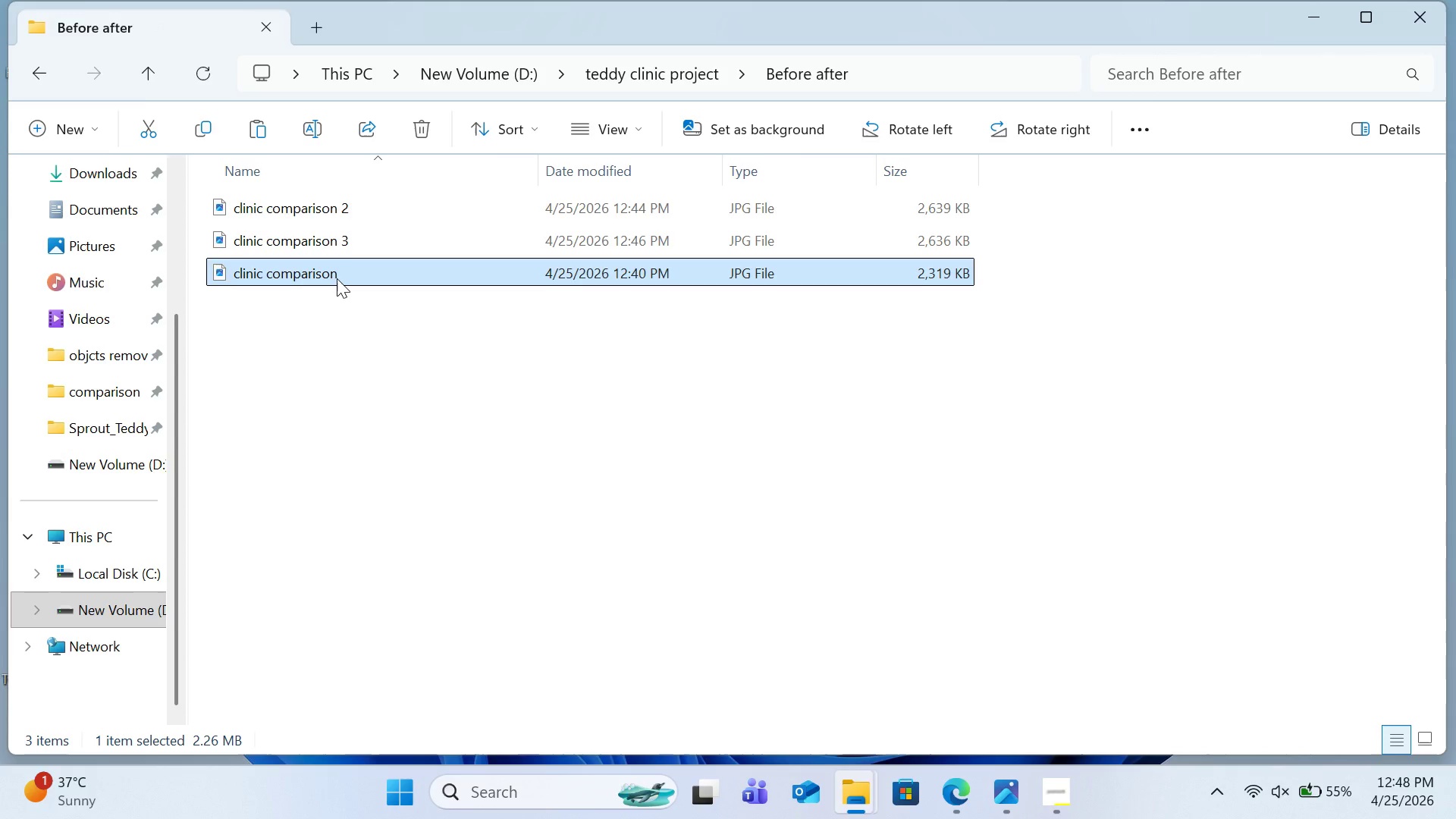 
right_click([337, 278])
 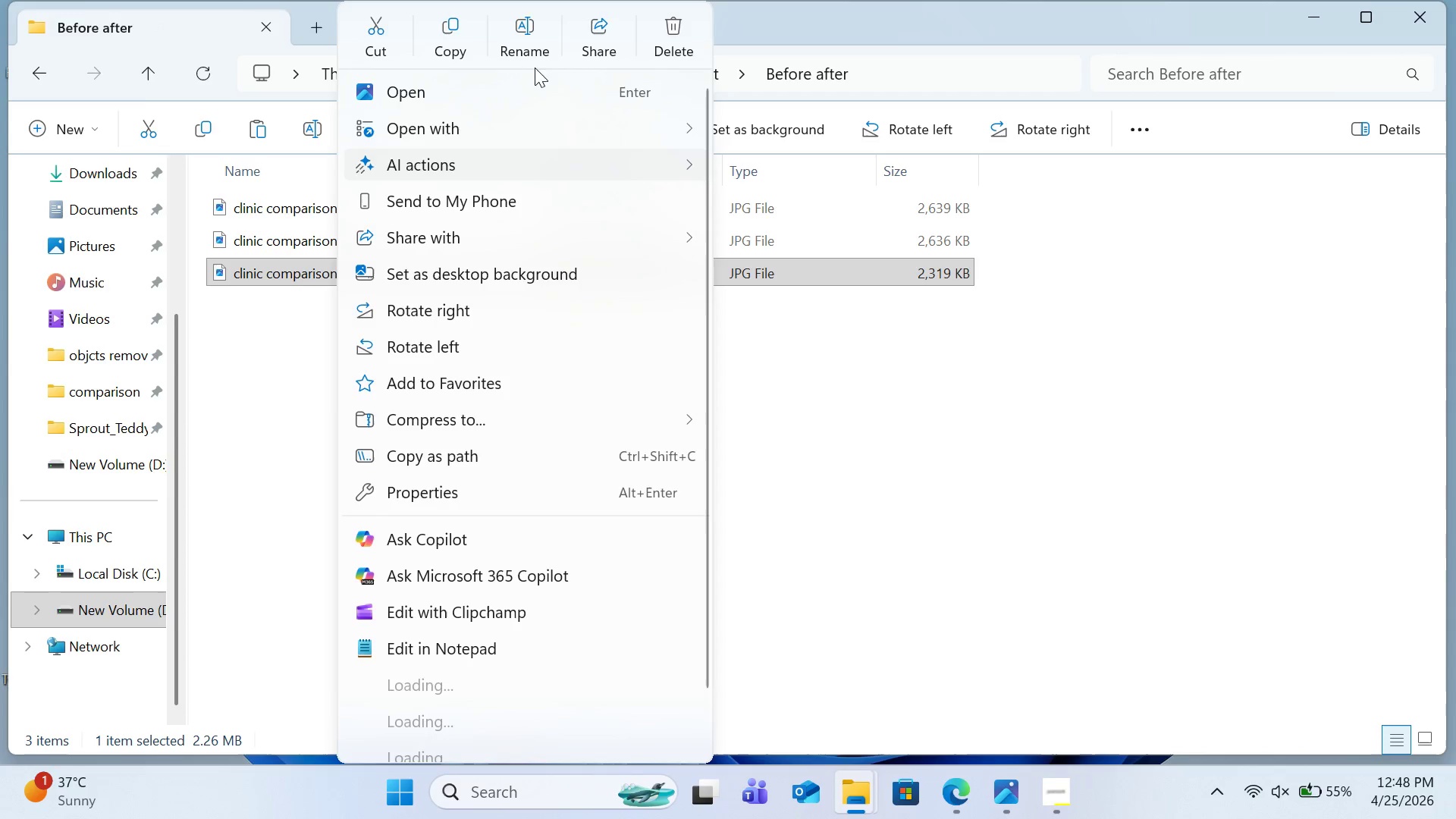 
left_click([532, 36])
 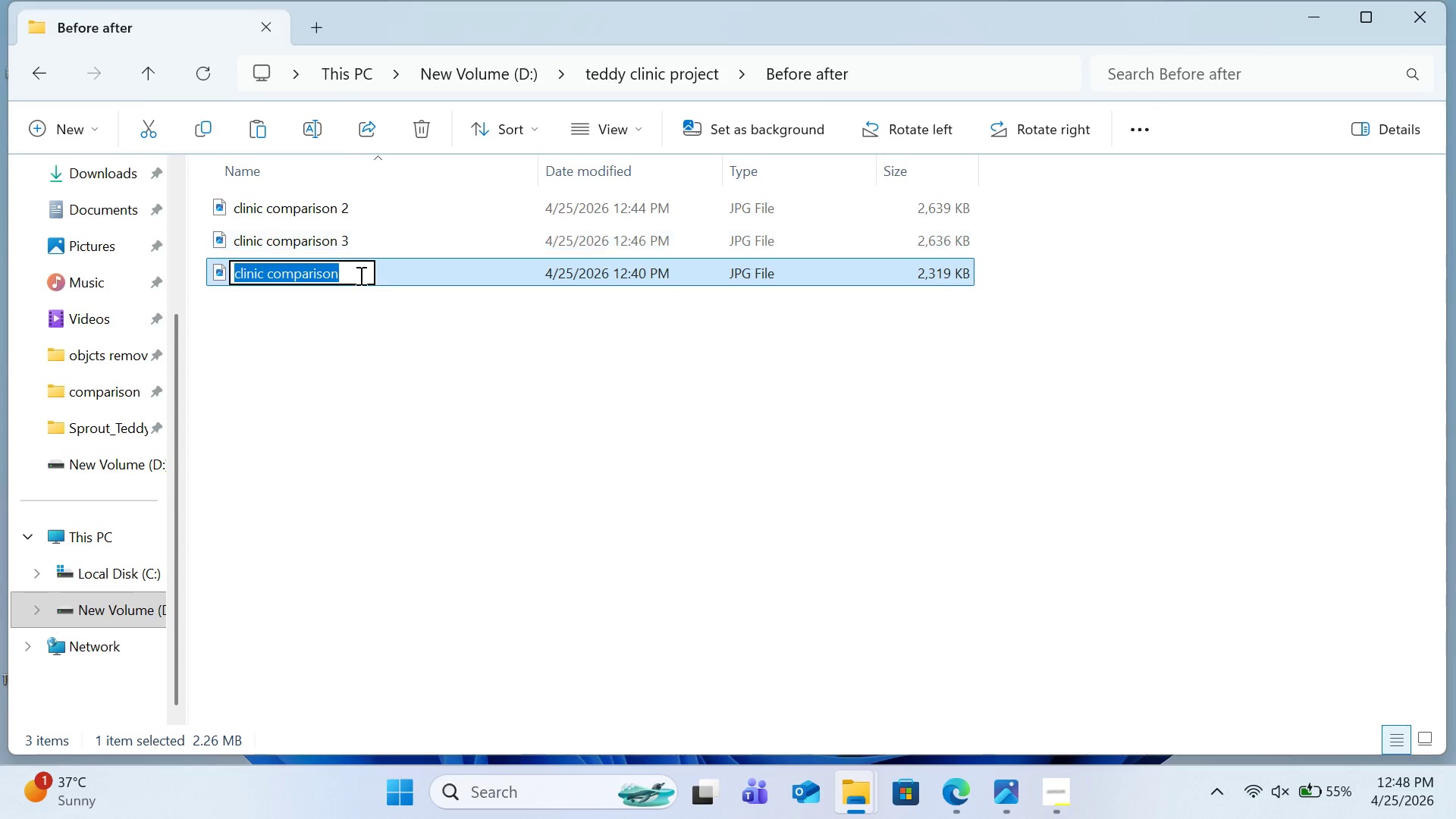 
left_click([360, 275])
 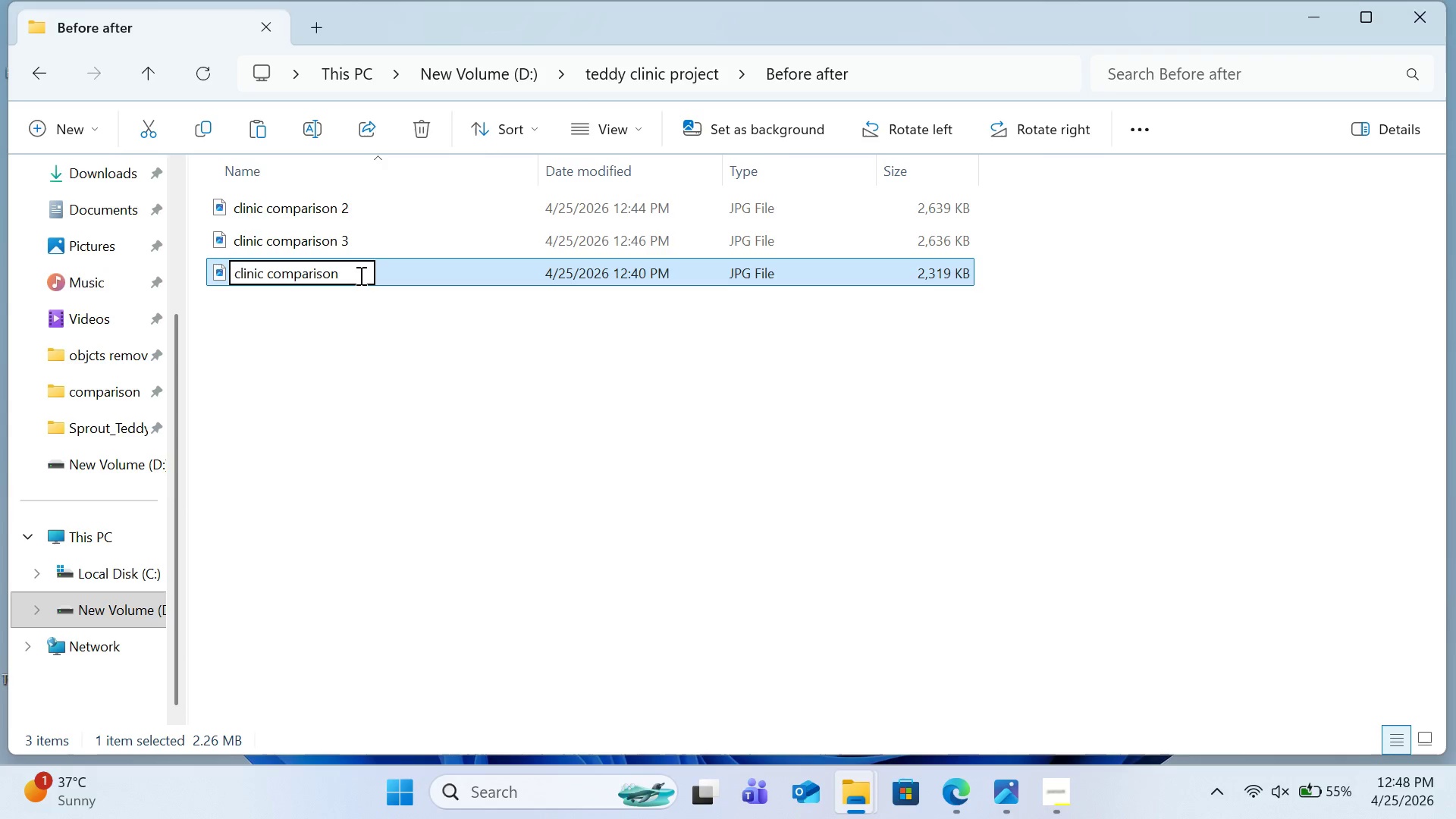 
key(Space)
 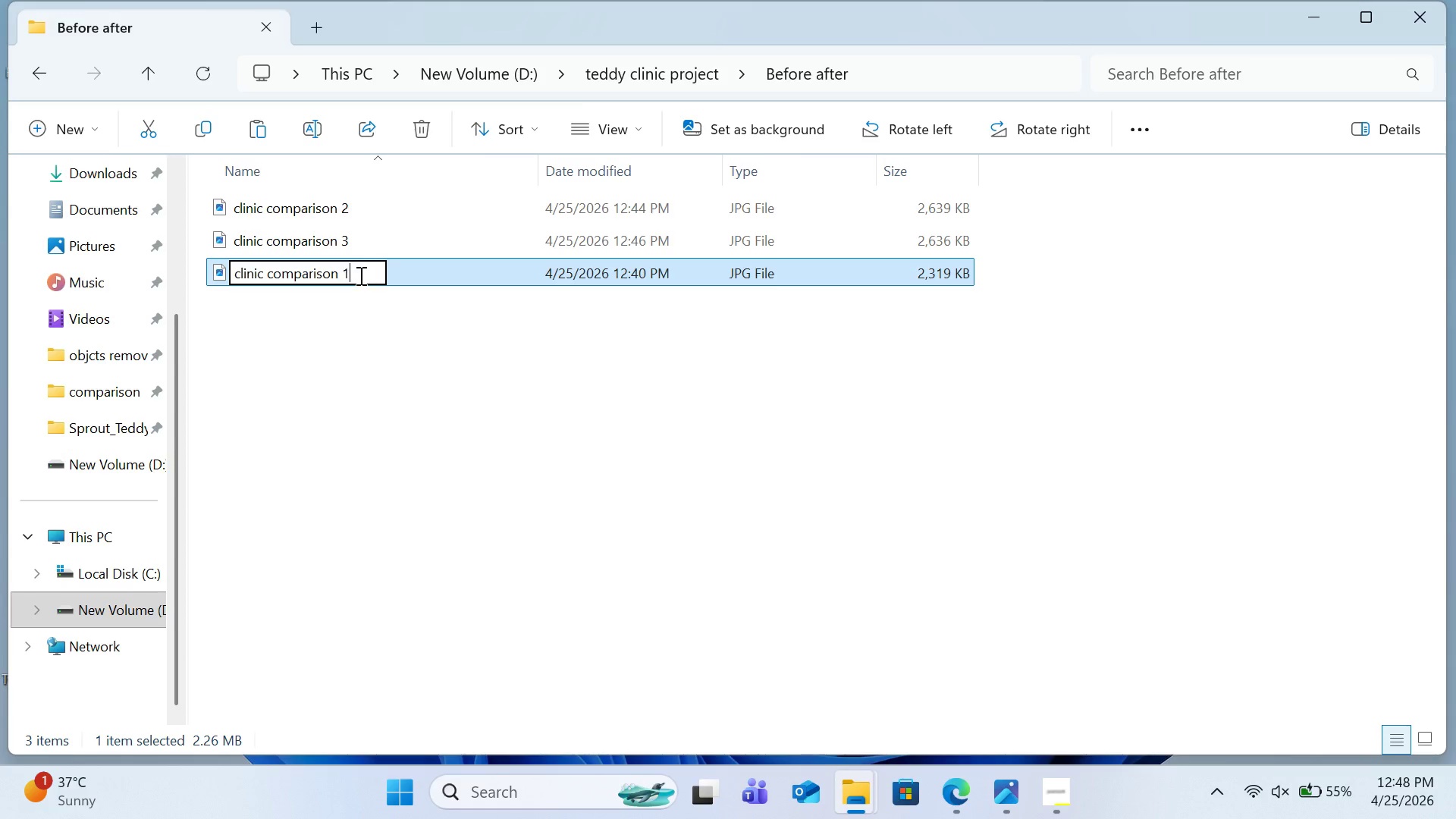 